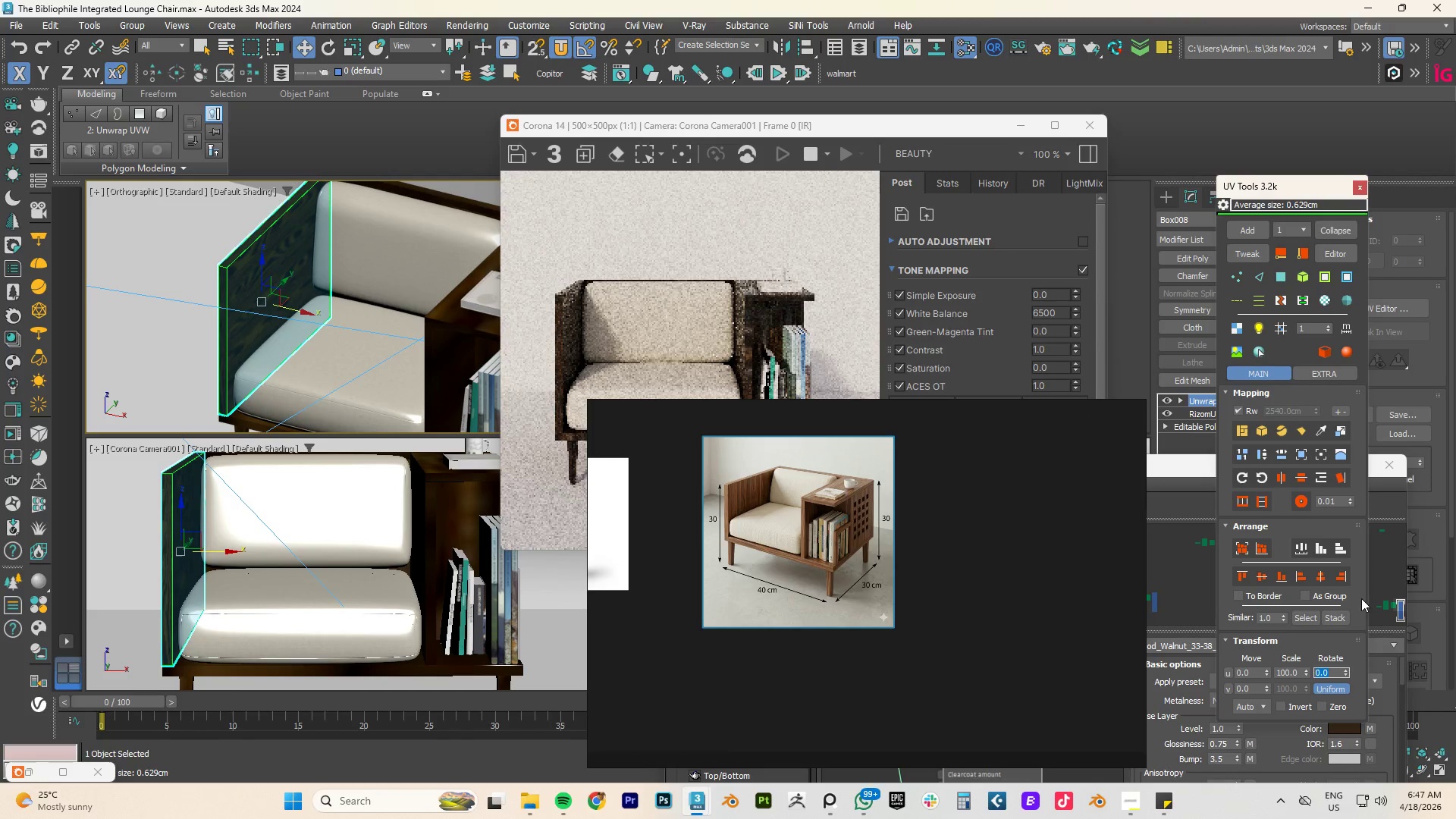 
key(Numpad9)
 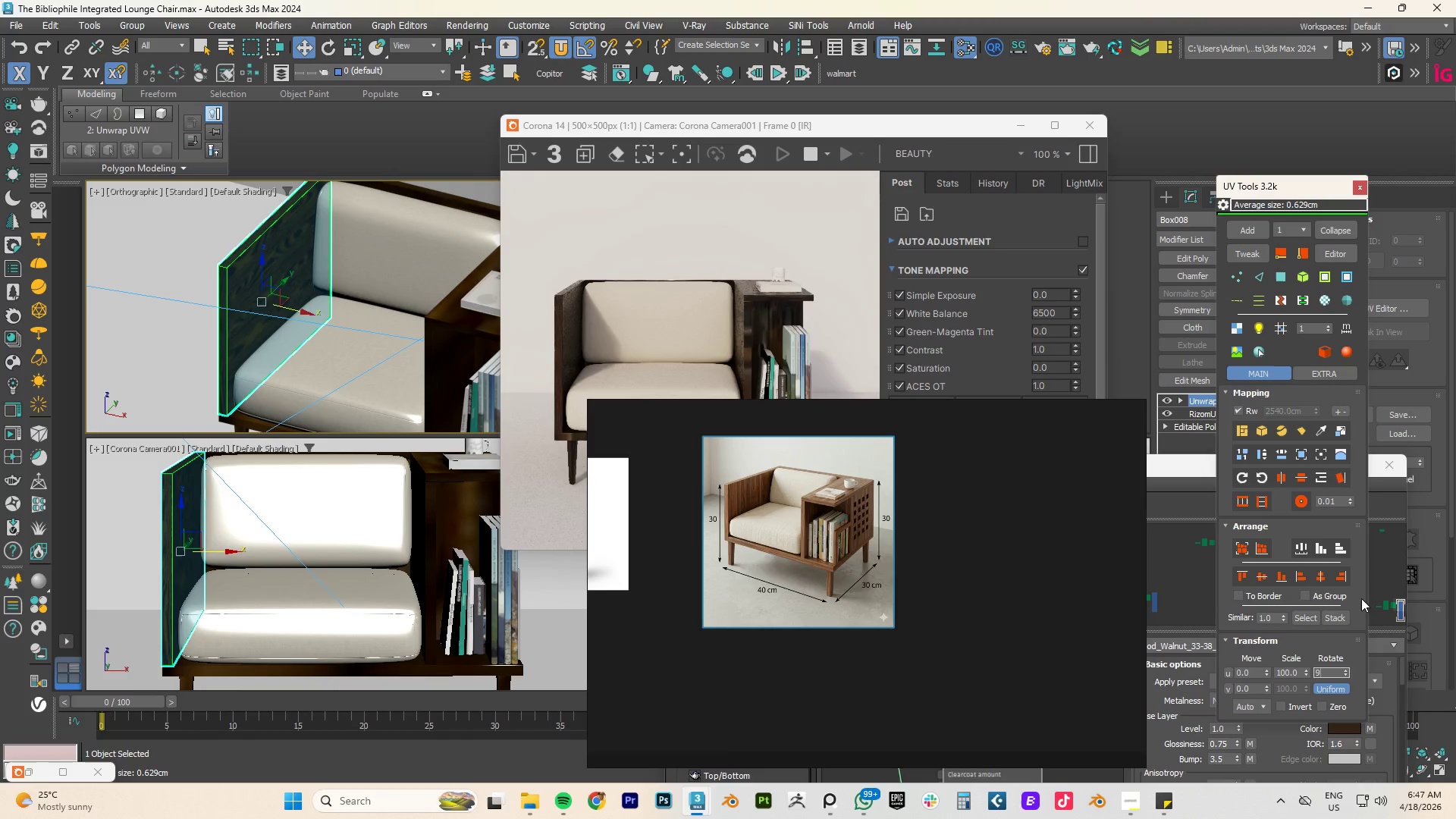 
key(Numpad0)
 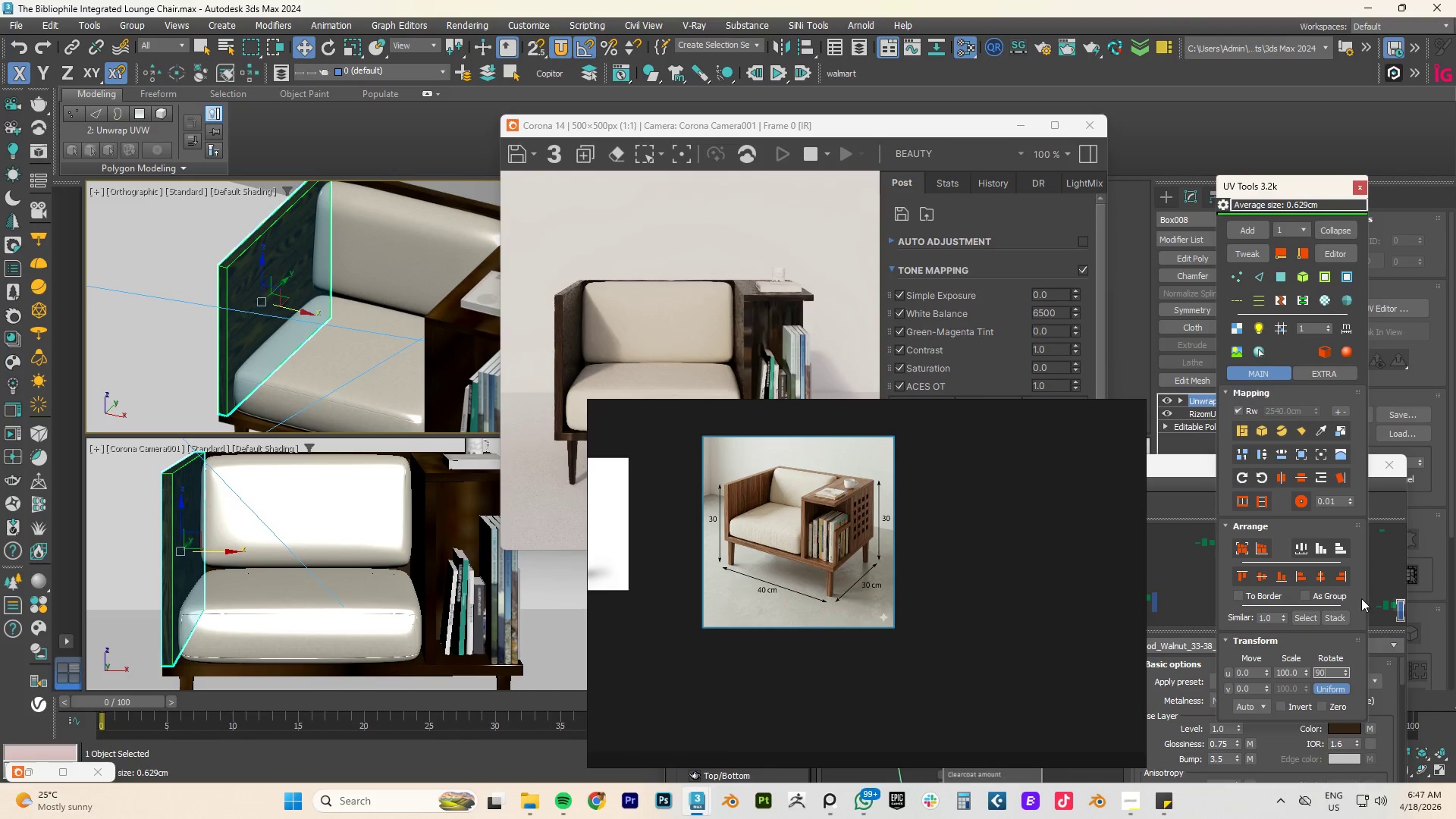 
key(NumpadEnter)
 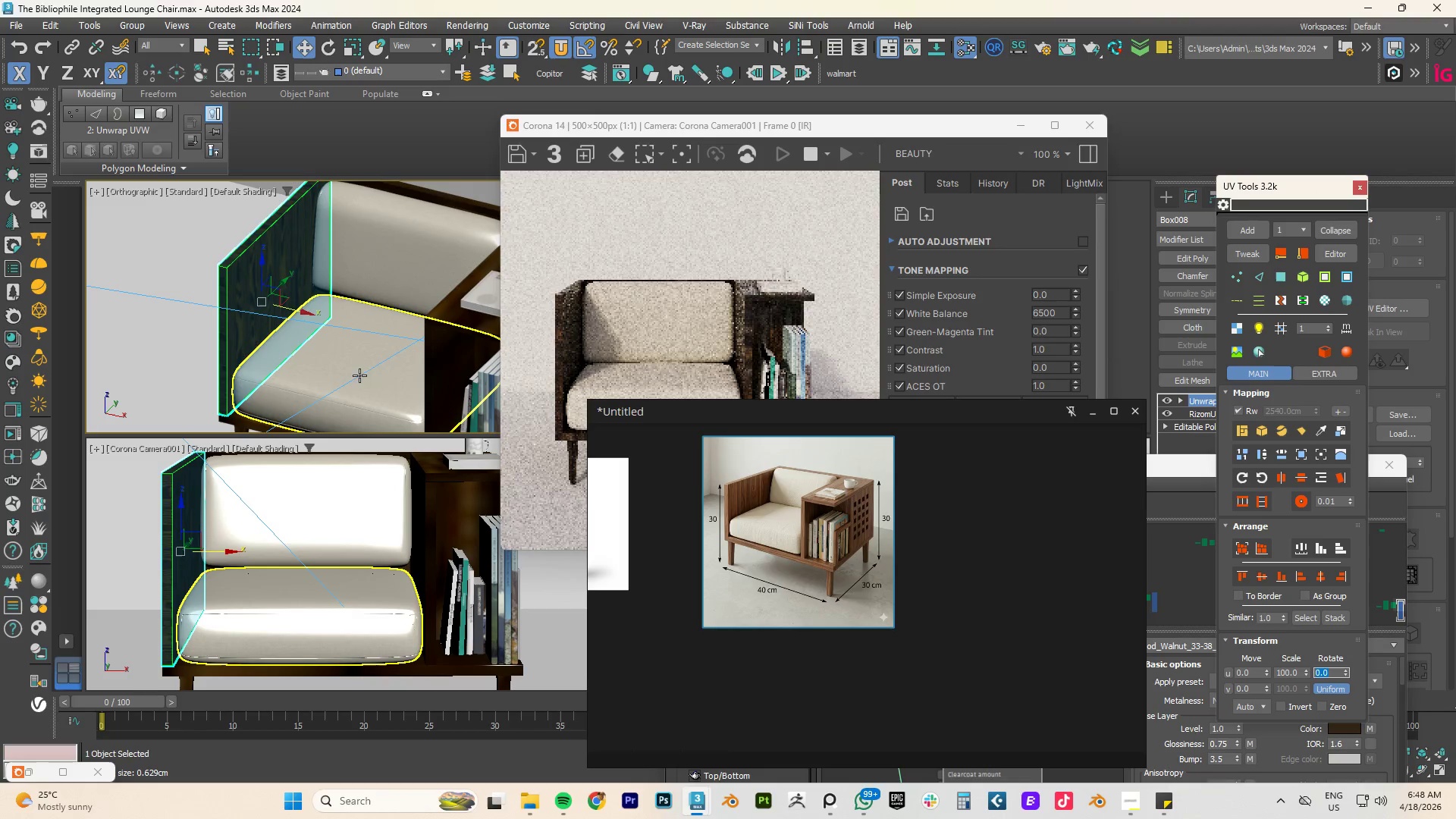 
hold_key(key=AltLeft, duration=0.97)
 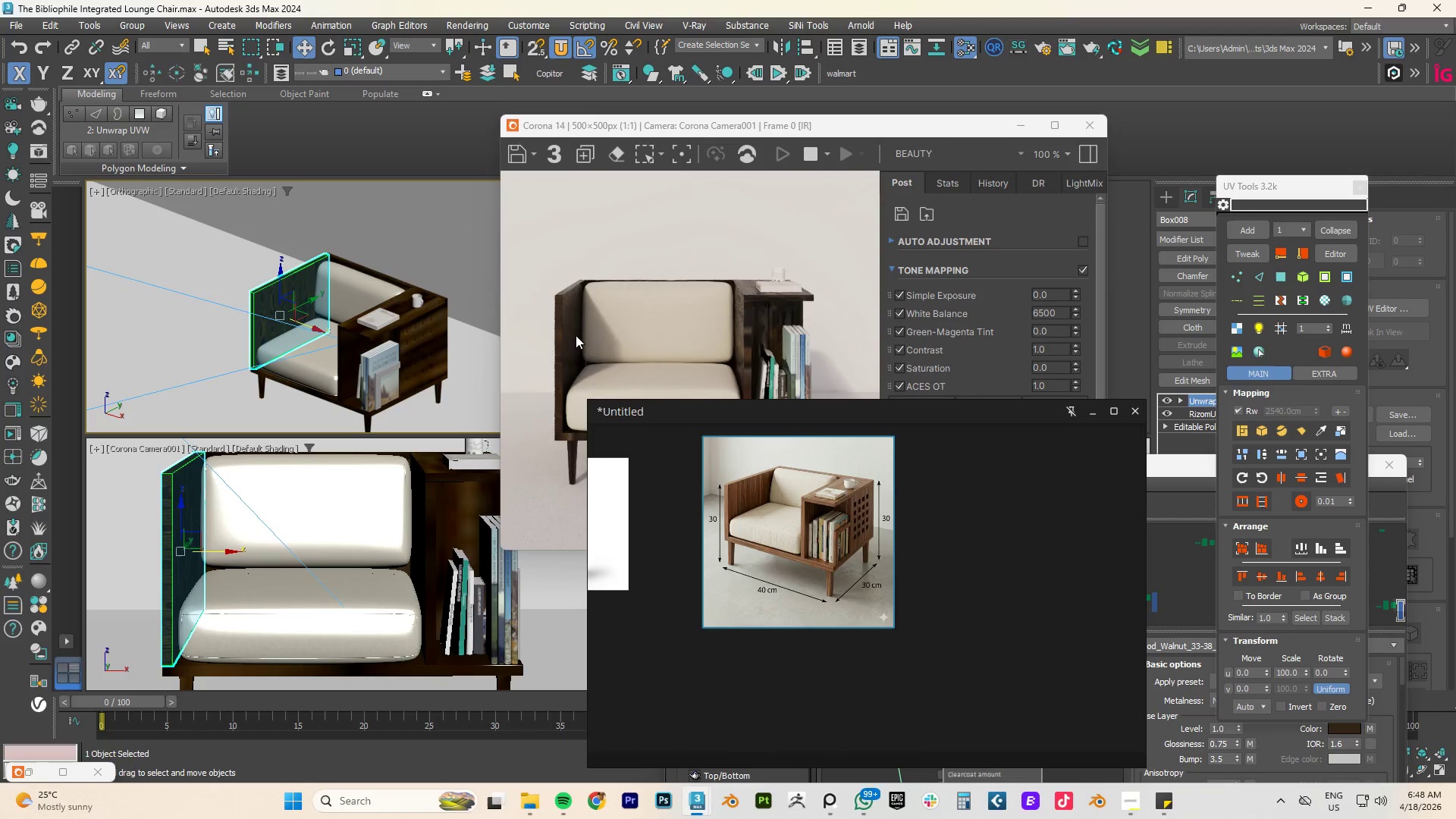 
scroll: coordinate [304, 331], scroll_direction: down, amount: 2.0
 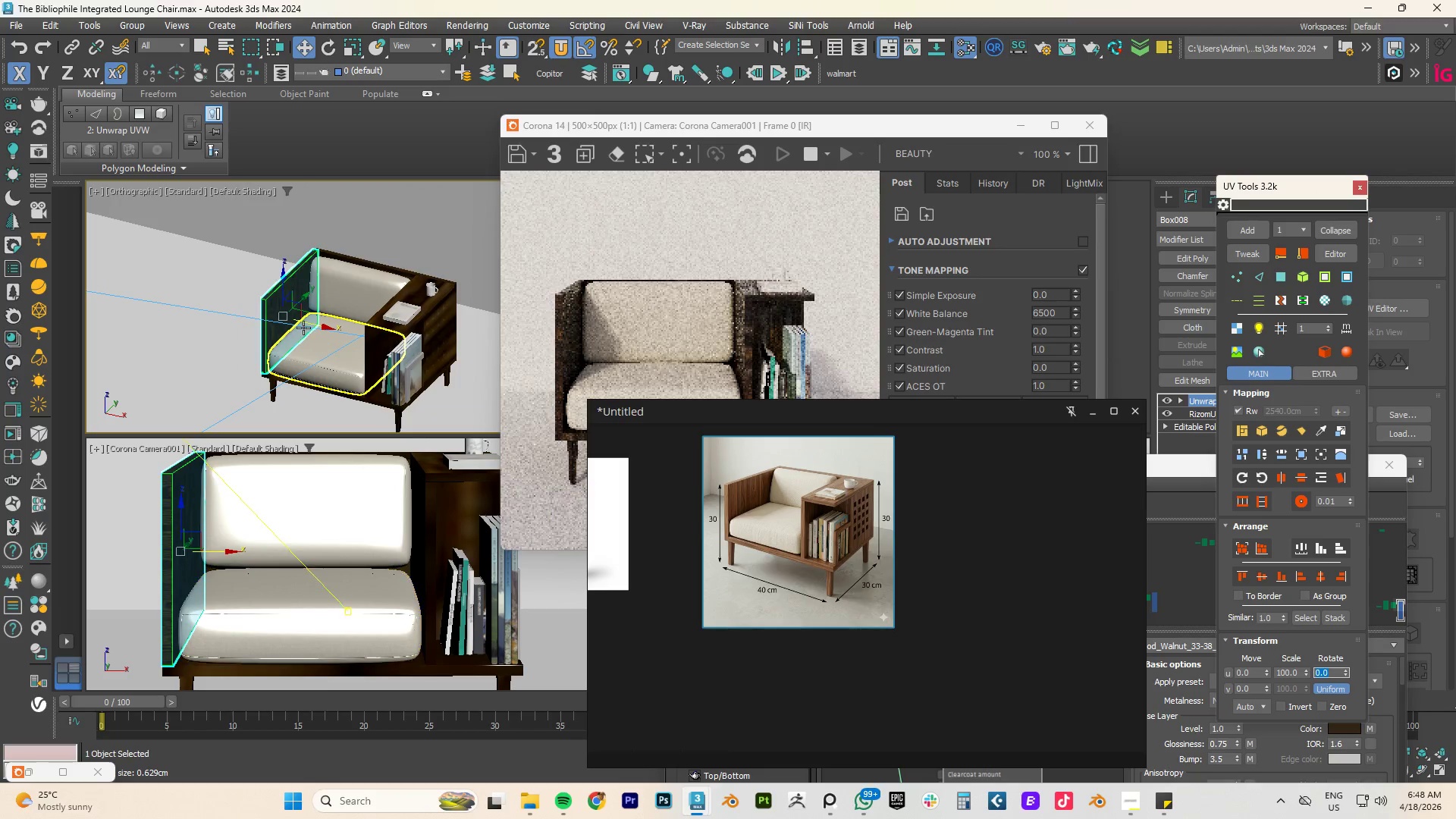 
wait(7.23)
 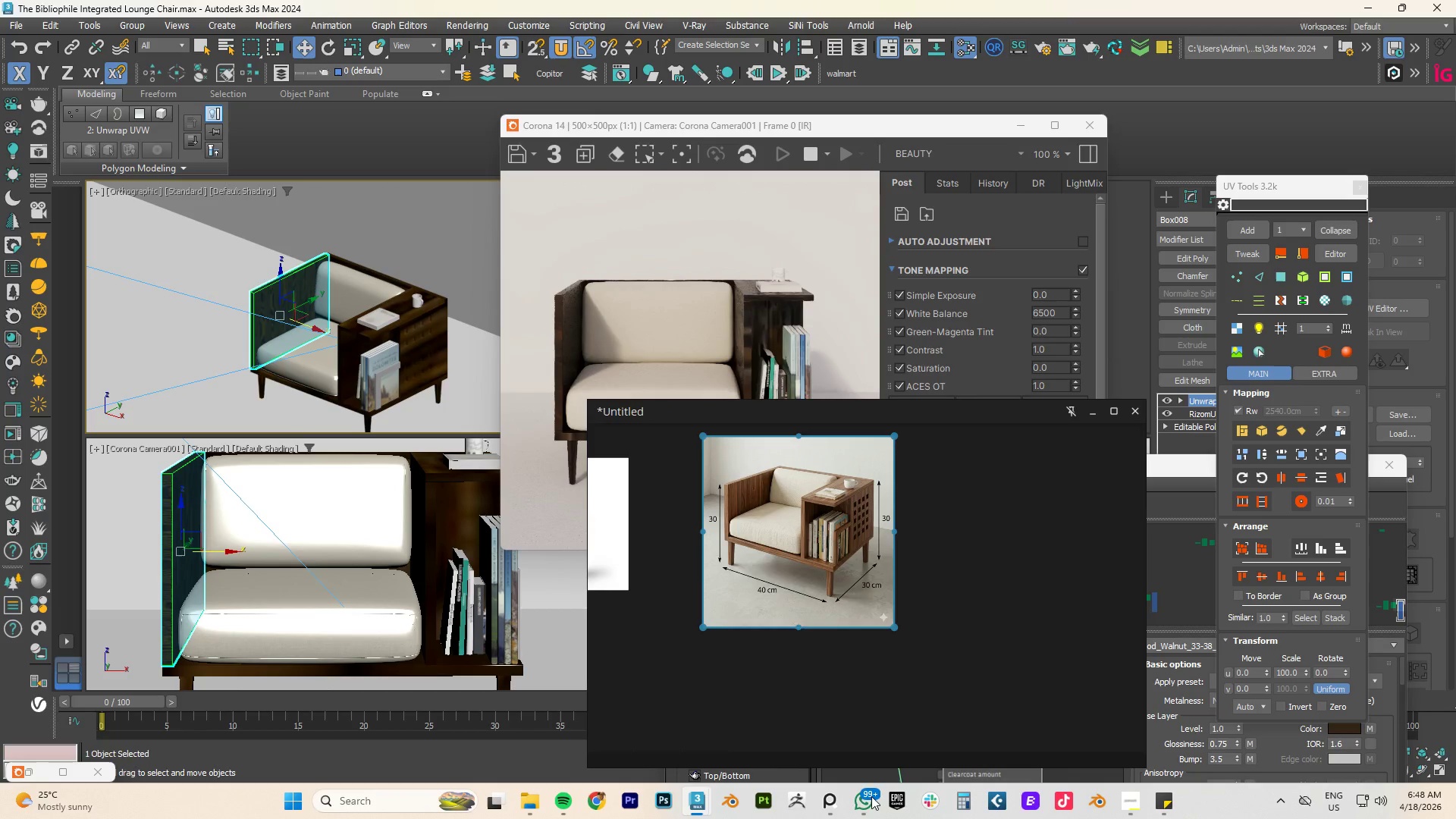 
key(M)
 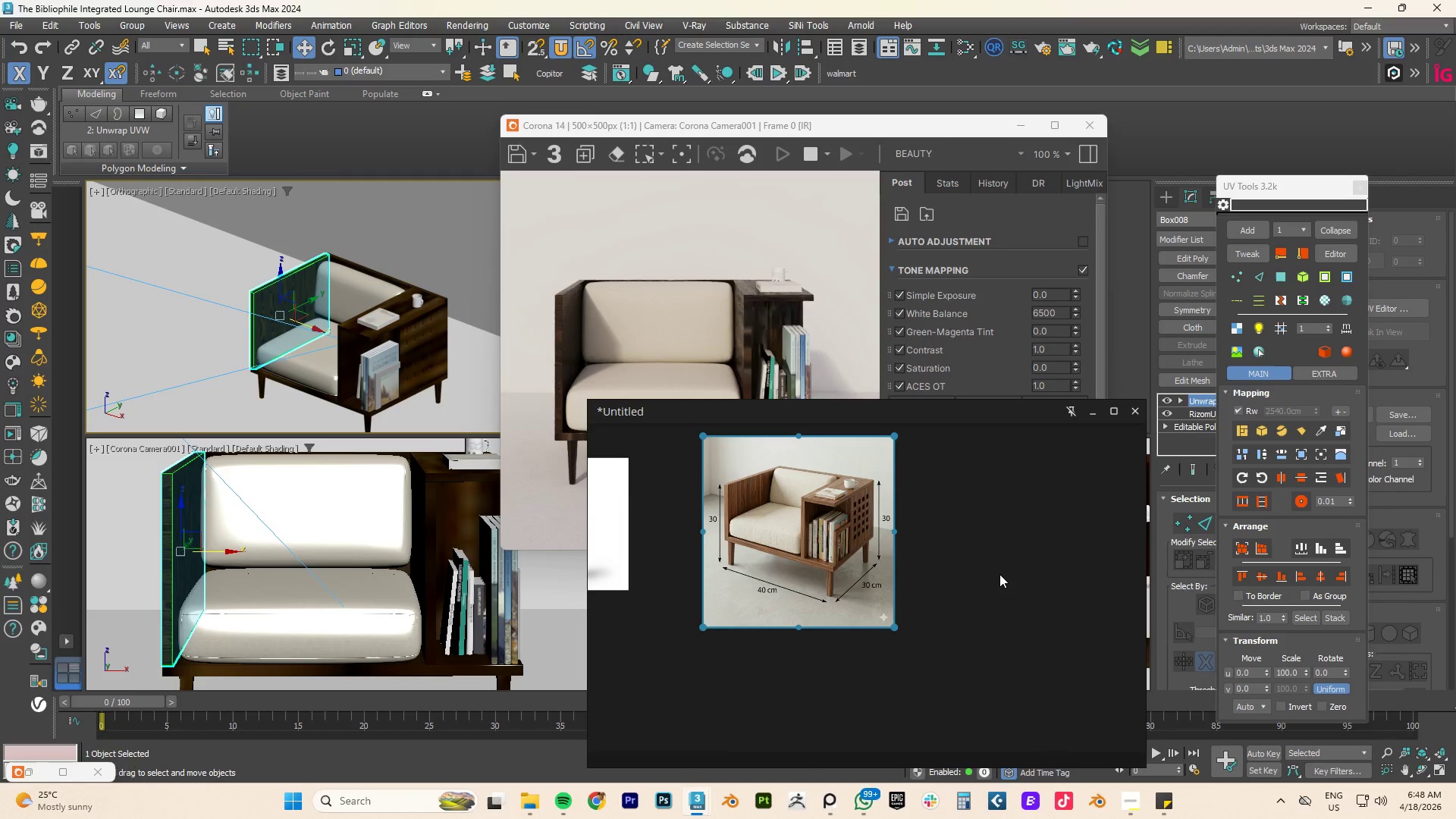 
wait(7.47)
 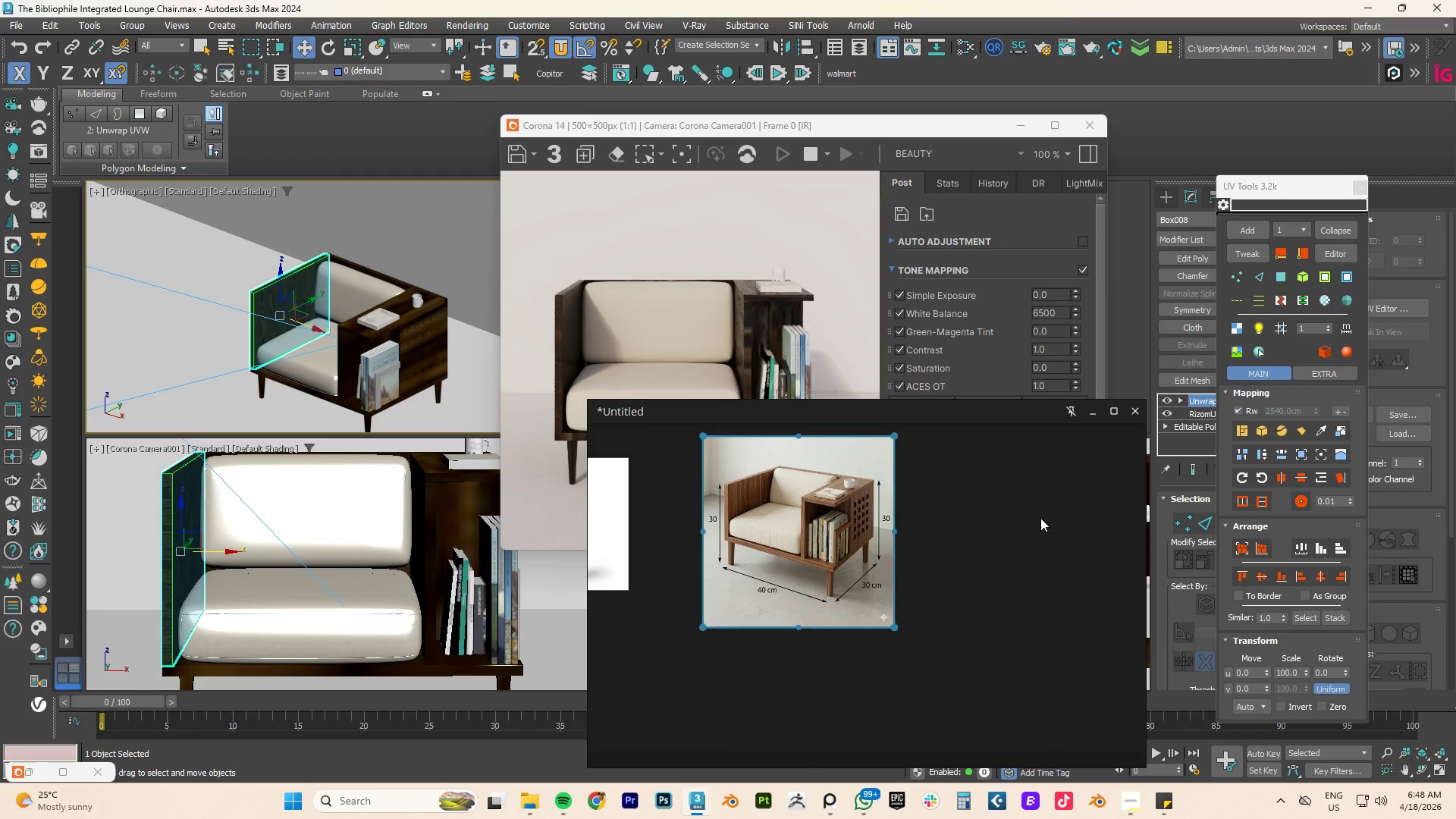 
mouse_move([846, 802])
 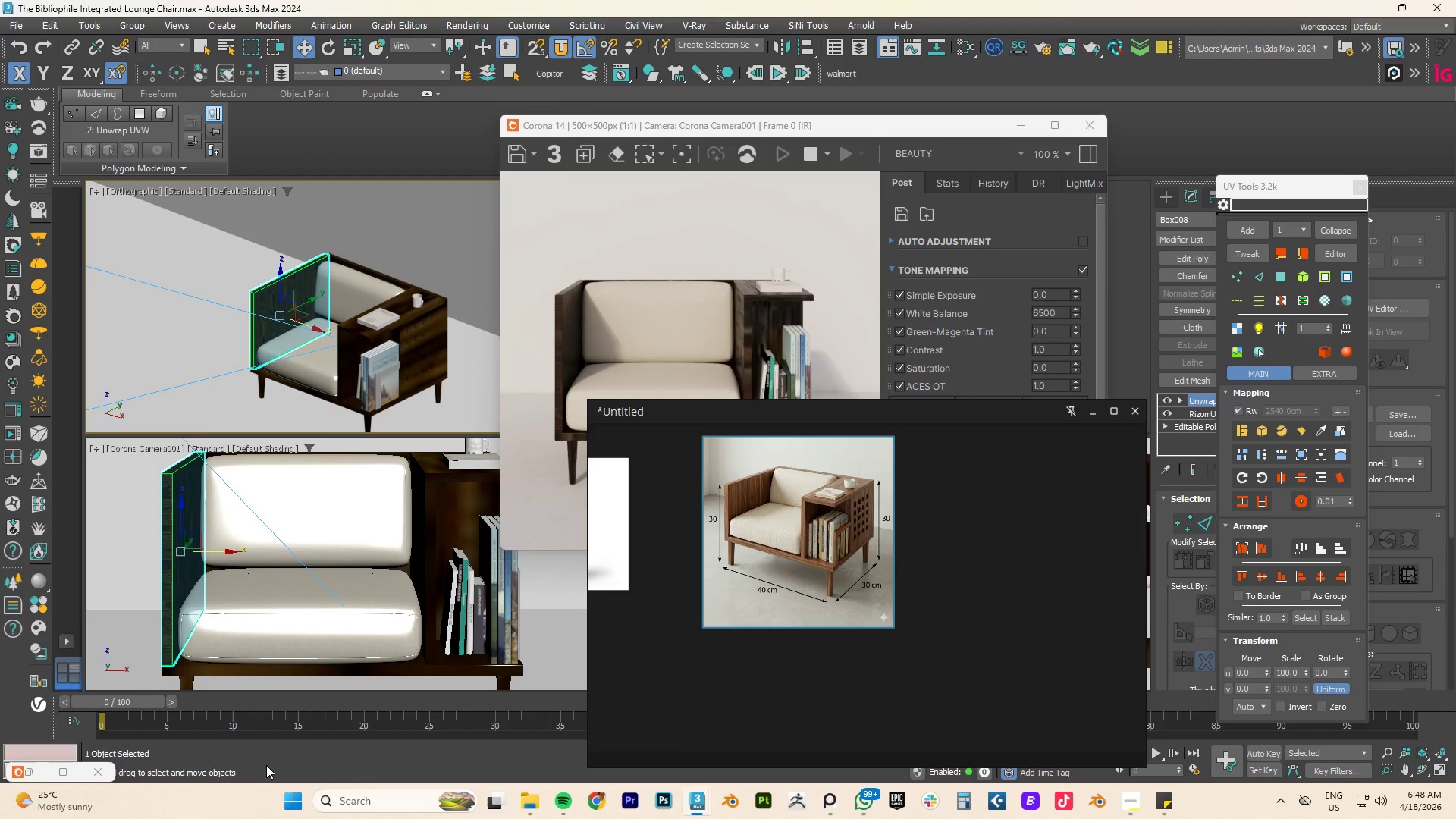 
left_click([266, 765])
 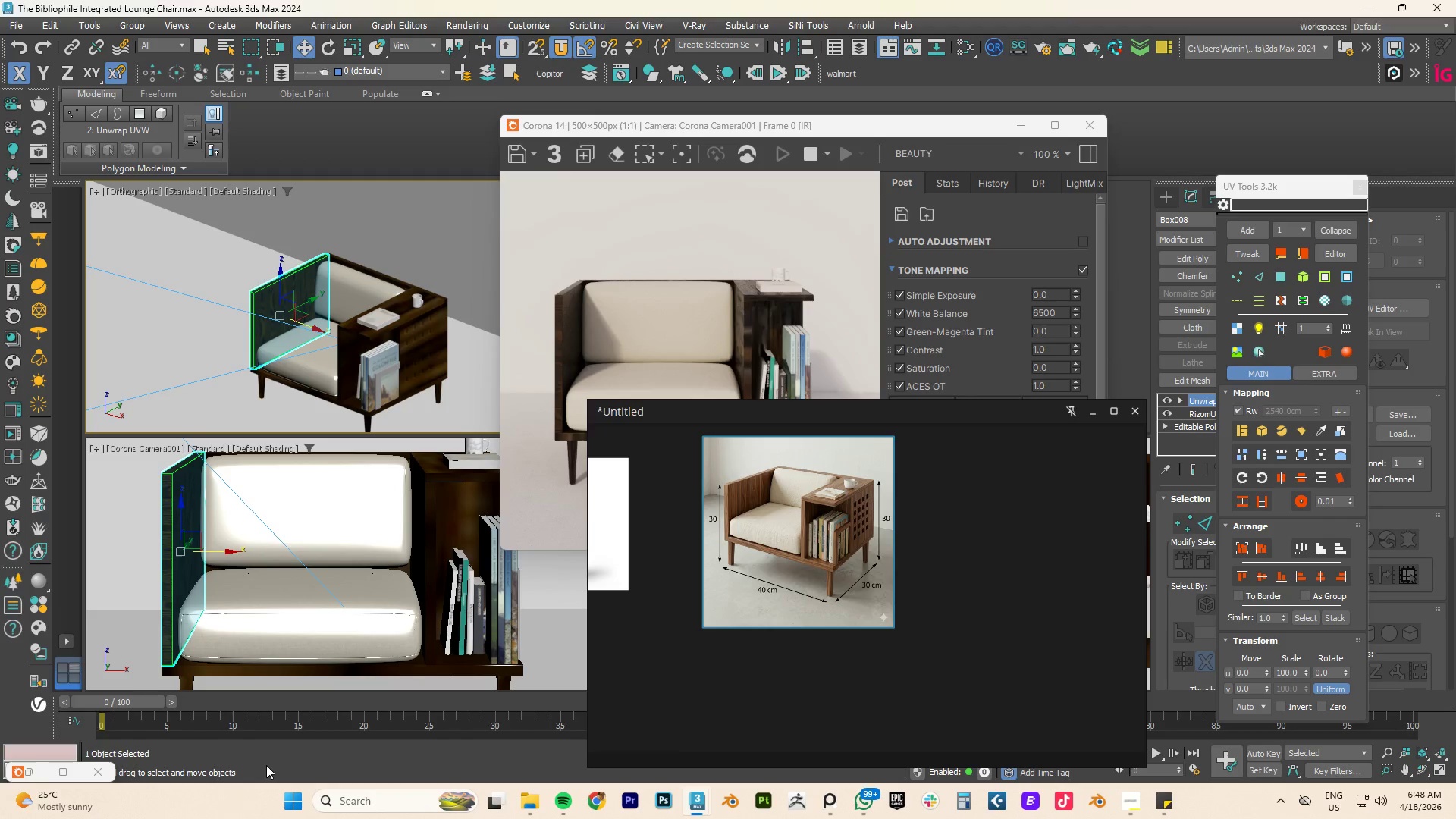 
key(M)
 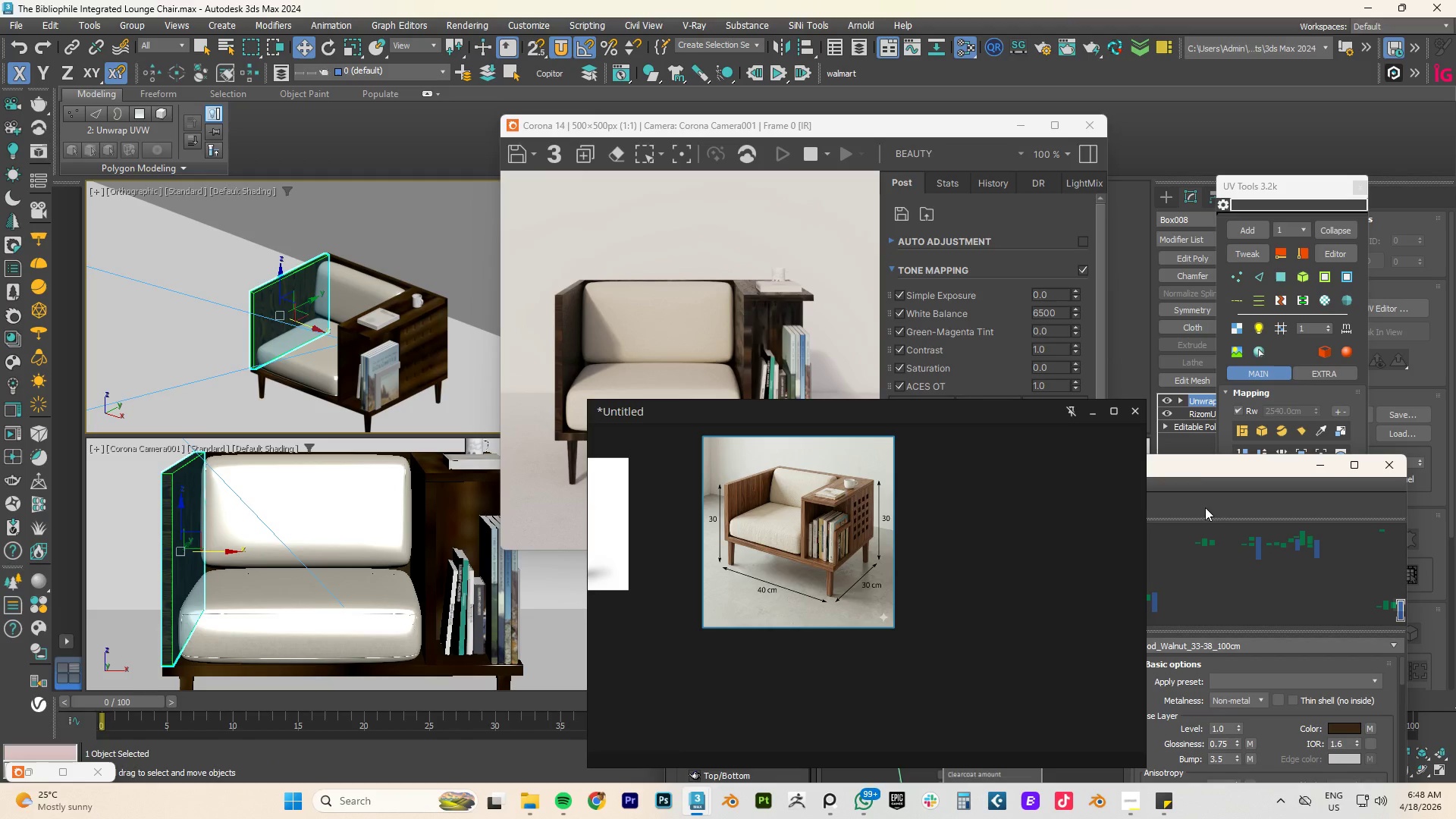 
left_click_drag(start_coordinate=[1200, 465], to_coordinate=[1067, 234])
 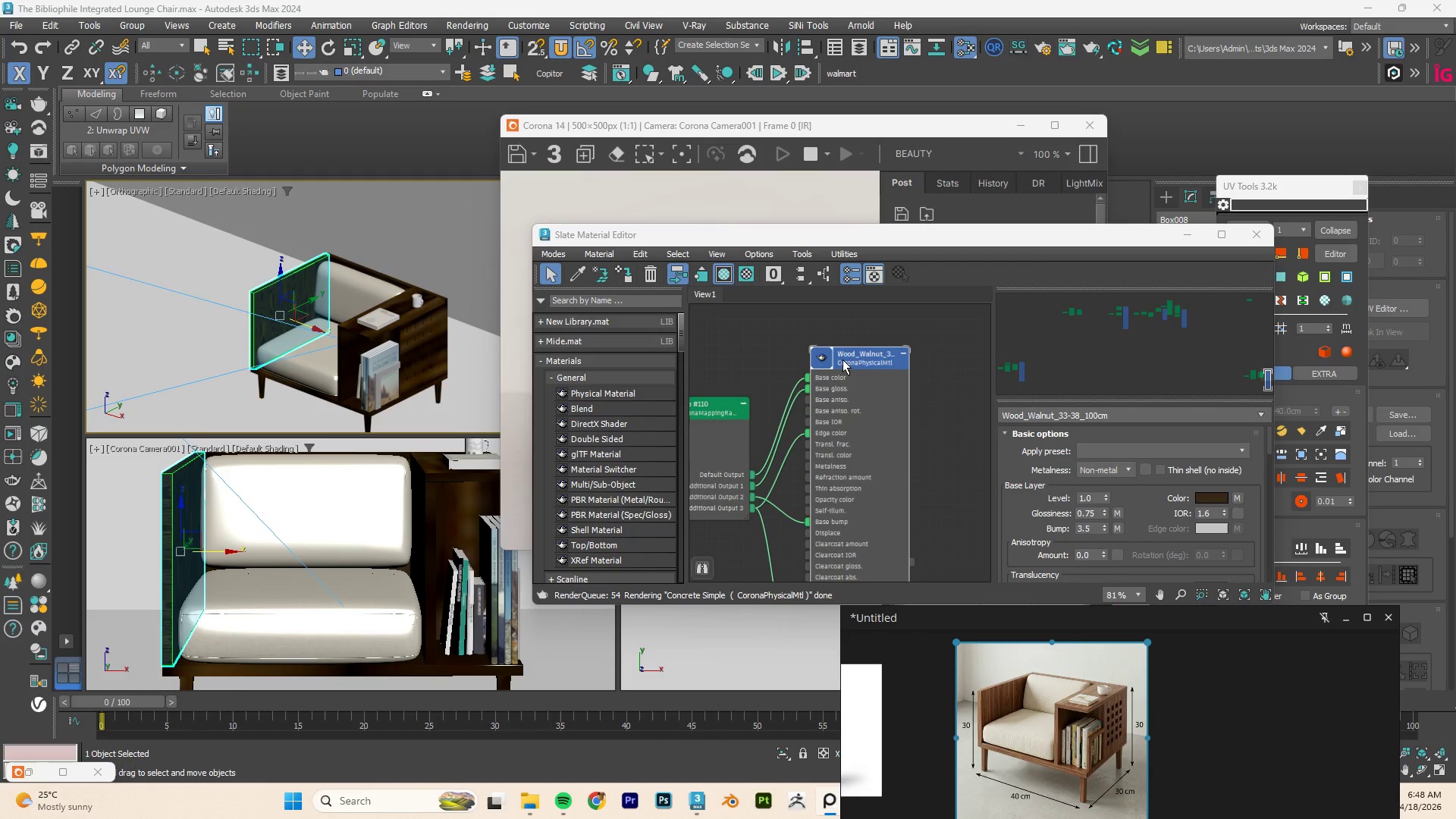 
scroll: coordinate [863, 381], scroll_direction: down, amount: 3.0
 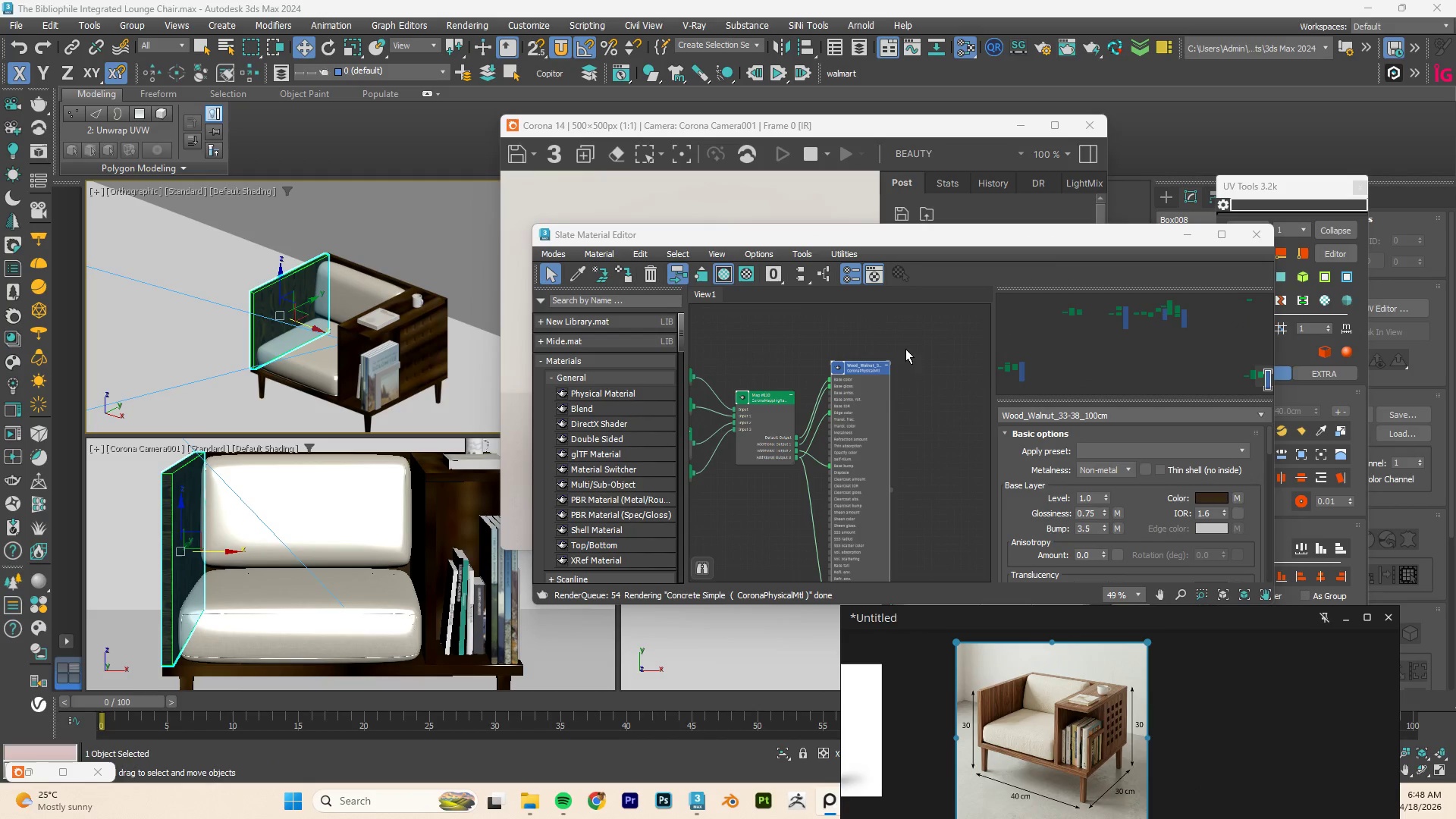 
left_click_drag(start_coordinate=[916, 339], to_coordinate=[760, 488])
 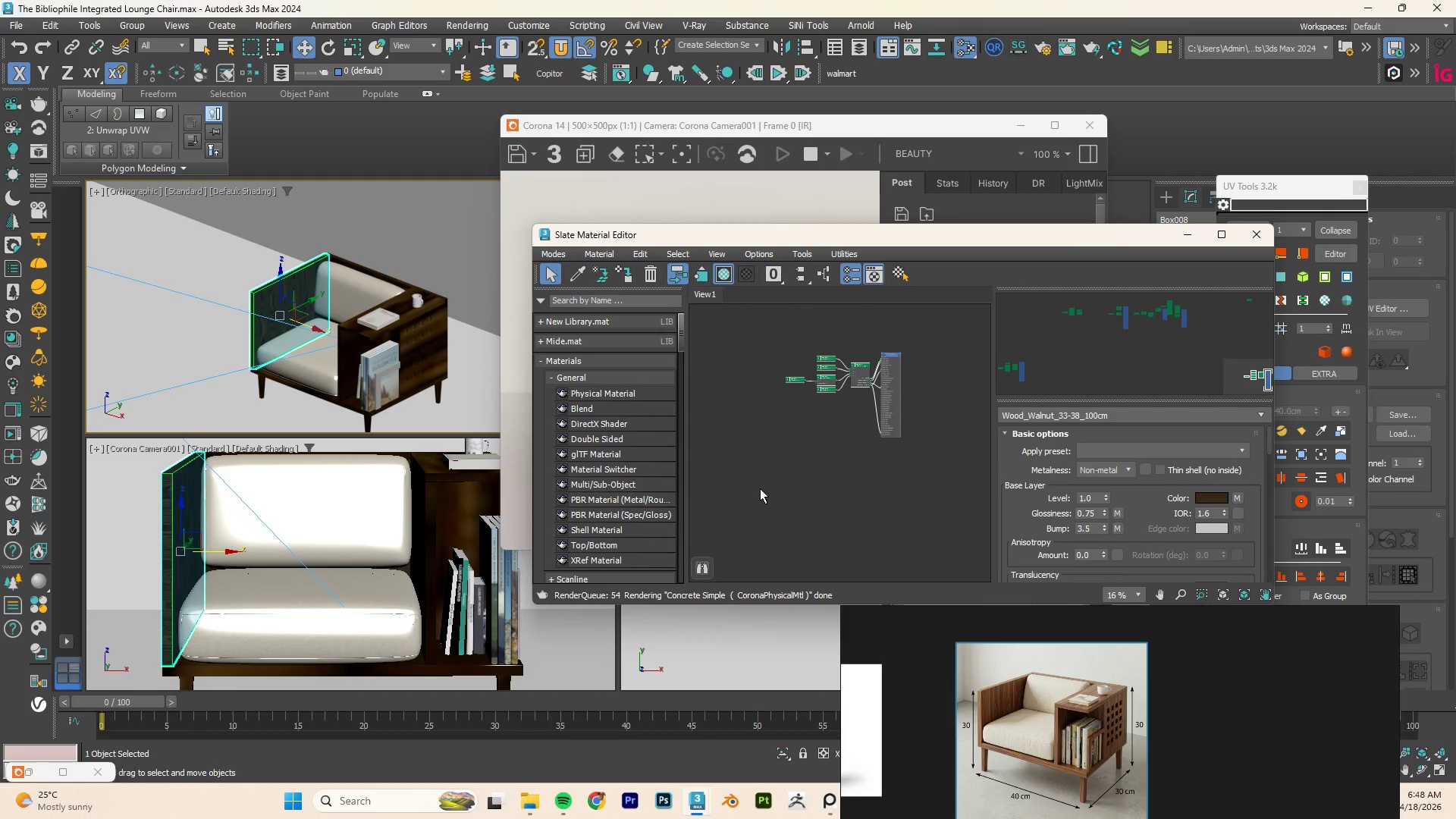 
scroll: coordinate [905, 349], scroll_direction: down, amount: 3.0
 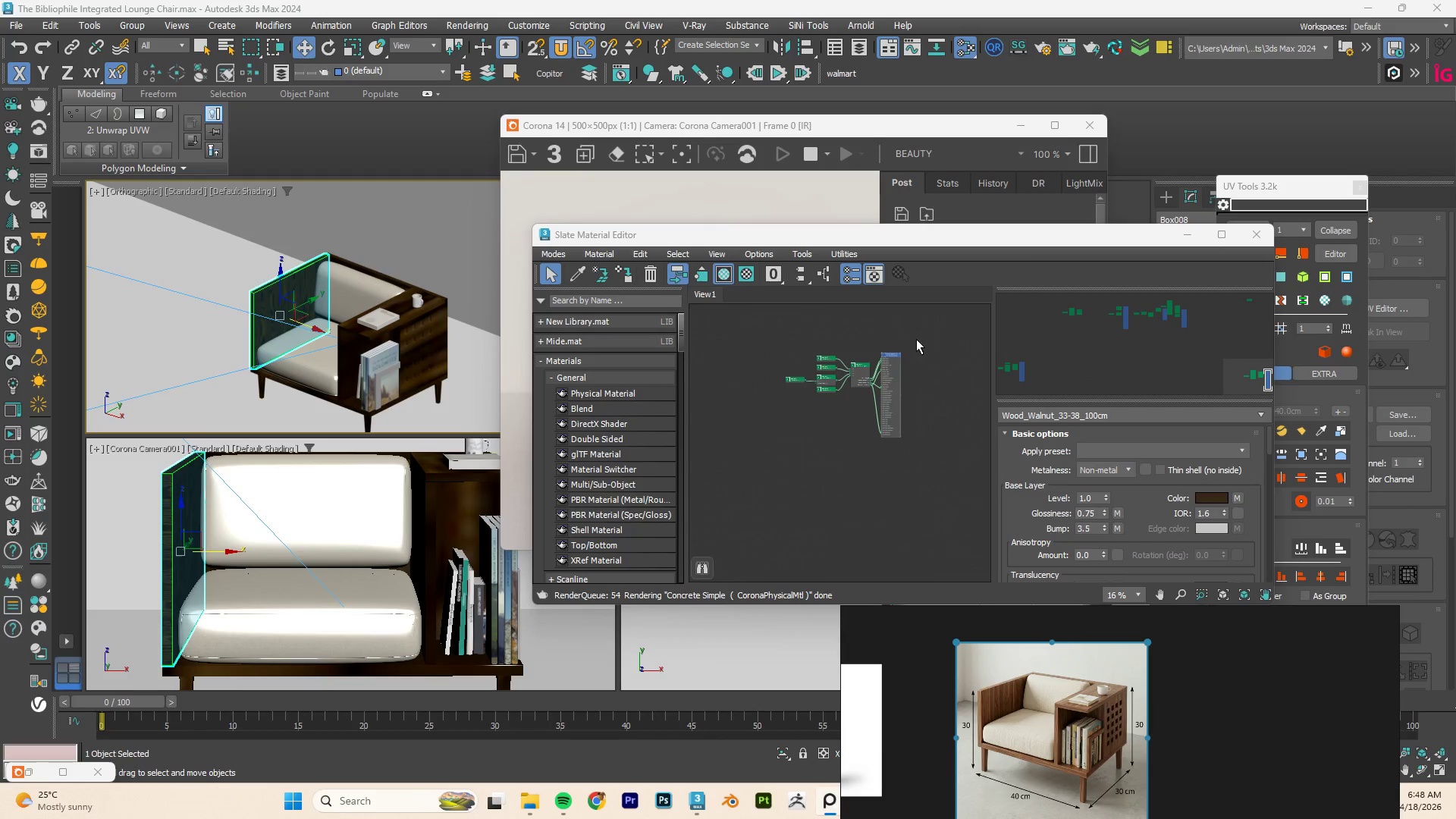 
key(Delete)
 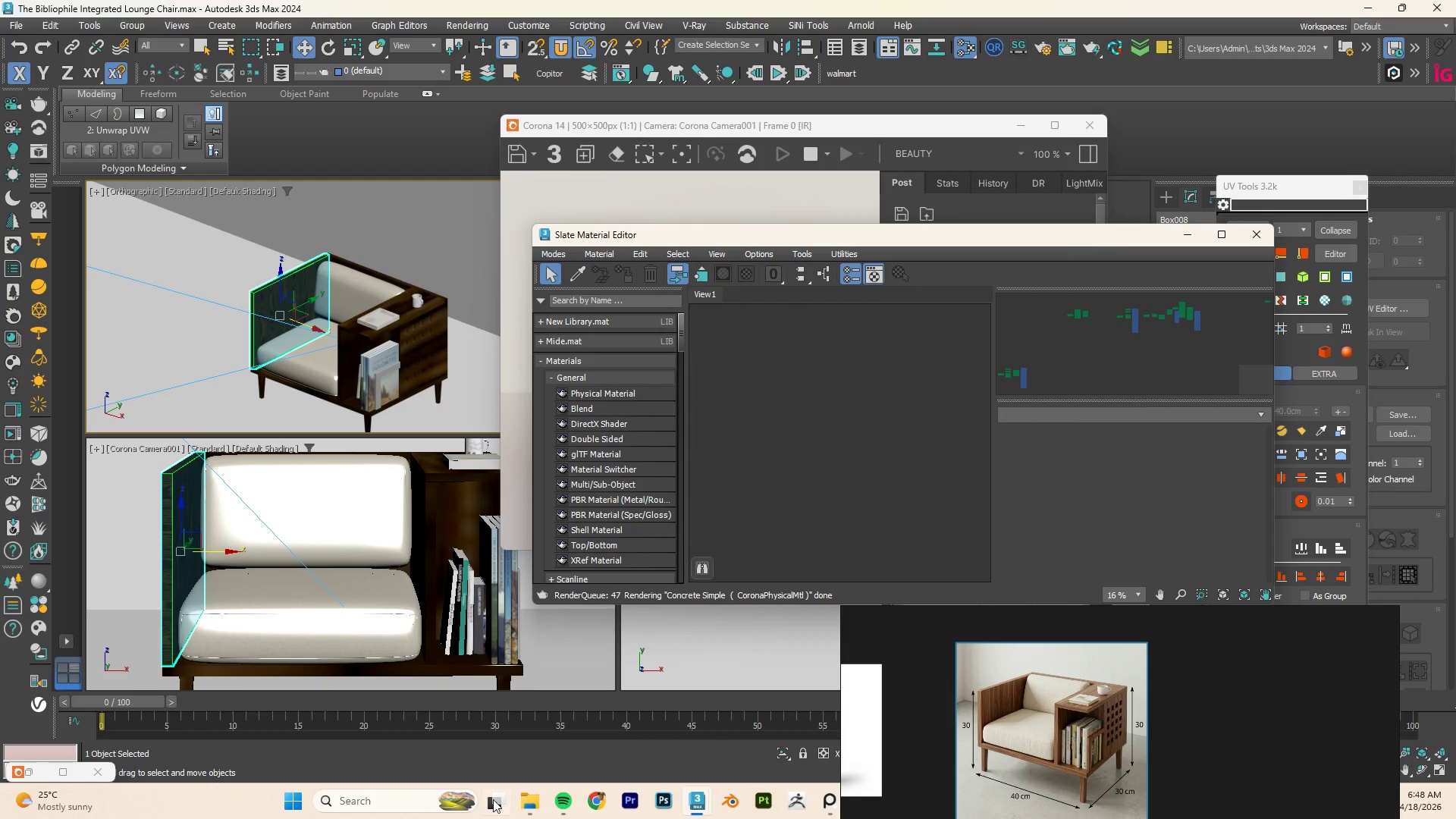 
left_click([544, 802])
 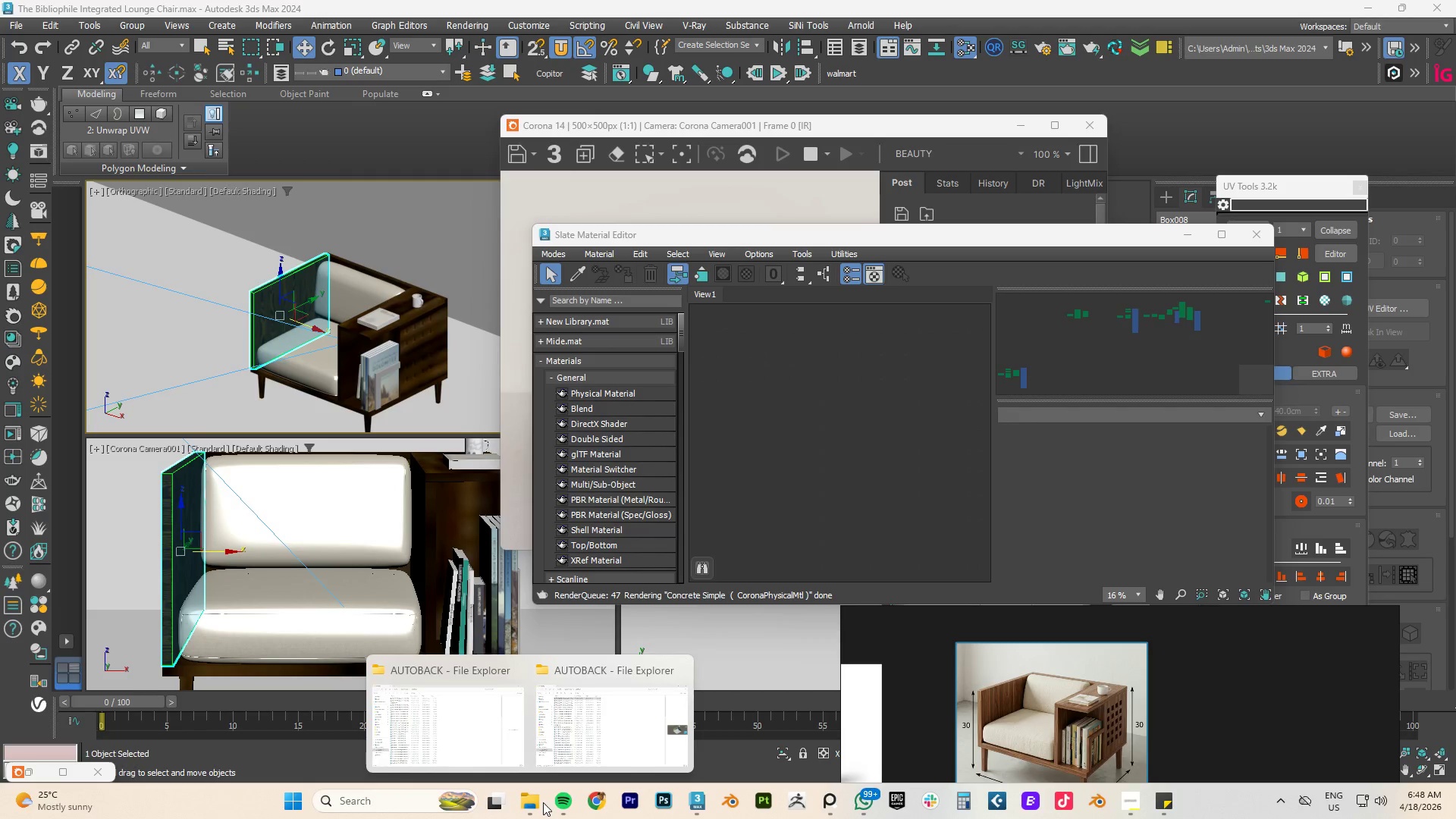 
left_click([543, 802])
 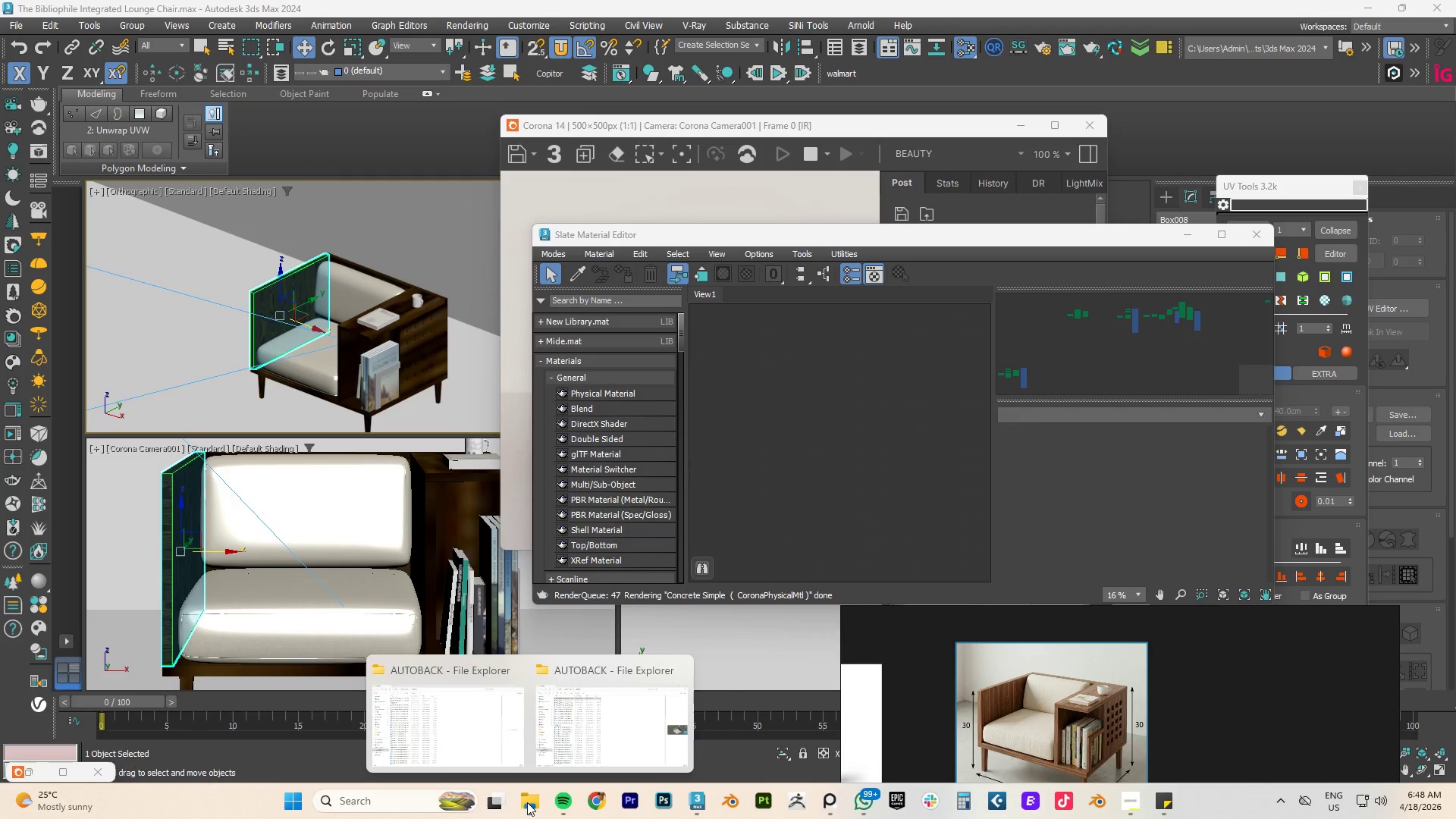 
double_click([957, 461])
 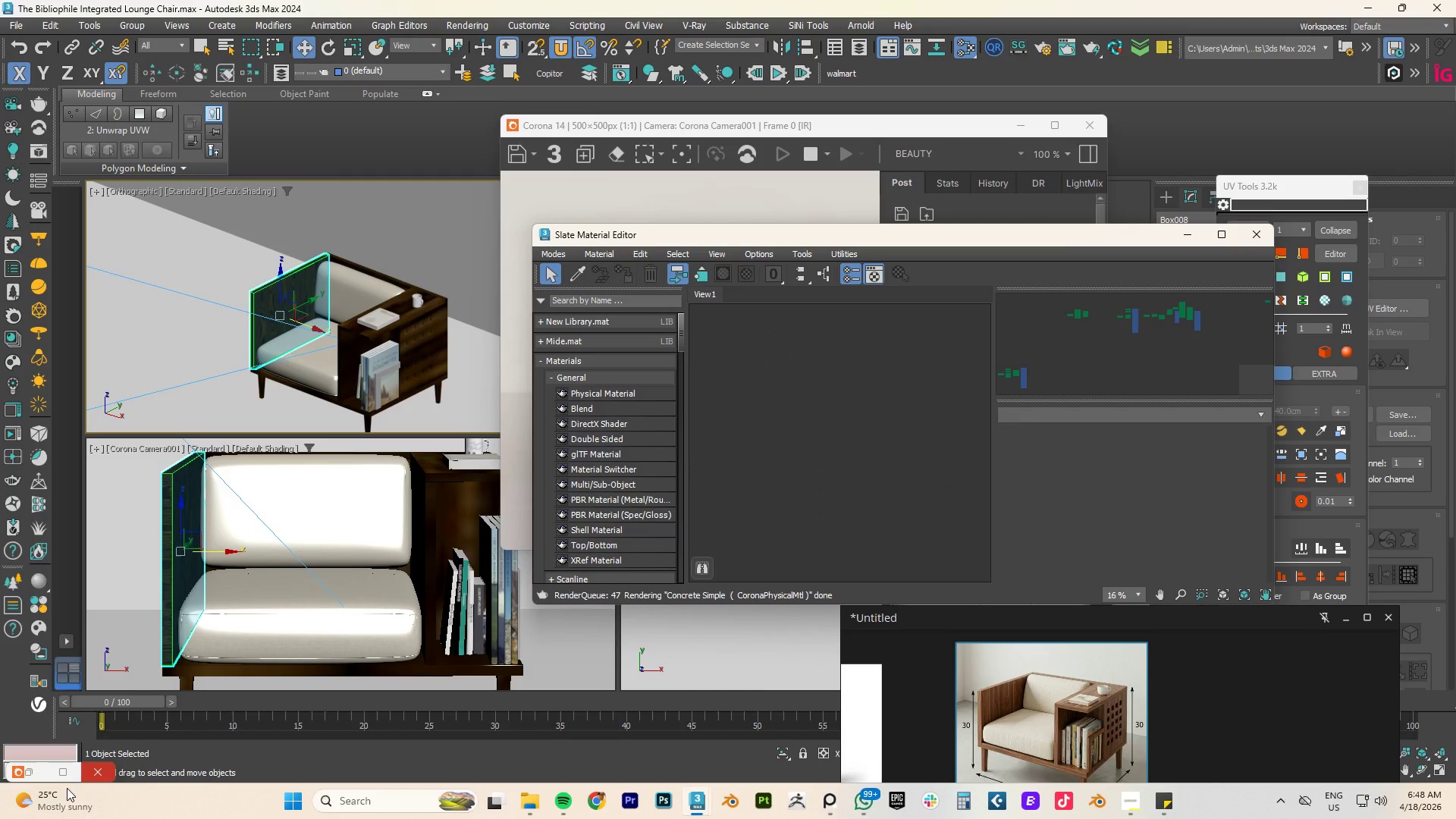 
left_click([33, 770])
 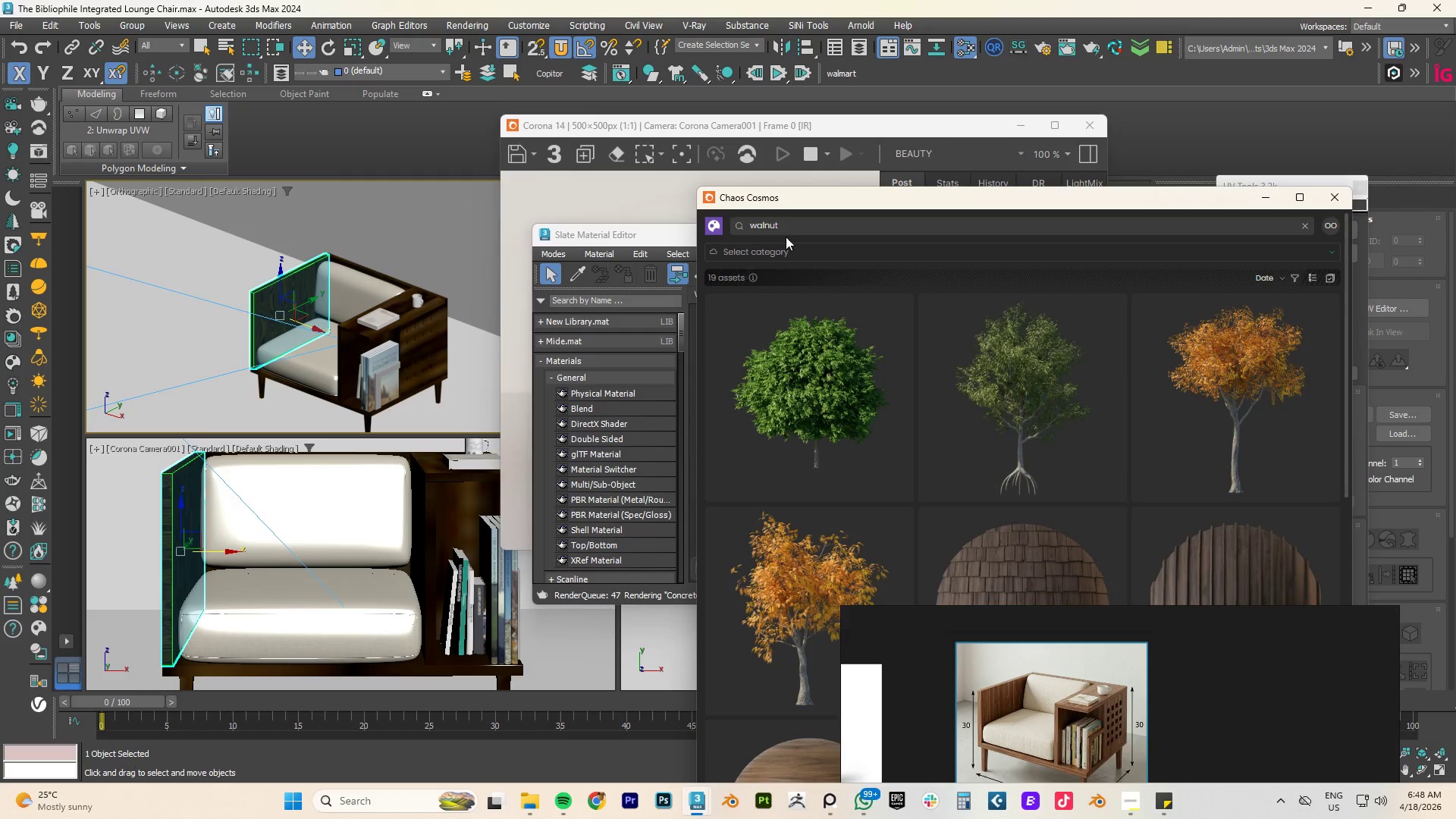 
left_click_drag(start_coordinate=[793, 225], to_coordinate=[632, 218])
 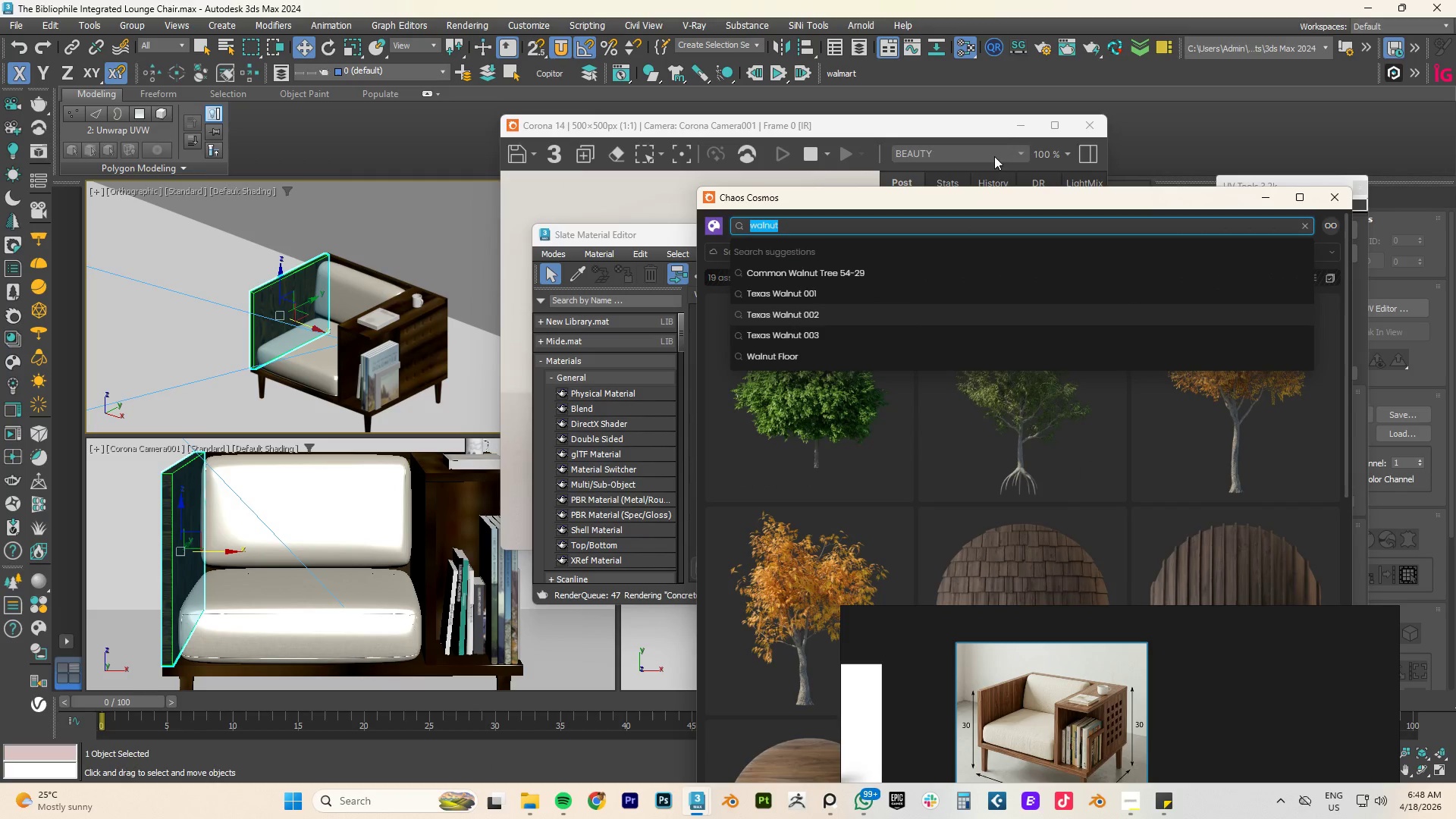 
left_click_drag(start_coordinate=[933, 199], to_coordinate=[413, 96])
 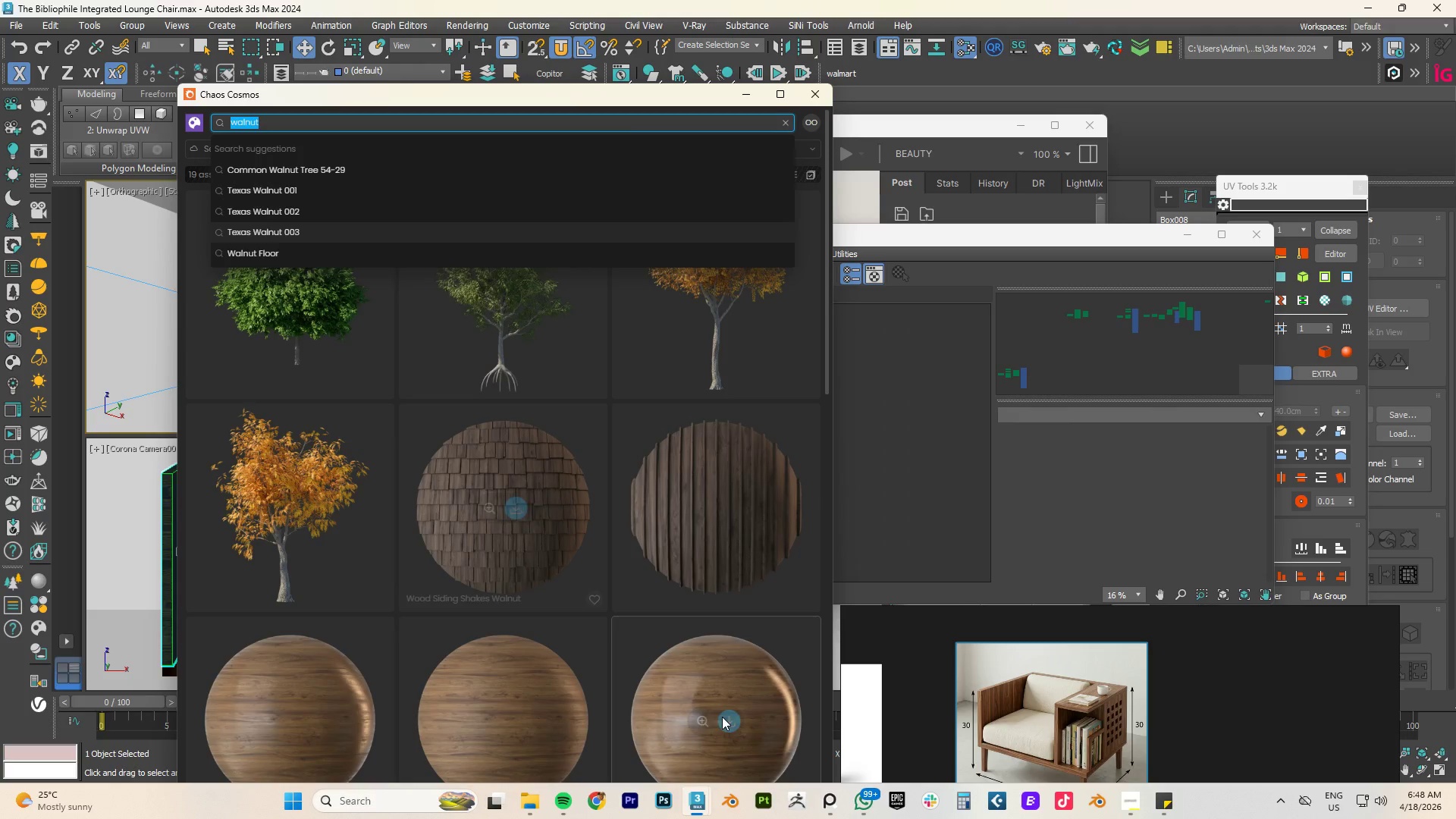 
left_click([726, 719])
 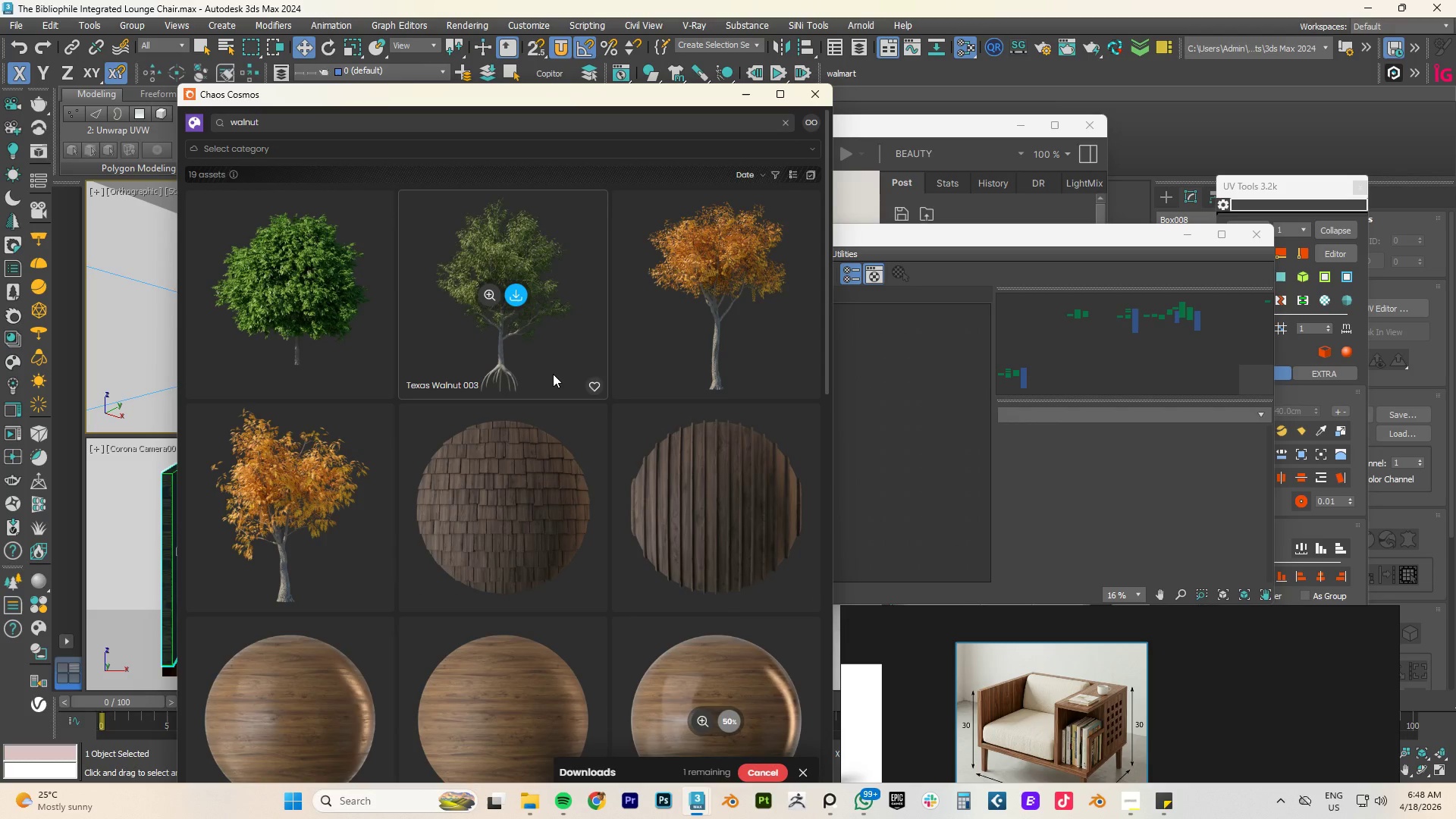 
scroll: coordinate [726, 543], scroll_direction: down, amount: 3.0
 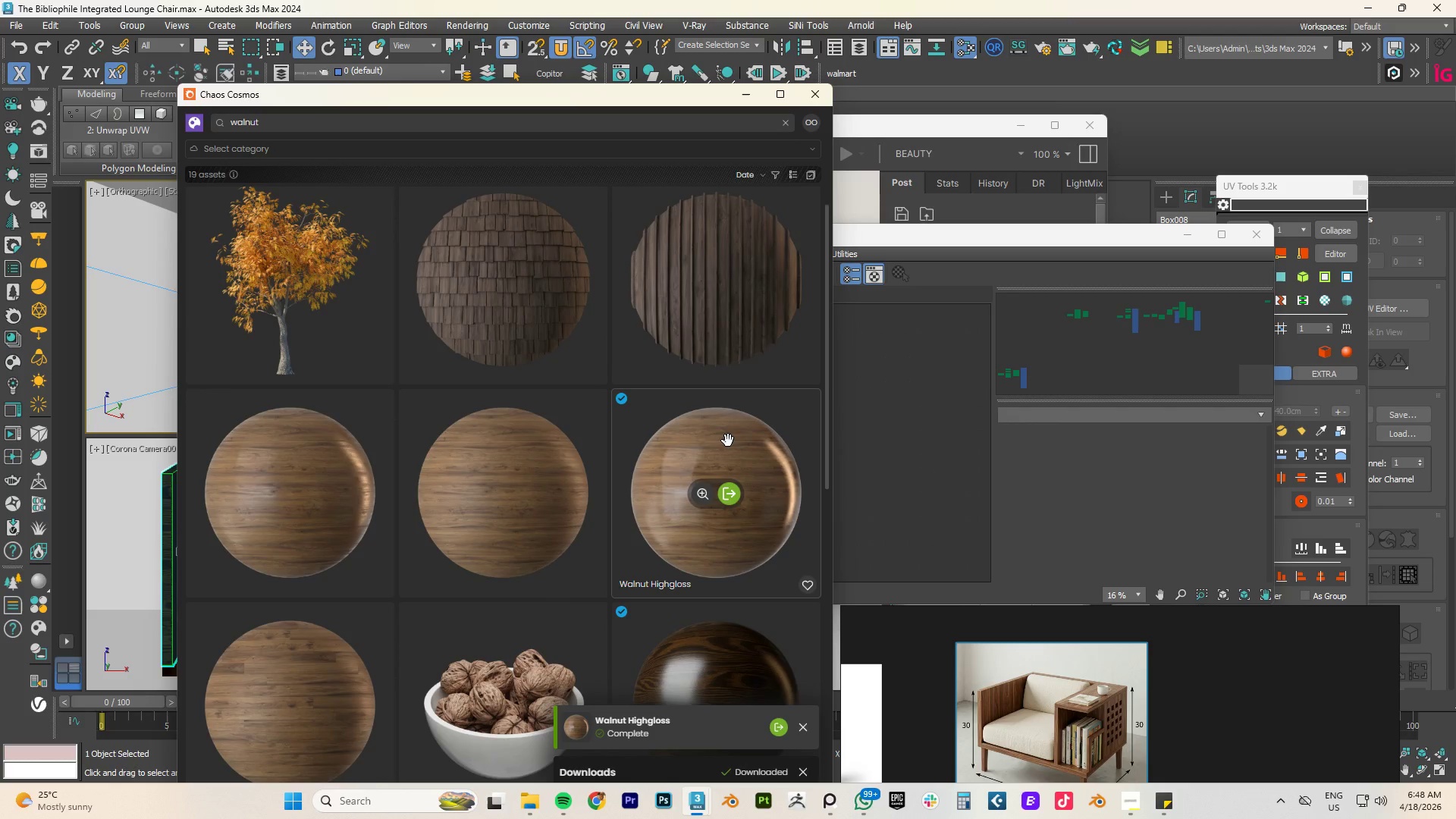 
left_click_drag(start_coordinate=[730, 500], to_coordinate=[907, 431])
 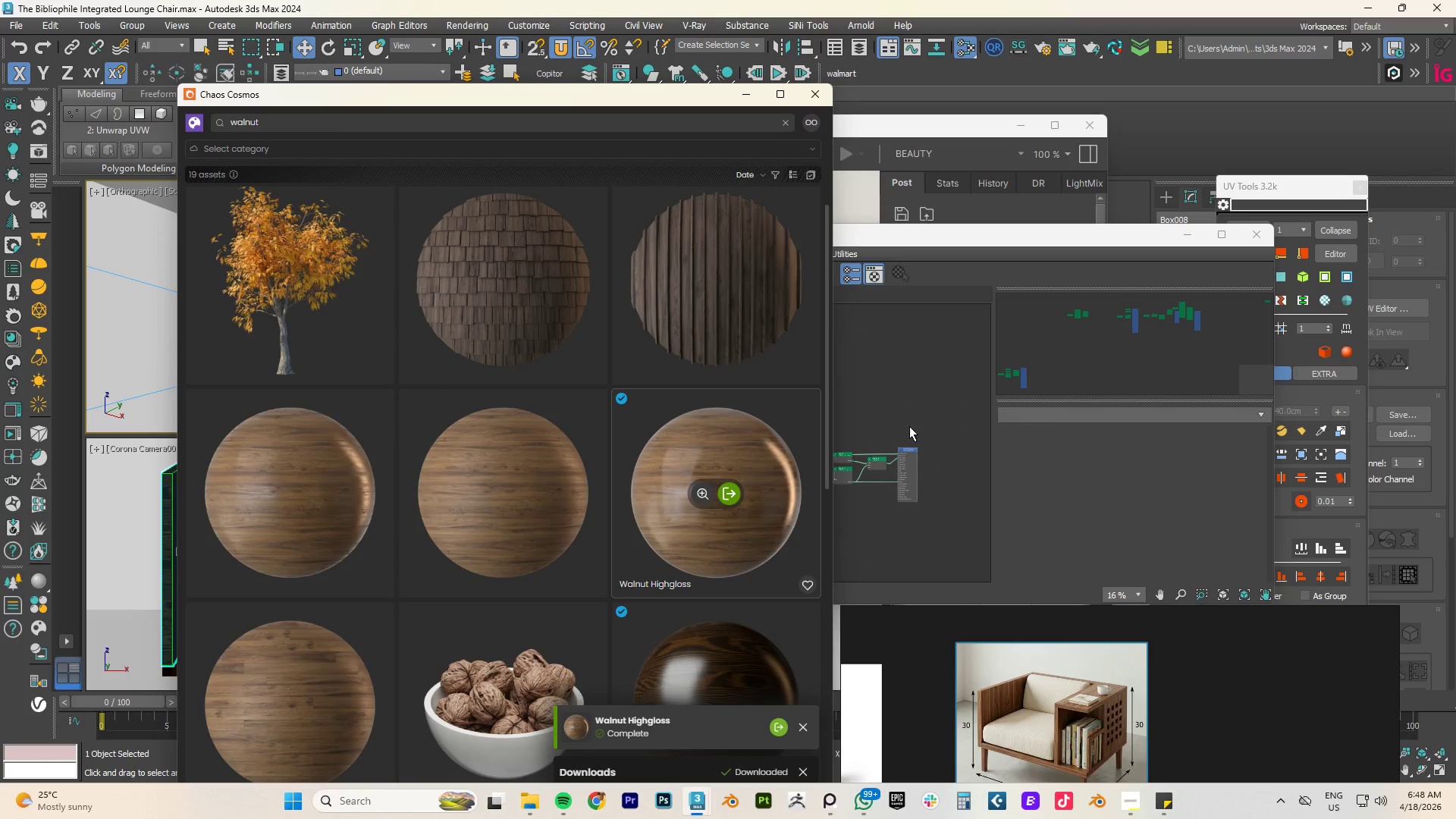 
left_click([909, 426])
 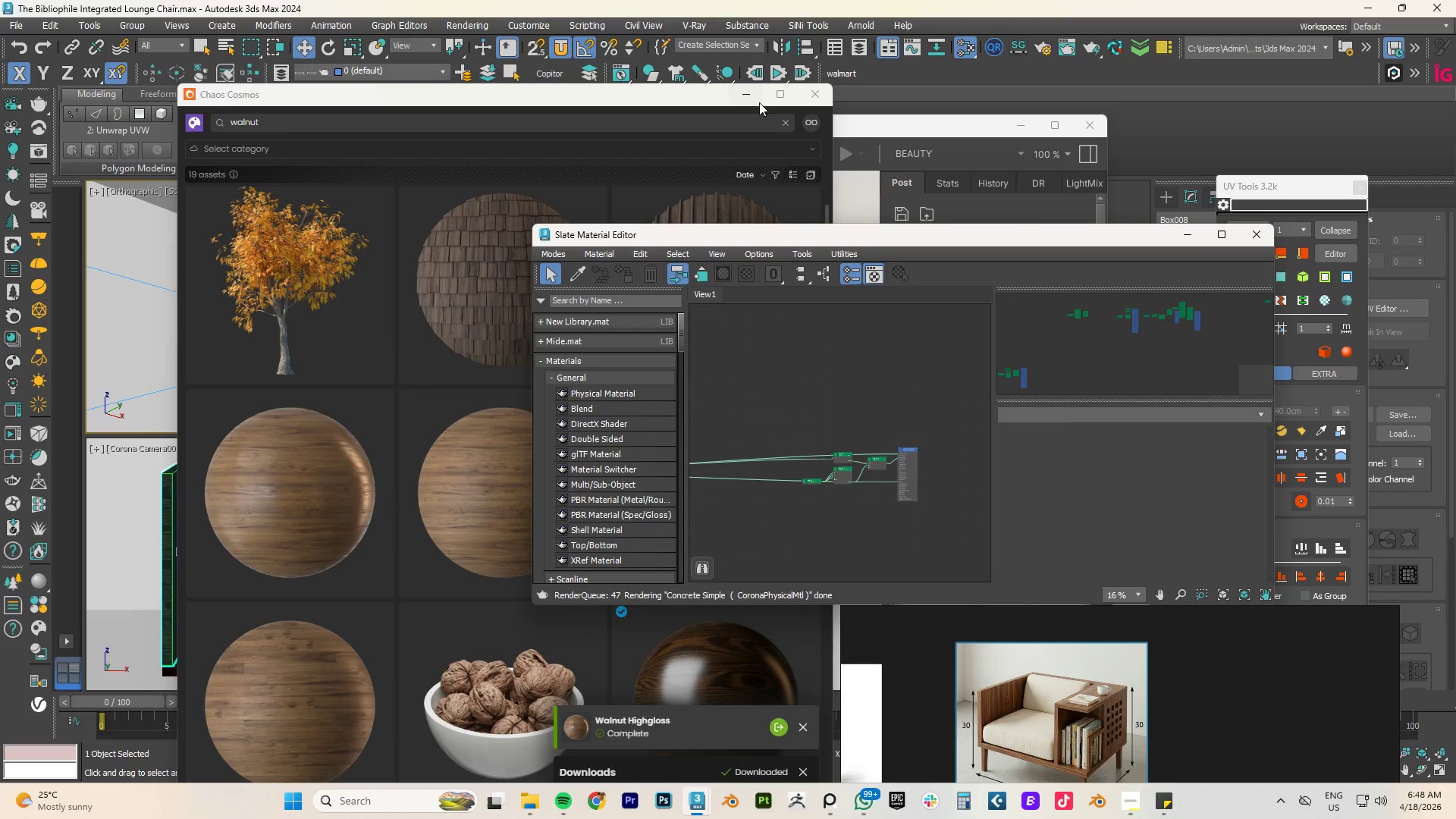 
left_click([748, 94])
 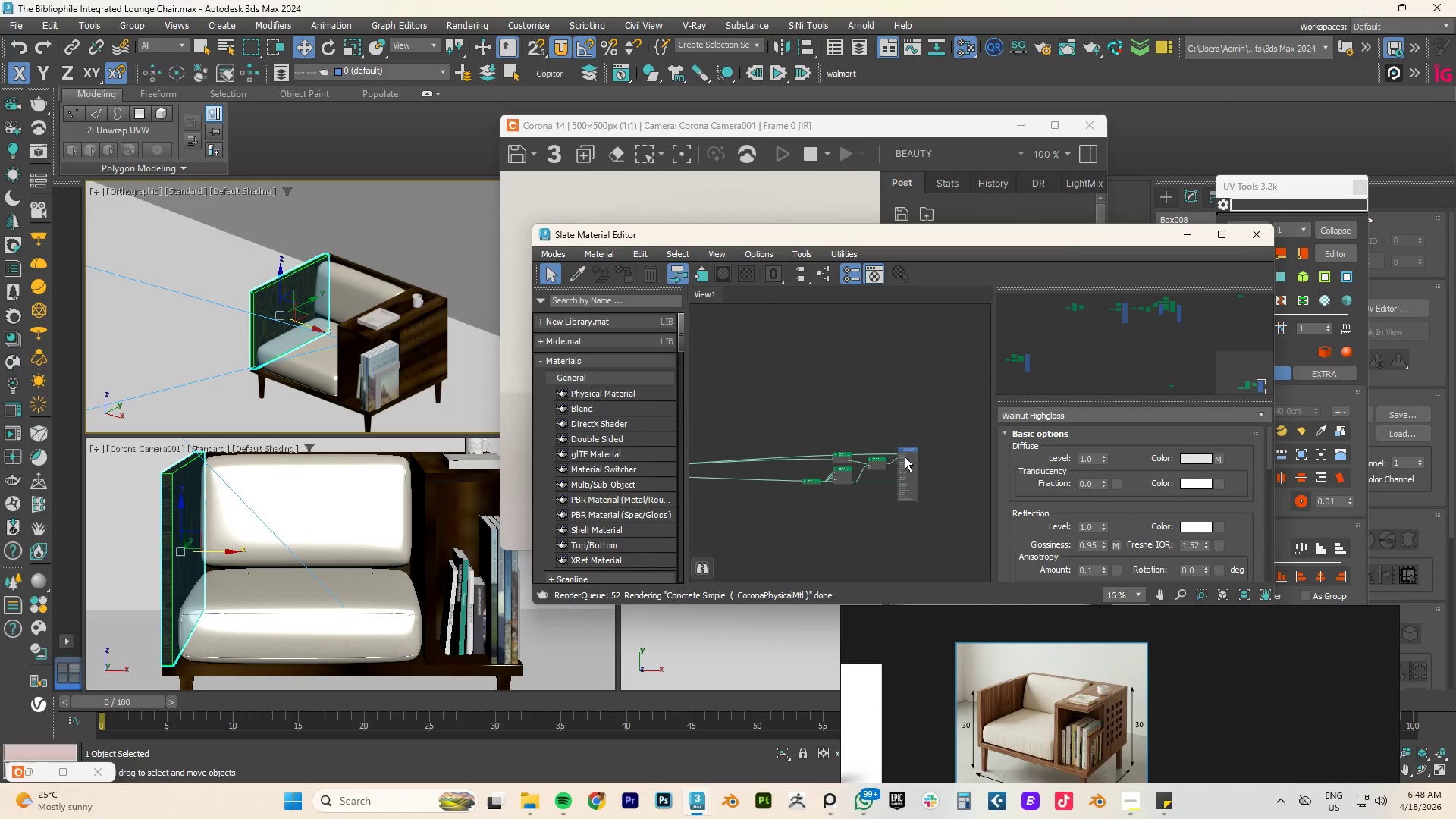 
right_click([905, 457])
 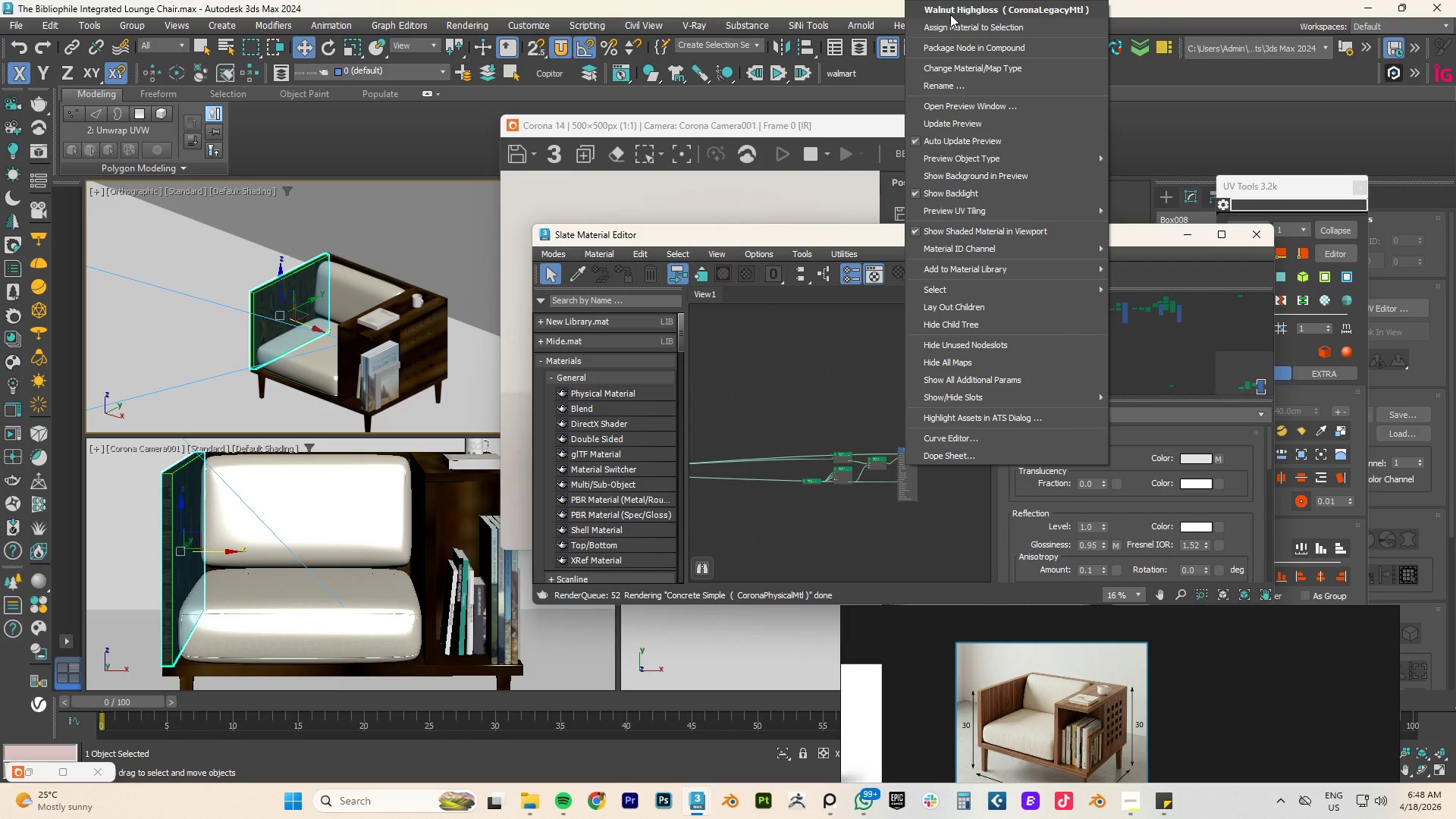 
left_click([951, 27])
 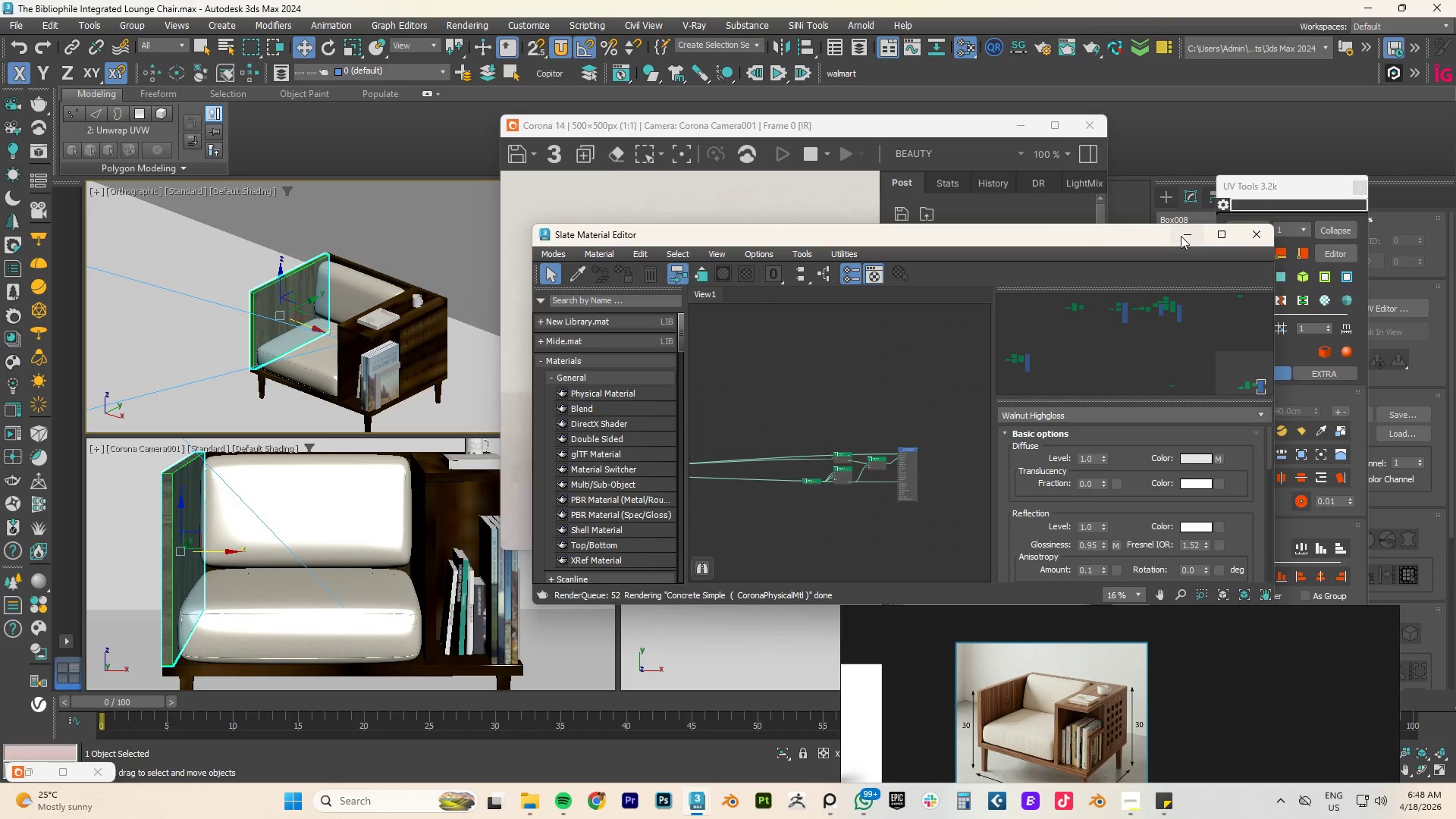 
left_click([1181, 236])
 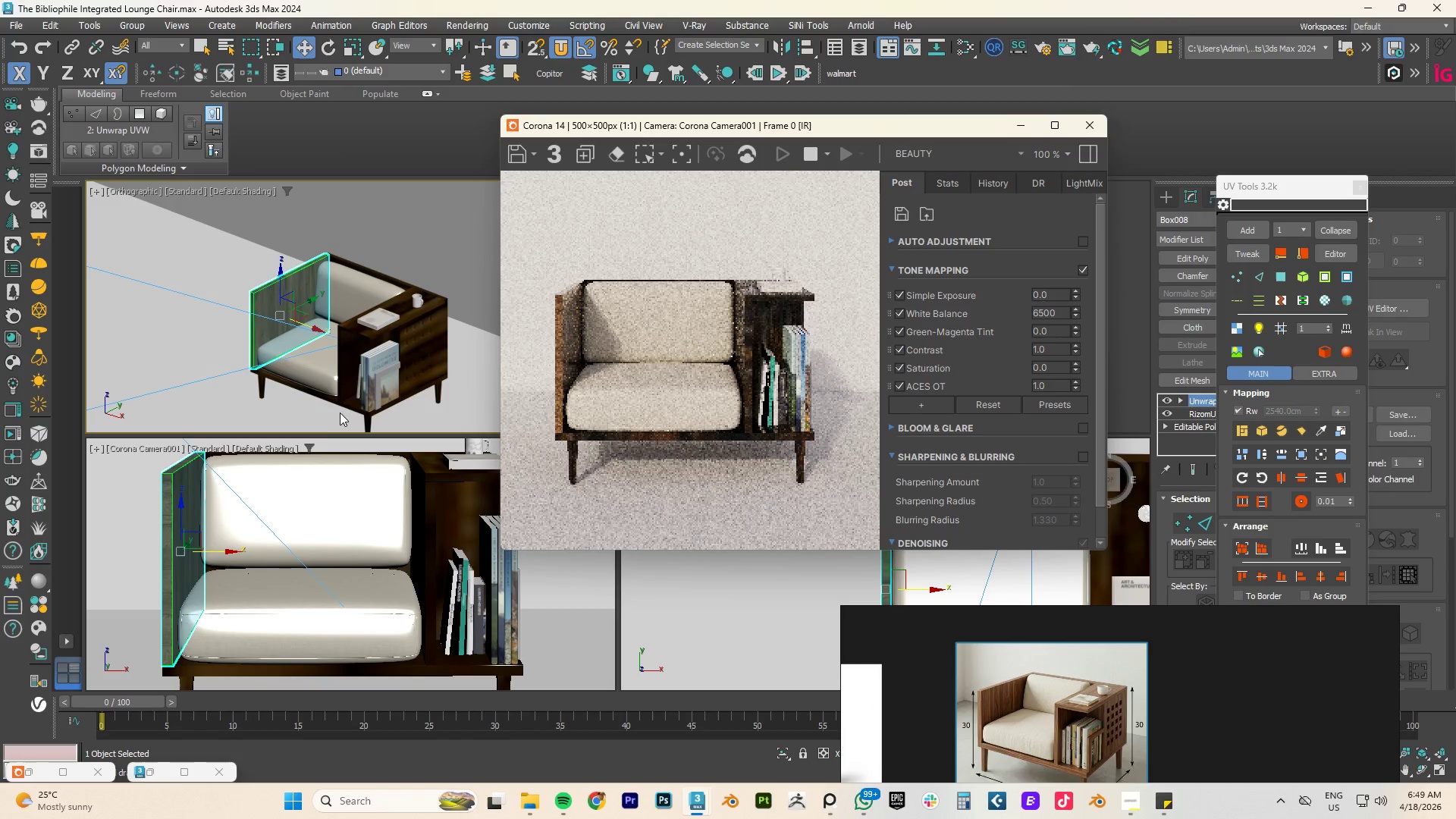 
scroll: coordinate [272, 304], scroll_direction: up, amount: 4.0
 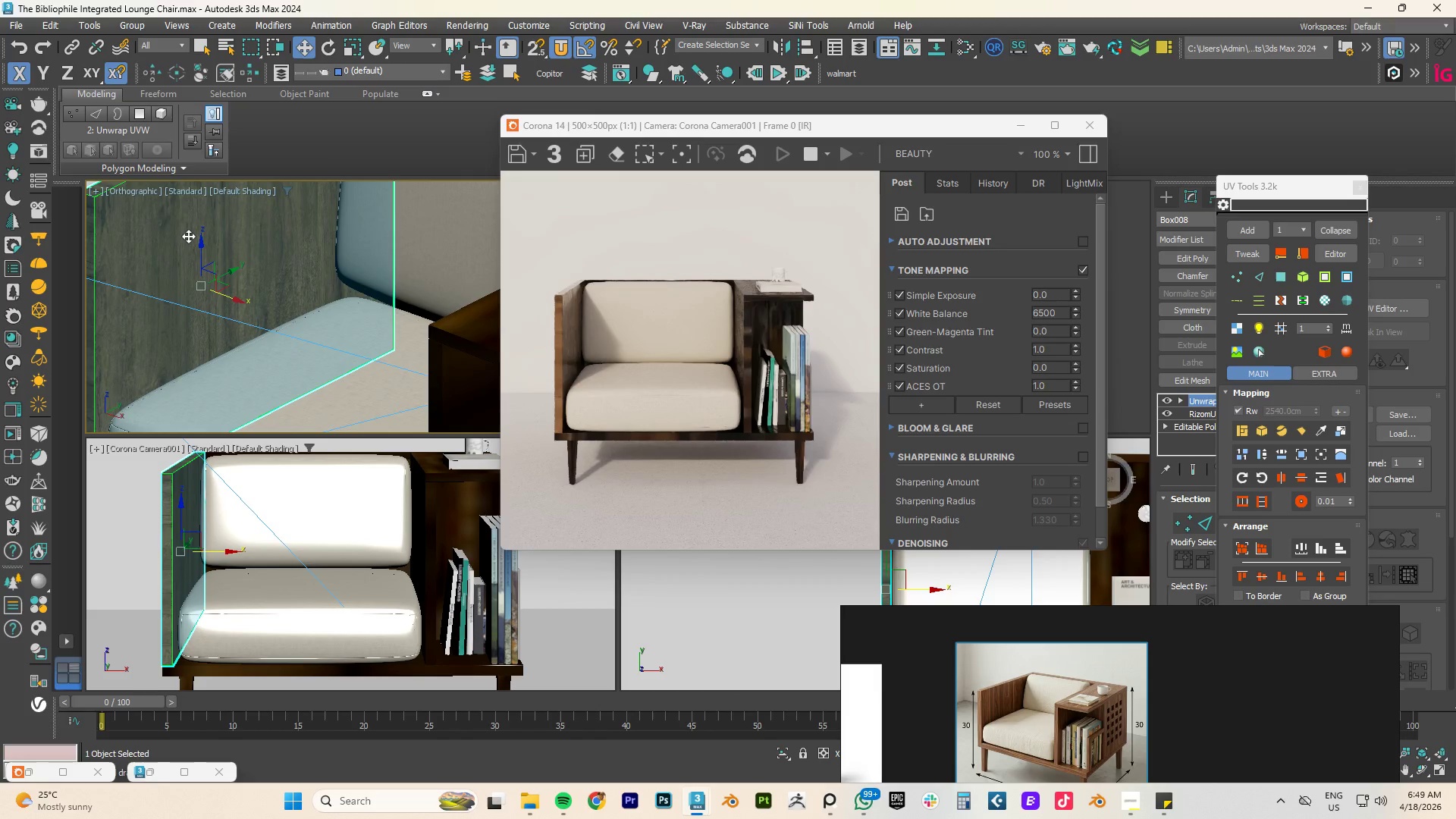 
scroll: coordinate [204, 237], scroll_direction: down, amount: 2.0
 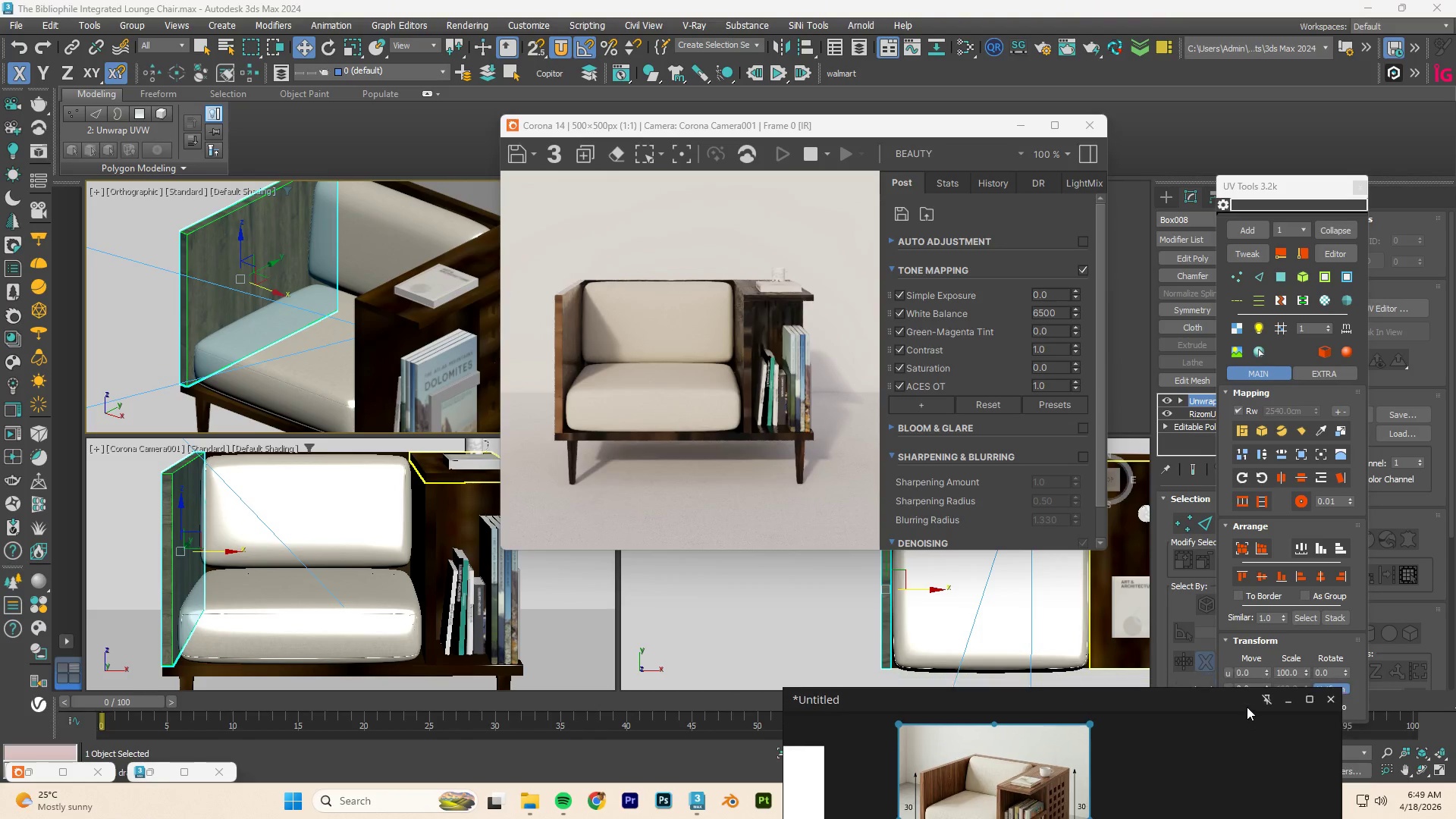 
left_click_drag(start_coordinate=[1307, 672], to_coordinate=[1127, 519])
 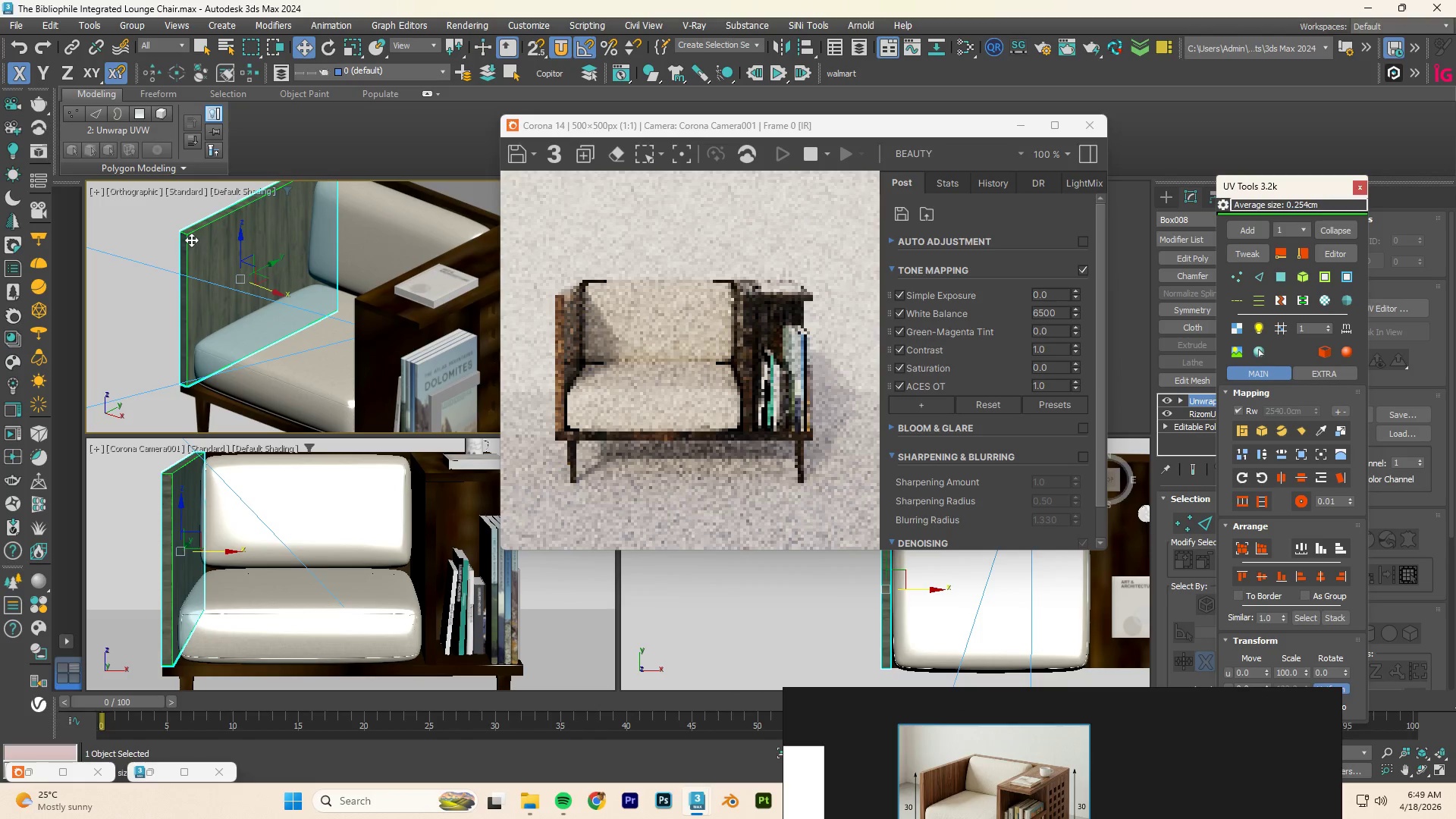 
left_click([184, 246])
 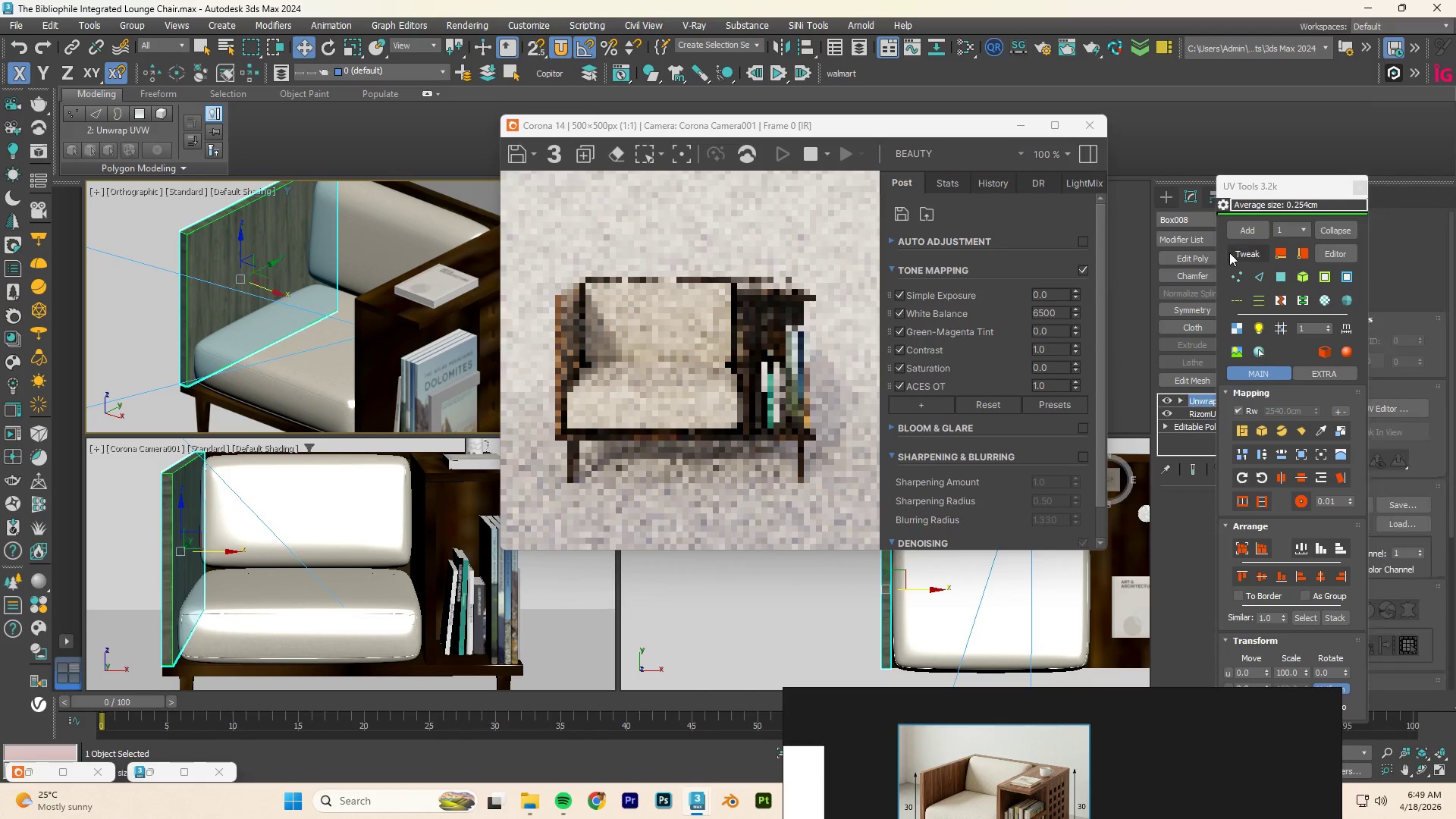 
left_click([1234, 250])
 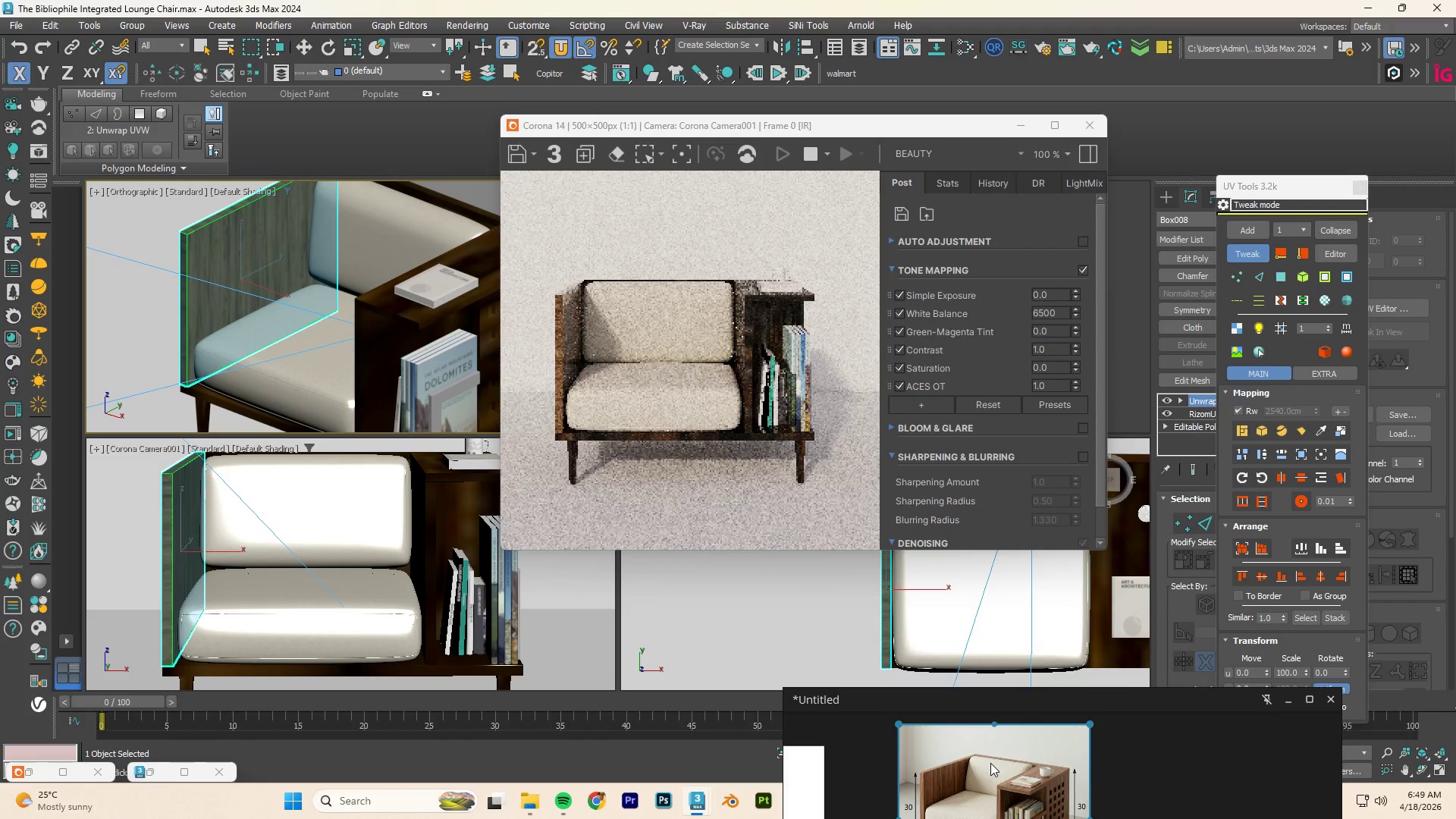 
scroll: coordinate [746, 413], scroll_direction: up, amount: 8.0
 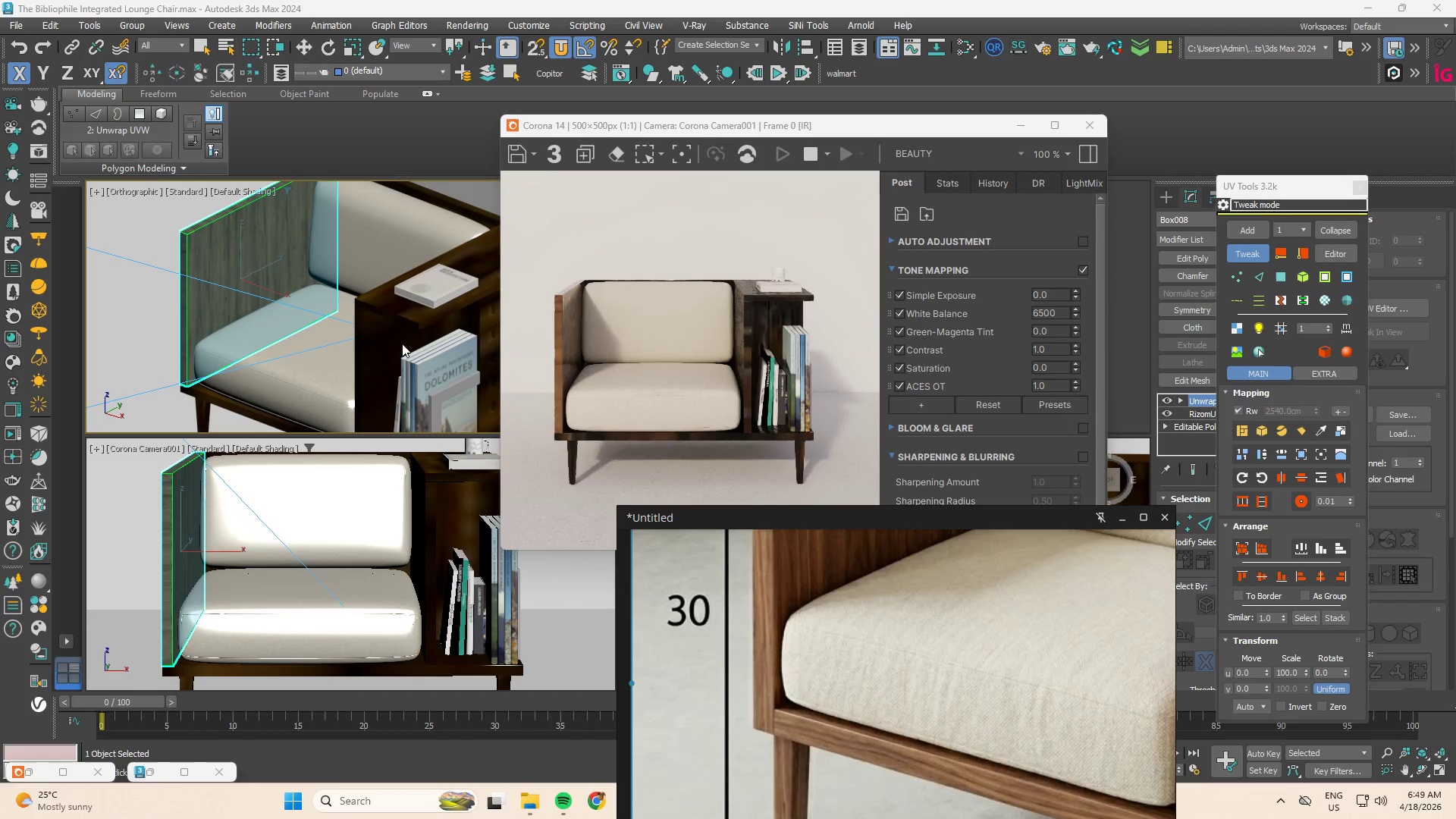 
hold_key(key=AltLeft, duration=0.7)
 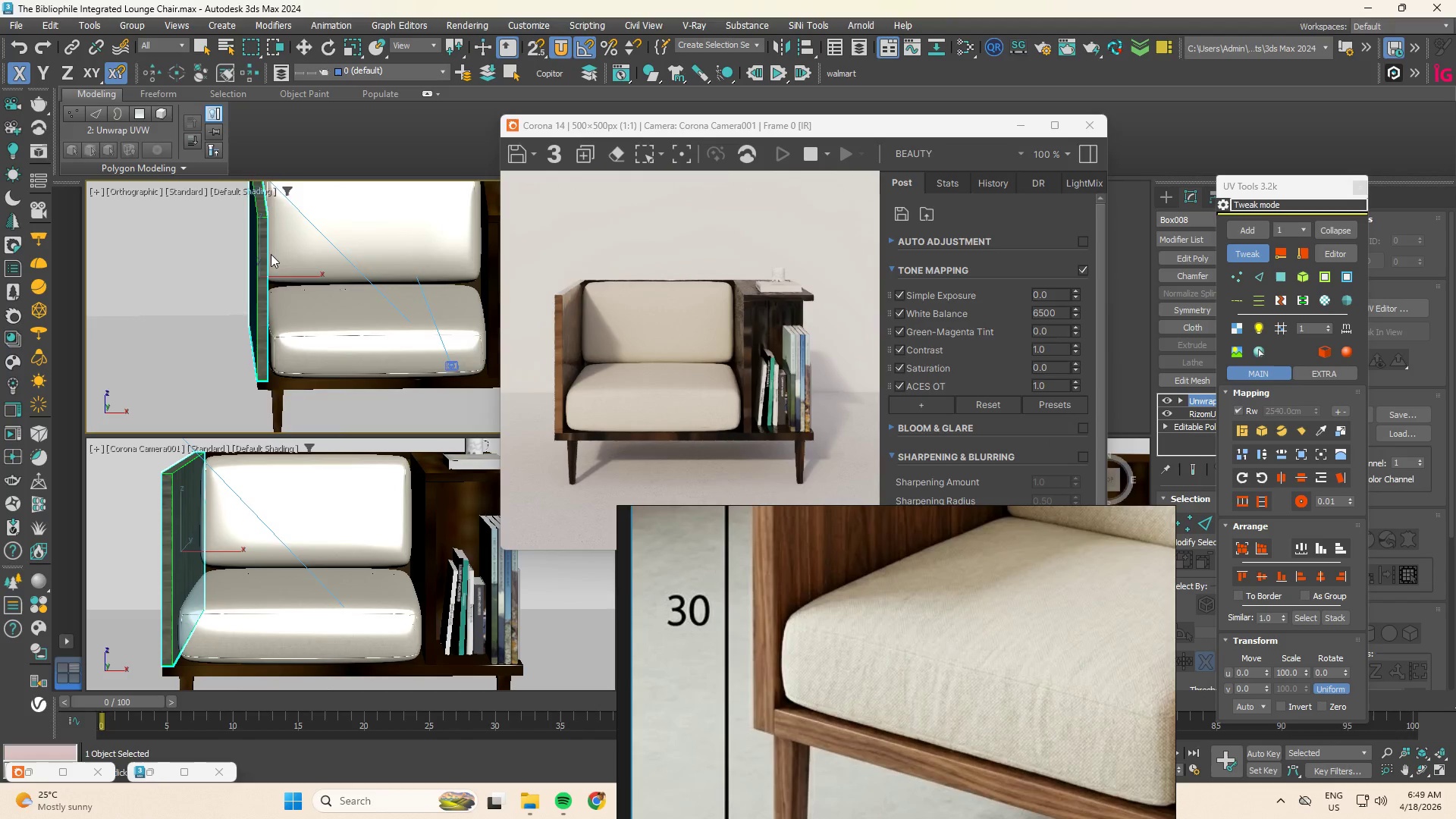 
left_click([227, 254])
 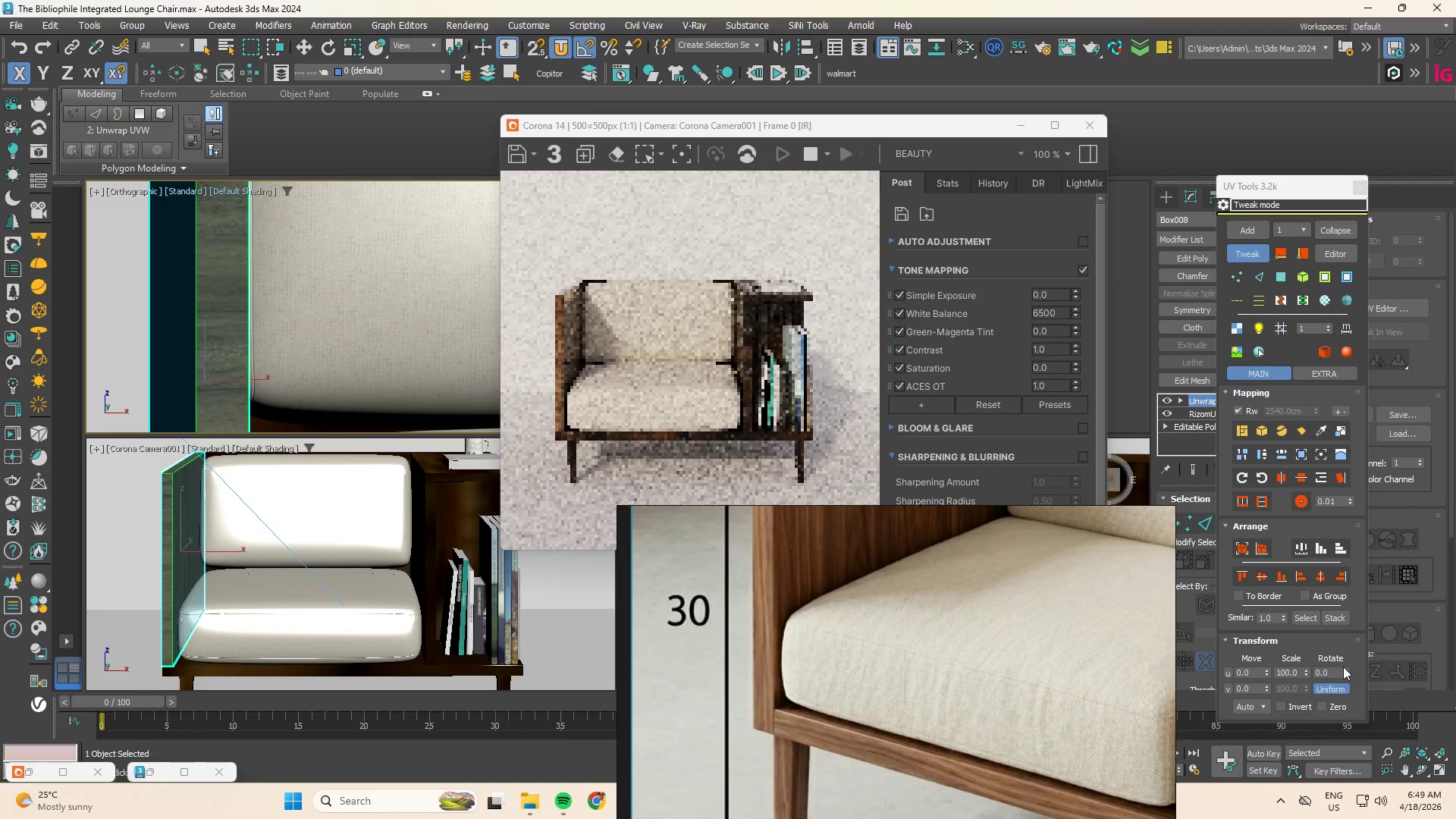 
scroll: coordinate [271, 254], scroll_direction: up, amount: 5.0
 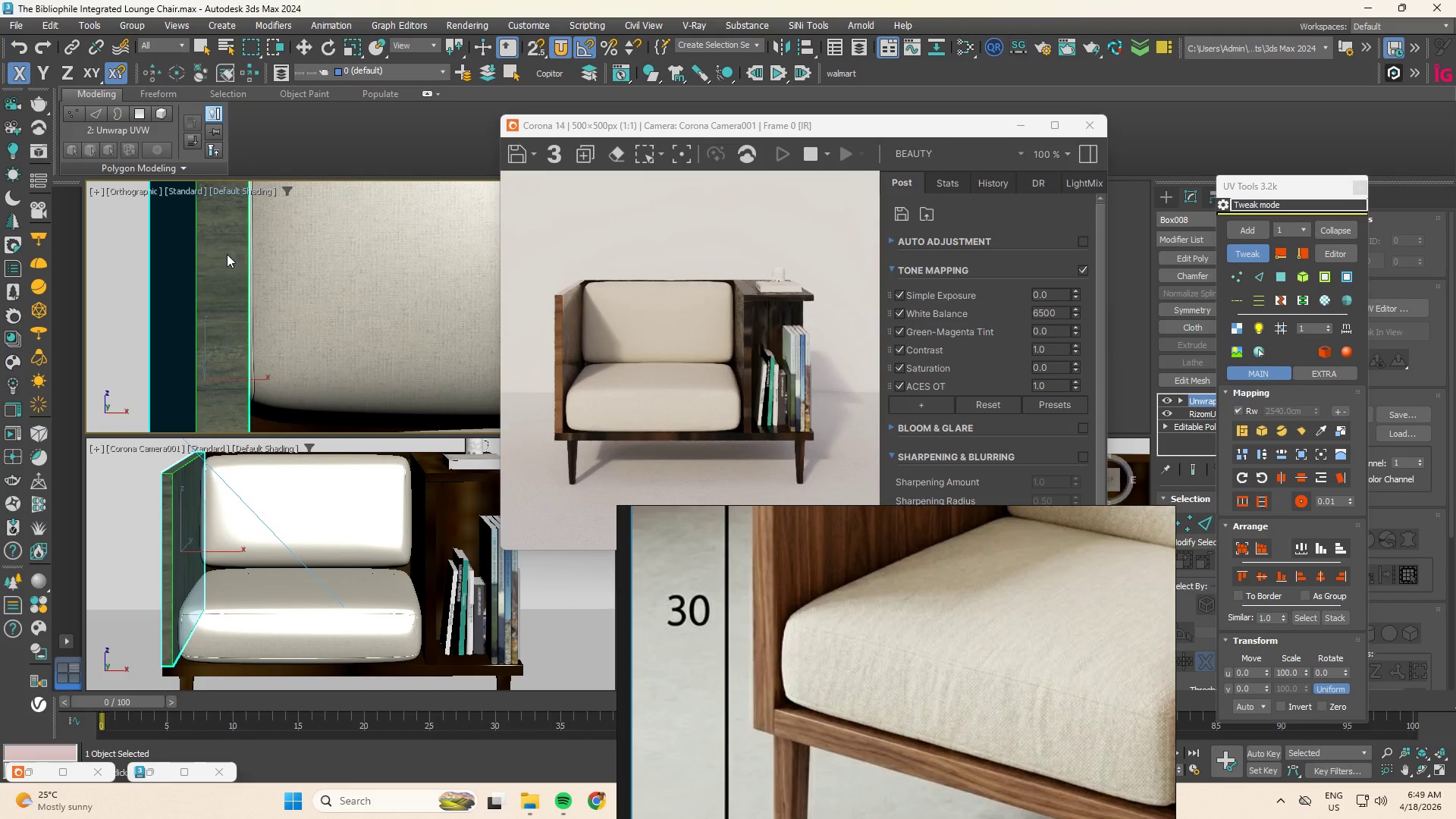 
double_click([1332, 673])
 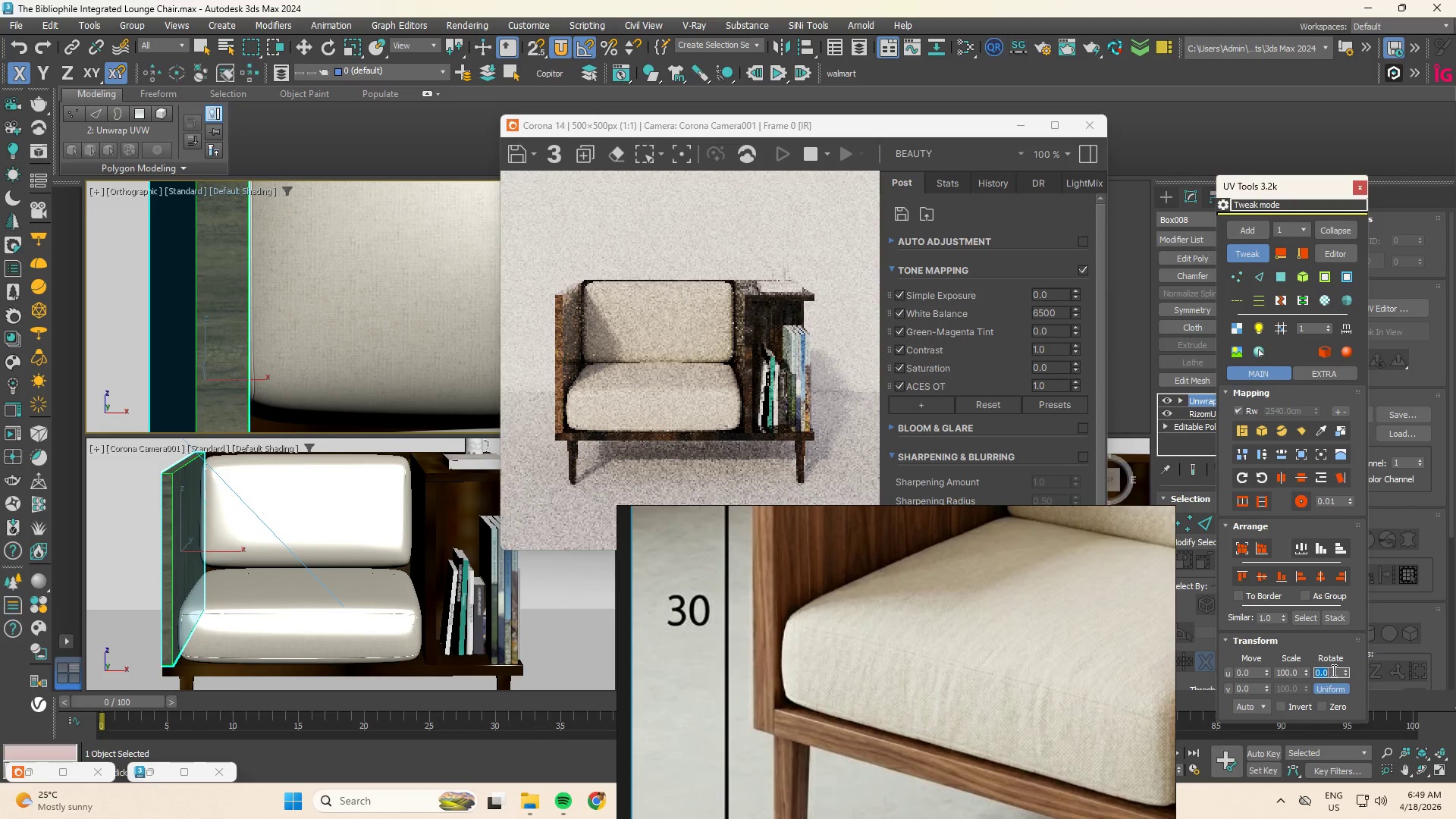 
key(Numpad9)
 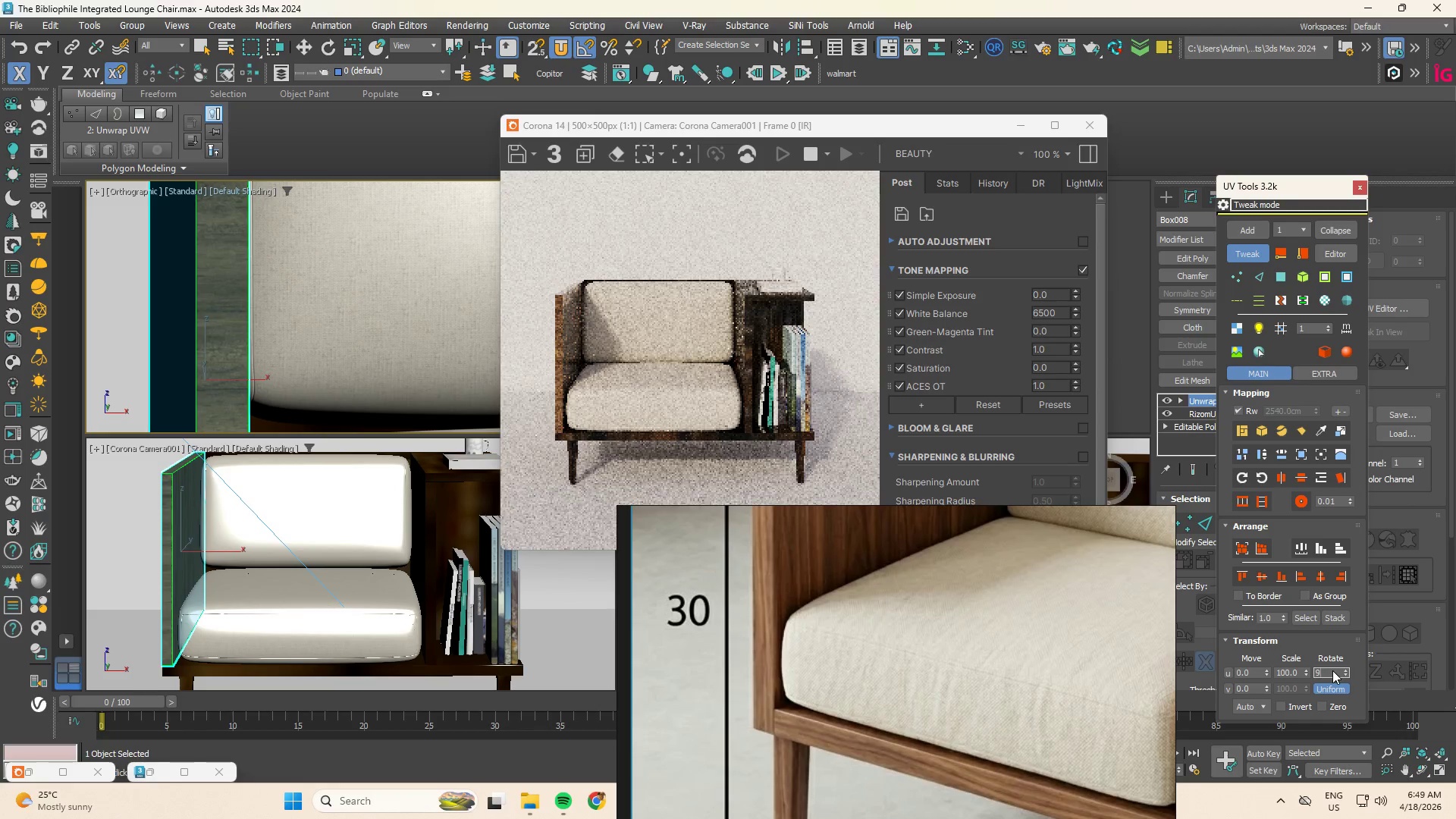 
key(Numpad0)
 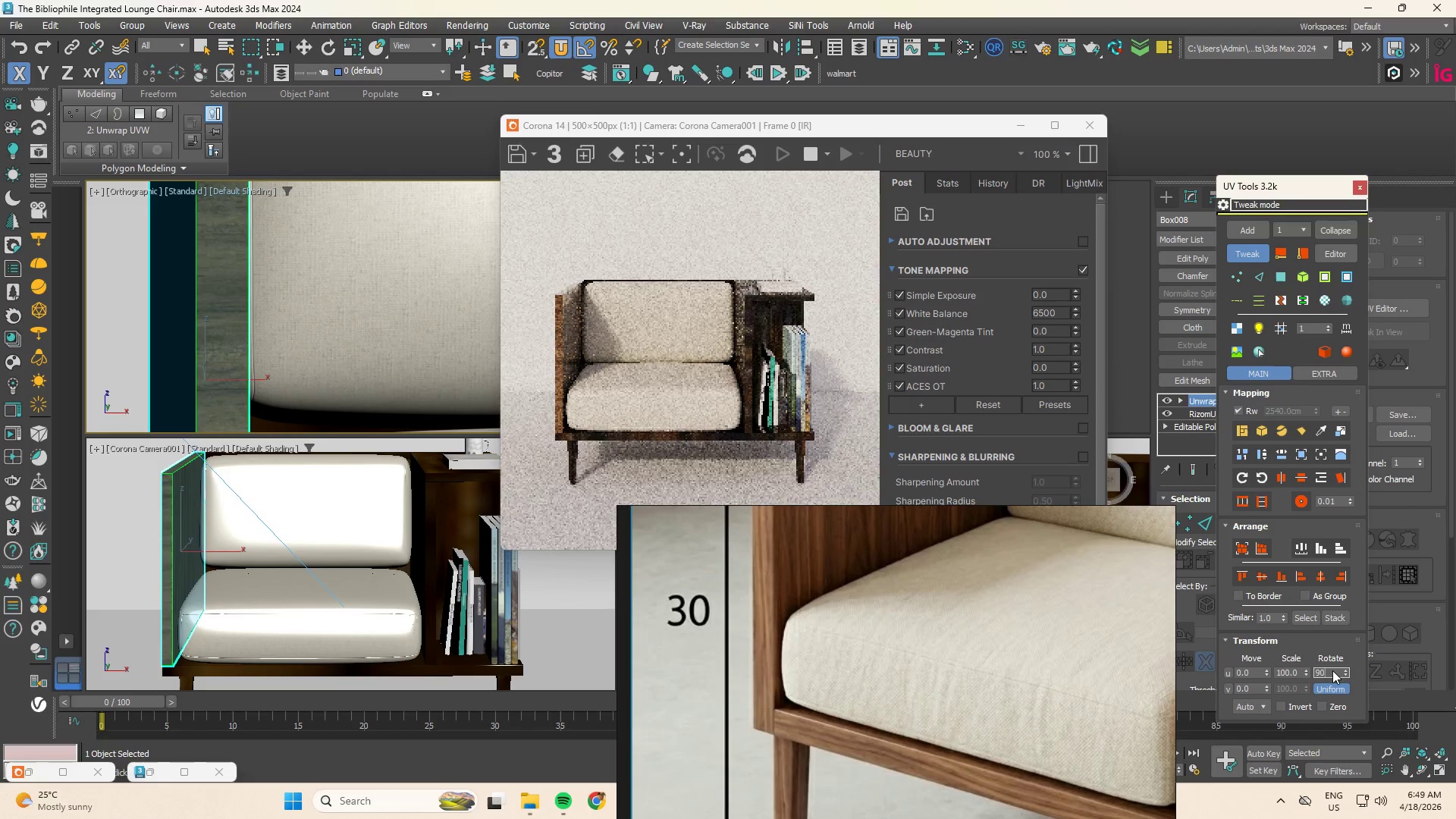 
key(NumpadEnter)
 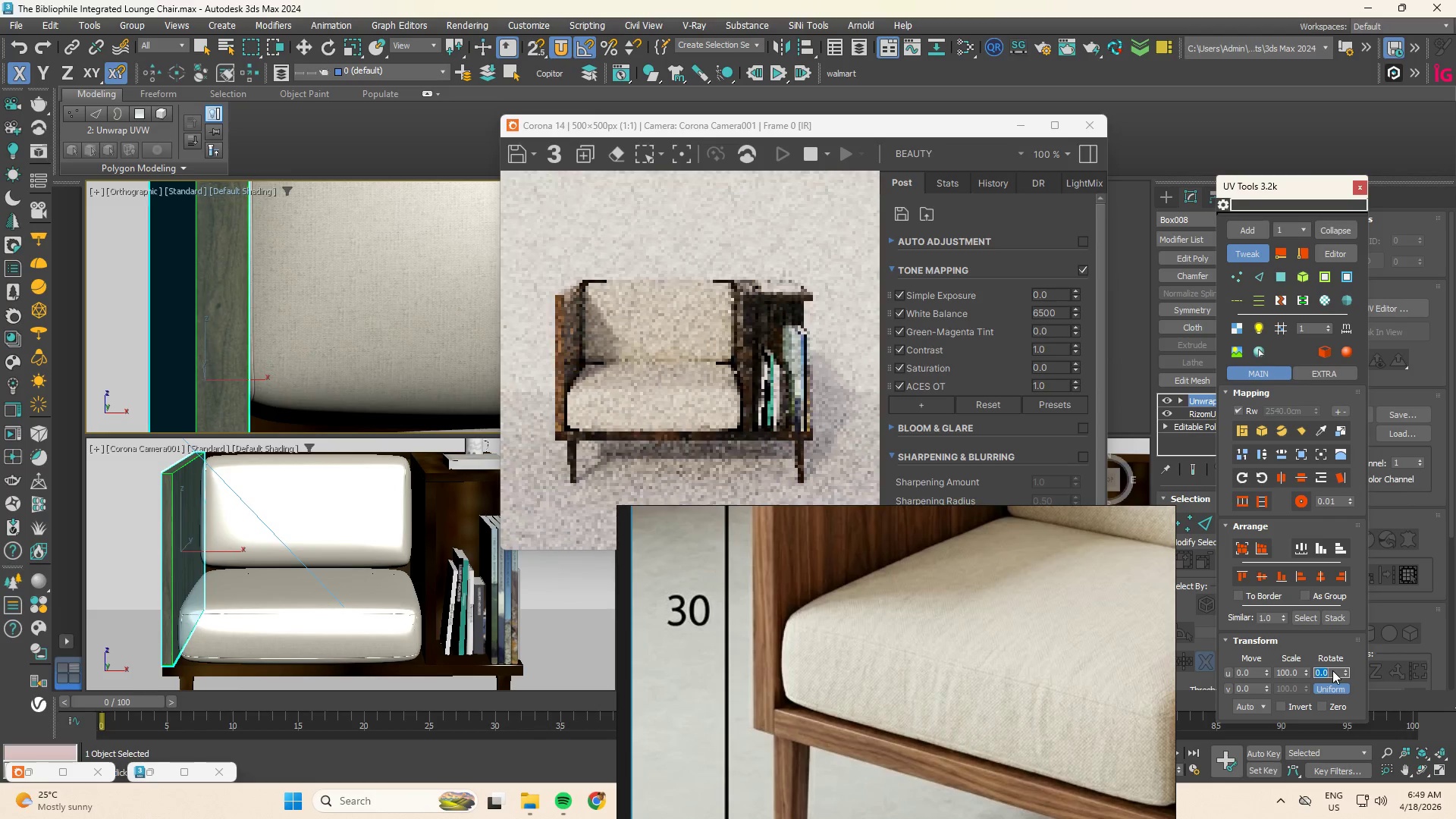 
key(Control+Z)
 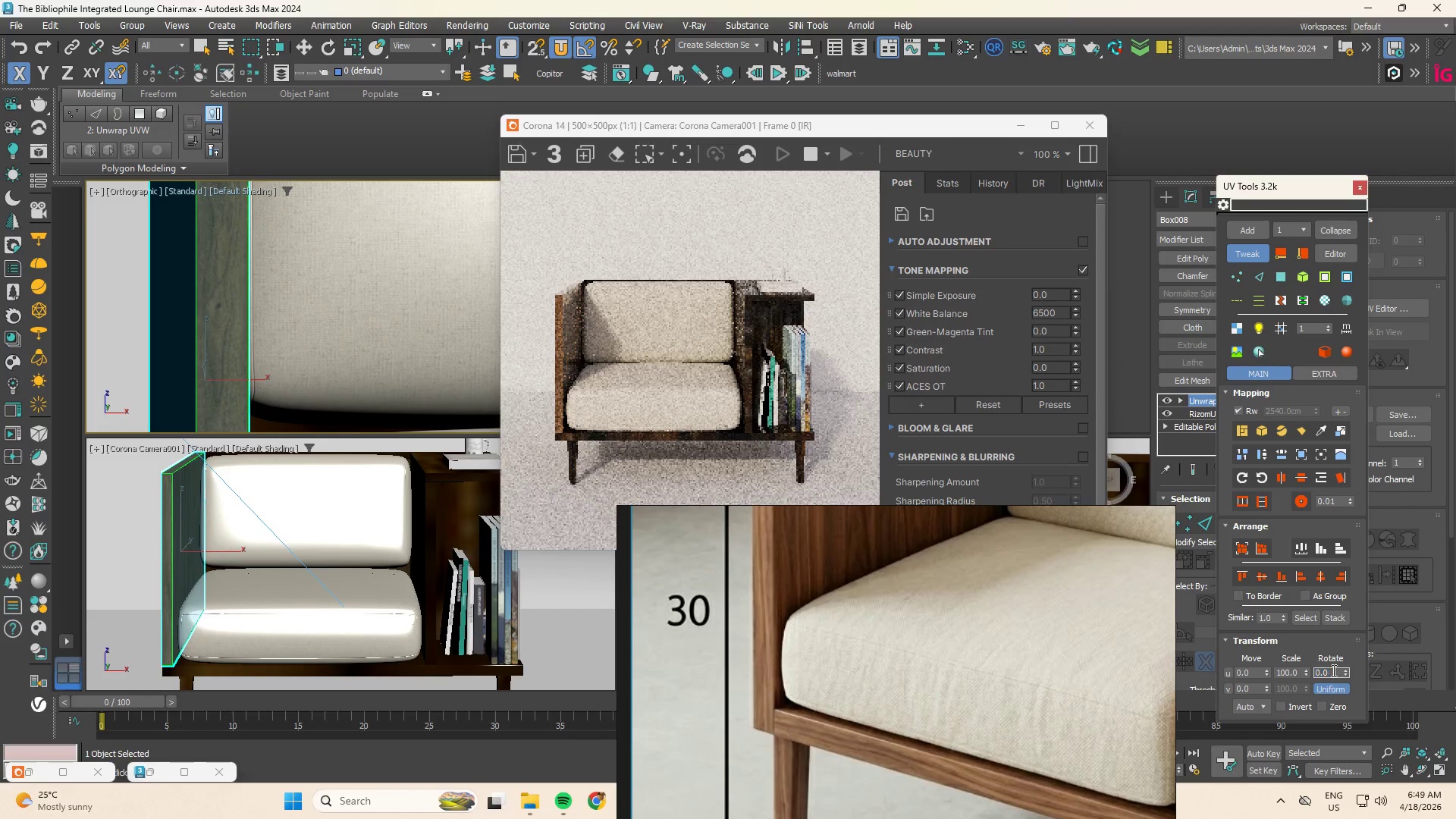 
double_click([1332, 670])
 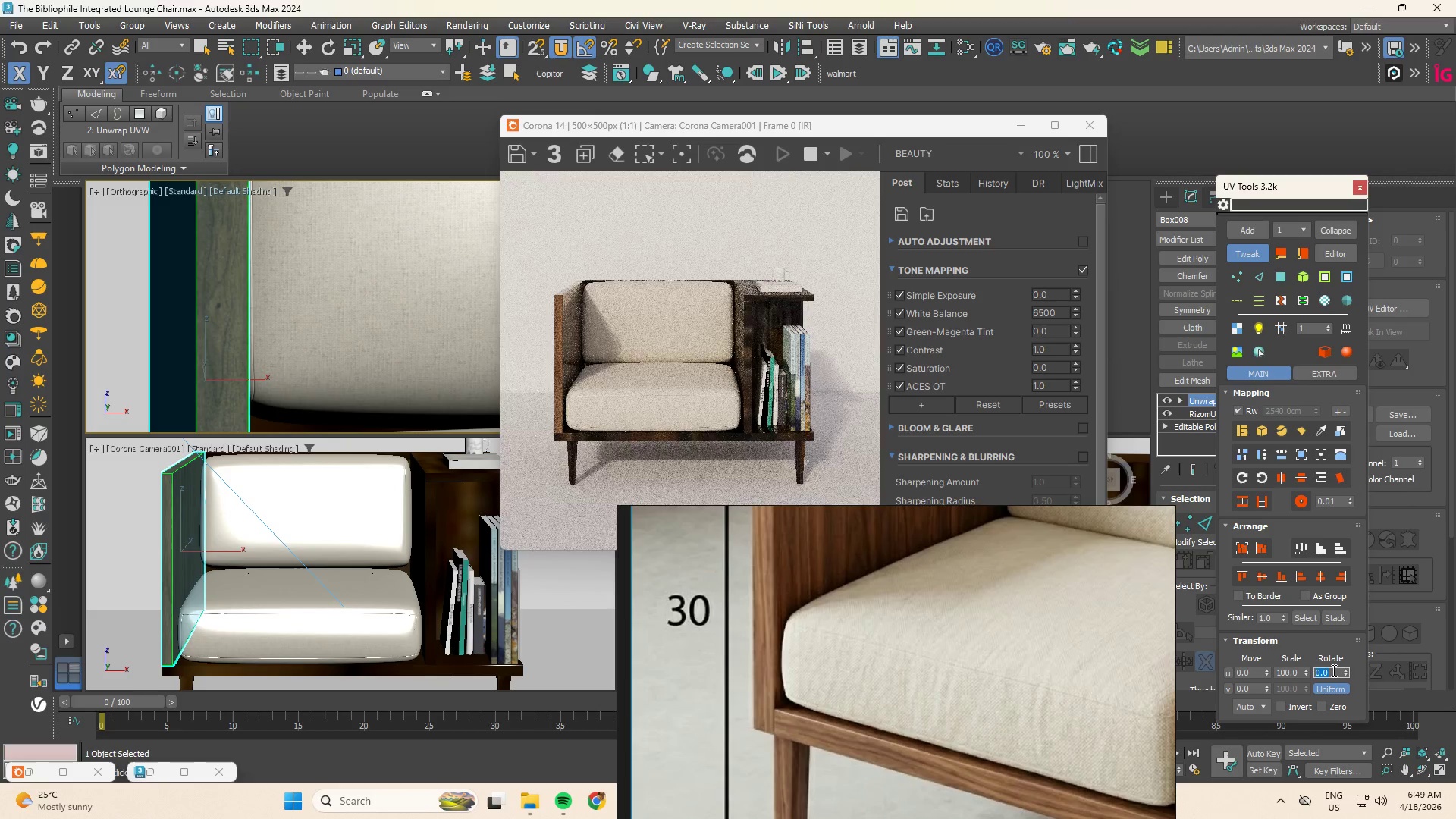 
triple_click([1332, 670])
 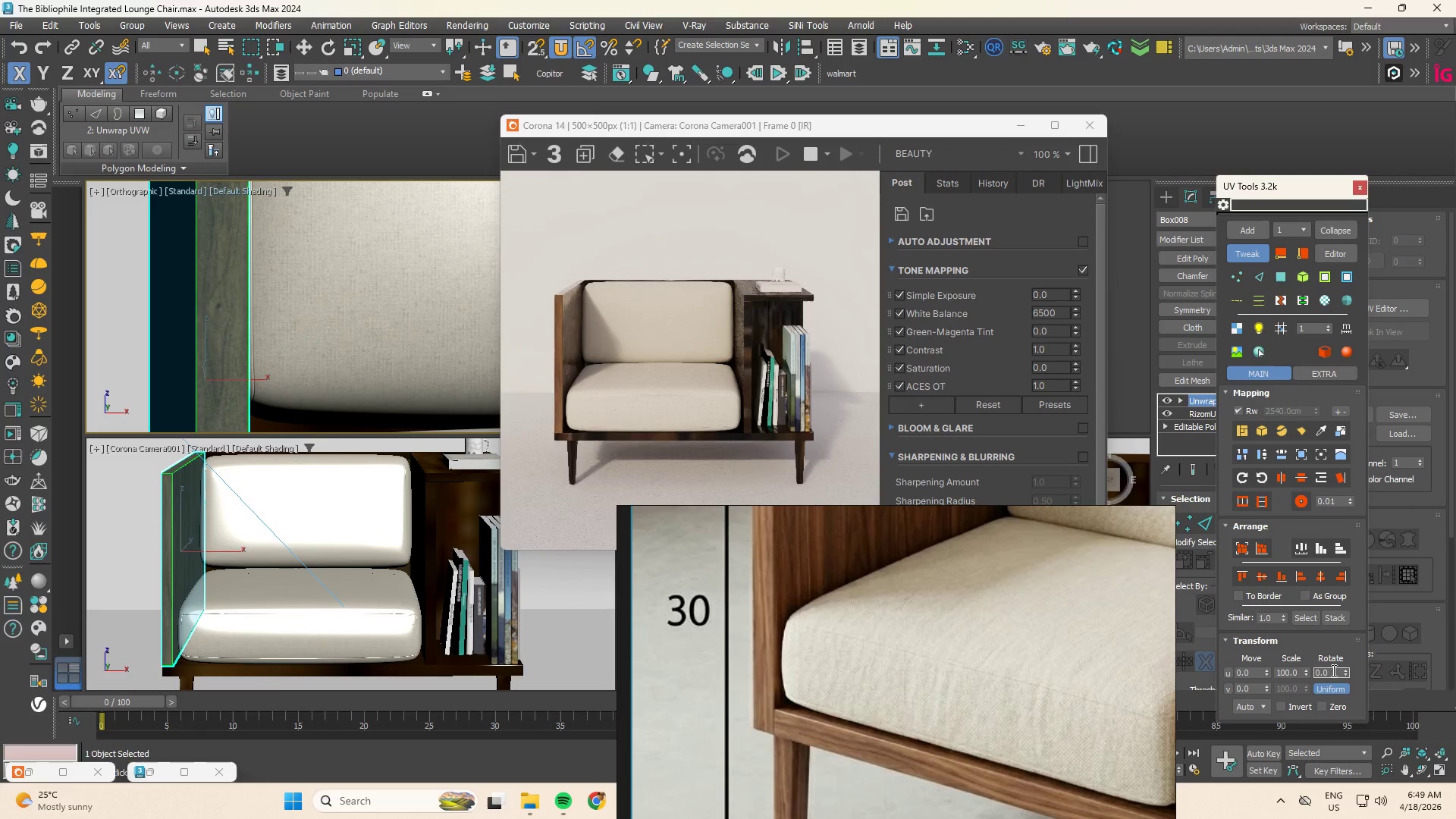 
triple_click([1332, 670])
 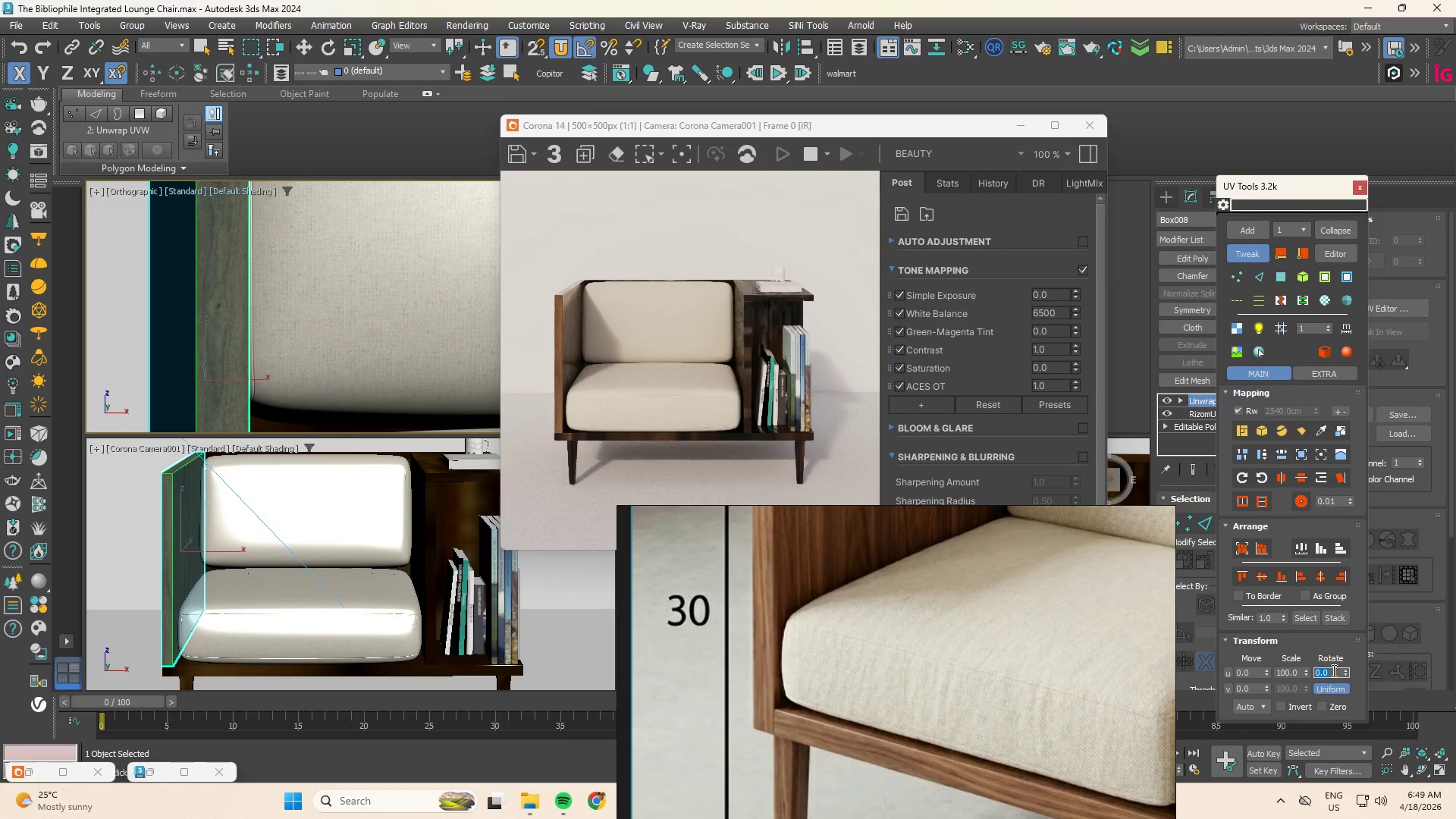 
key(Numpad9)
 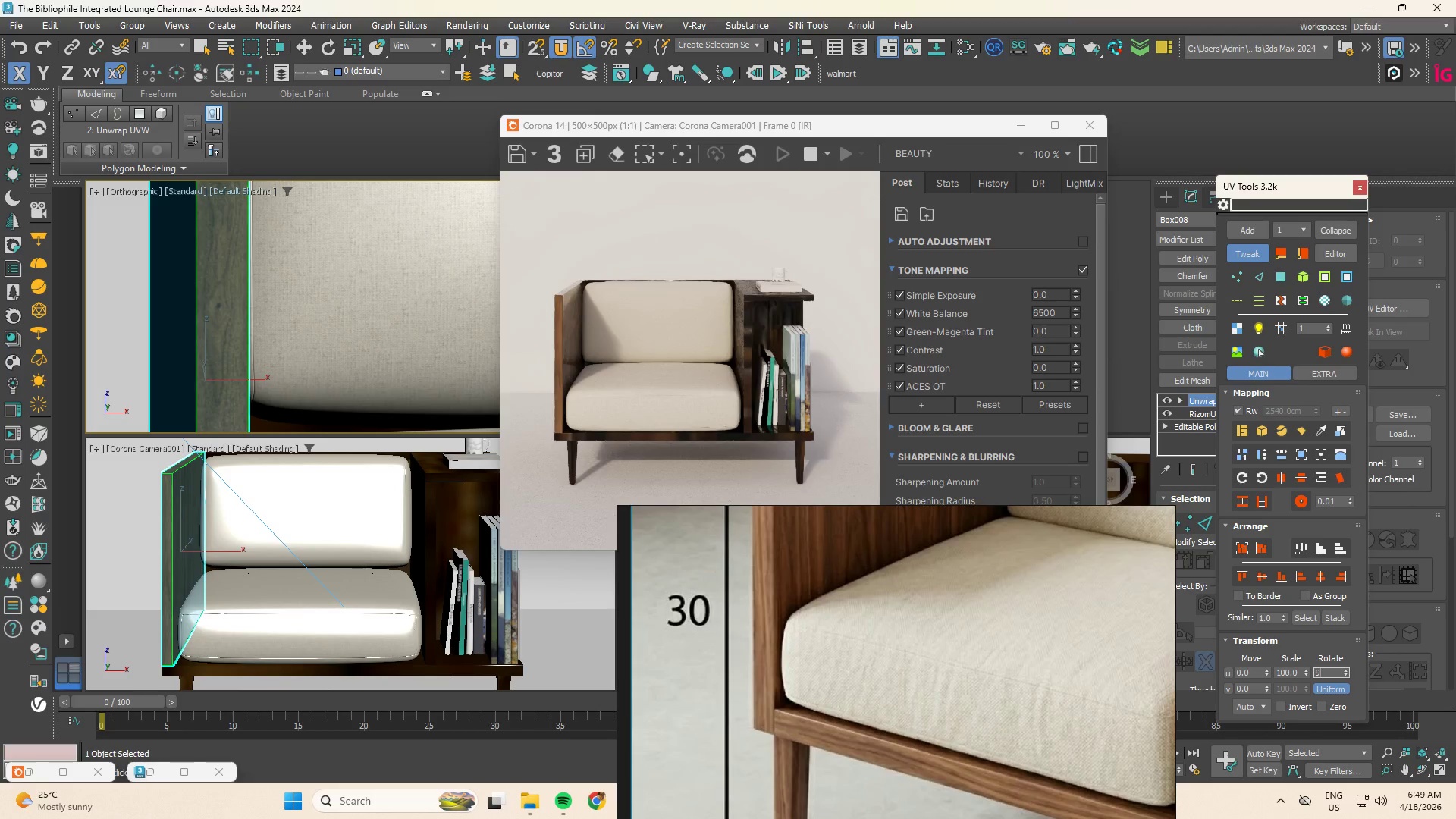 
key(Numpad0)
 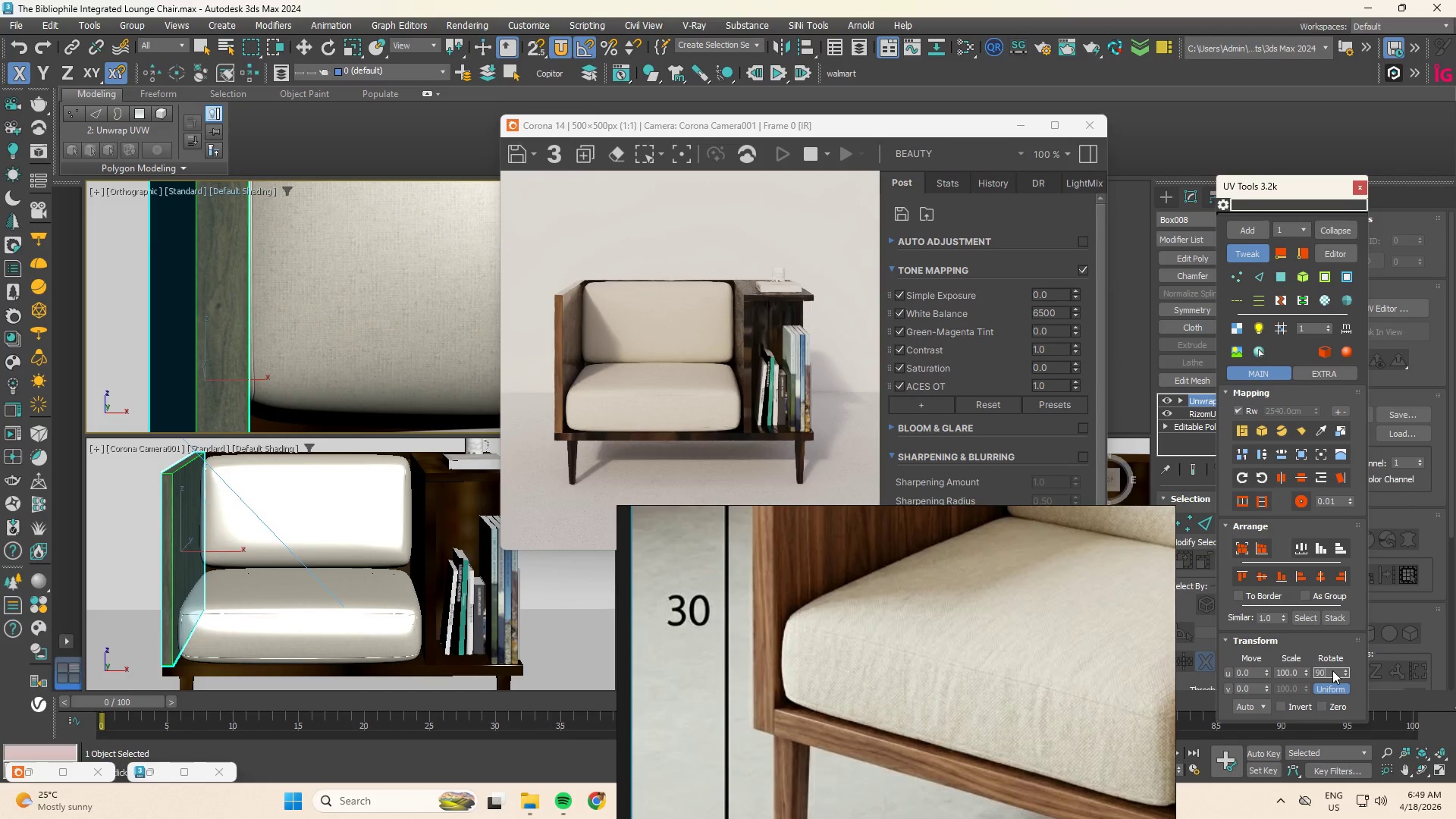 
key(NumpadEnter)
 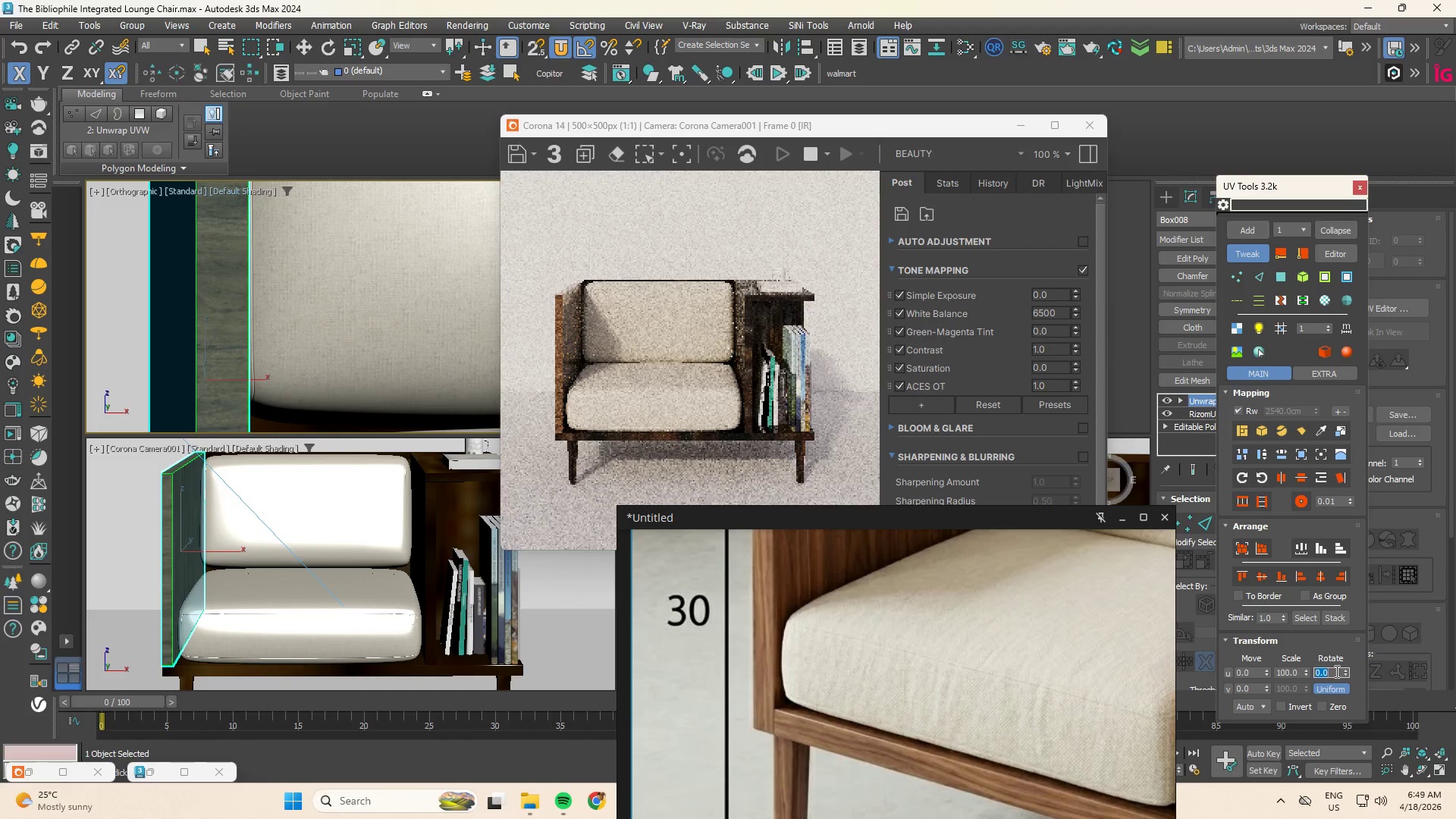 
key(Numpad9)
 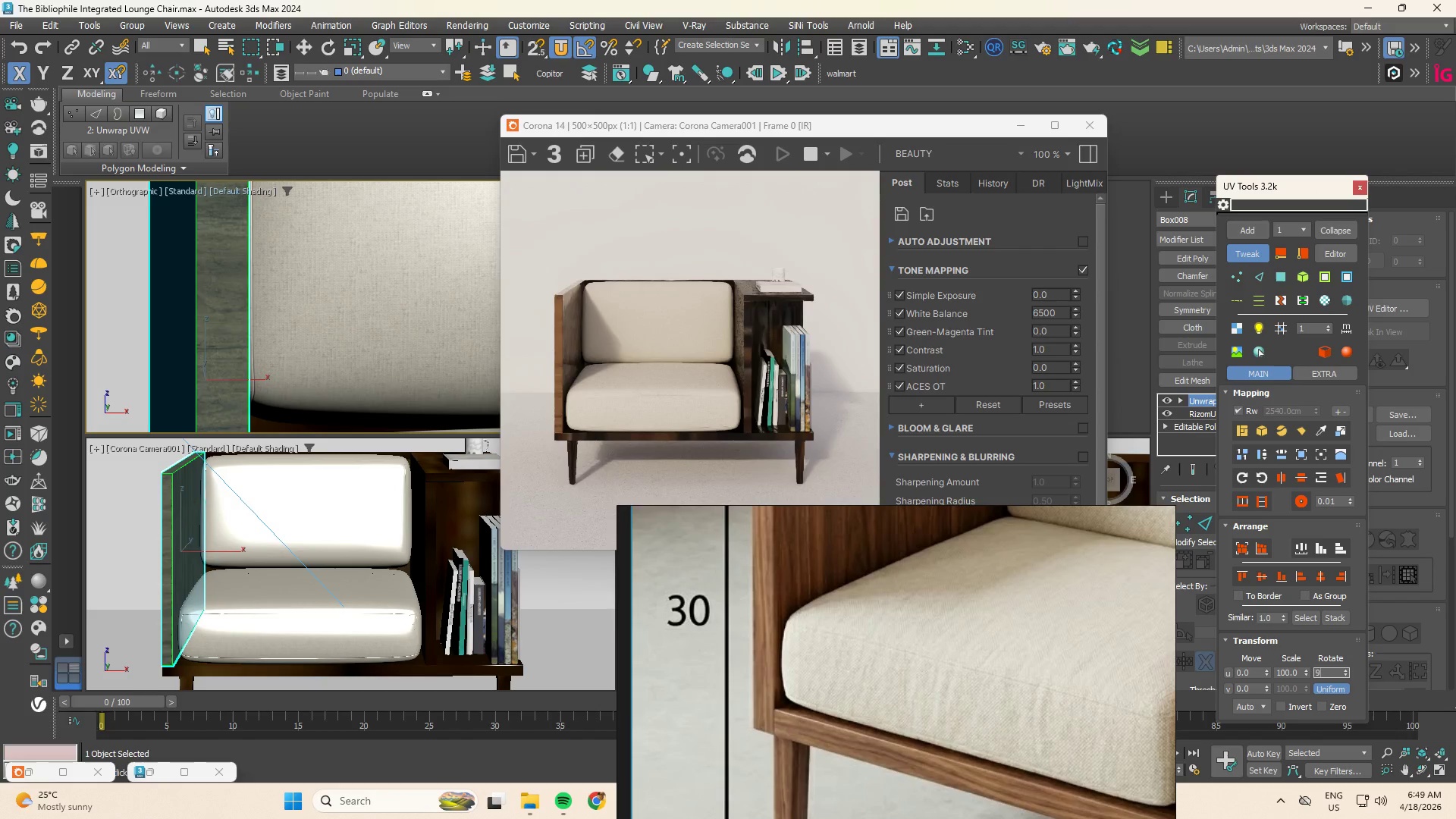 
key(Numpad0)
 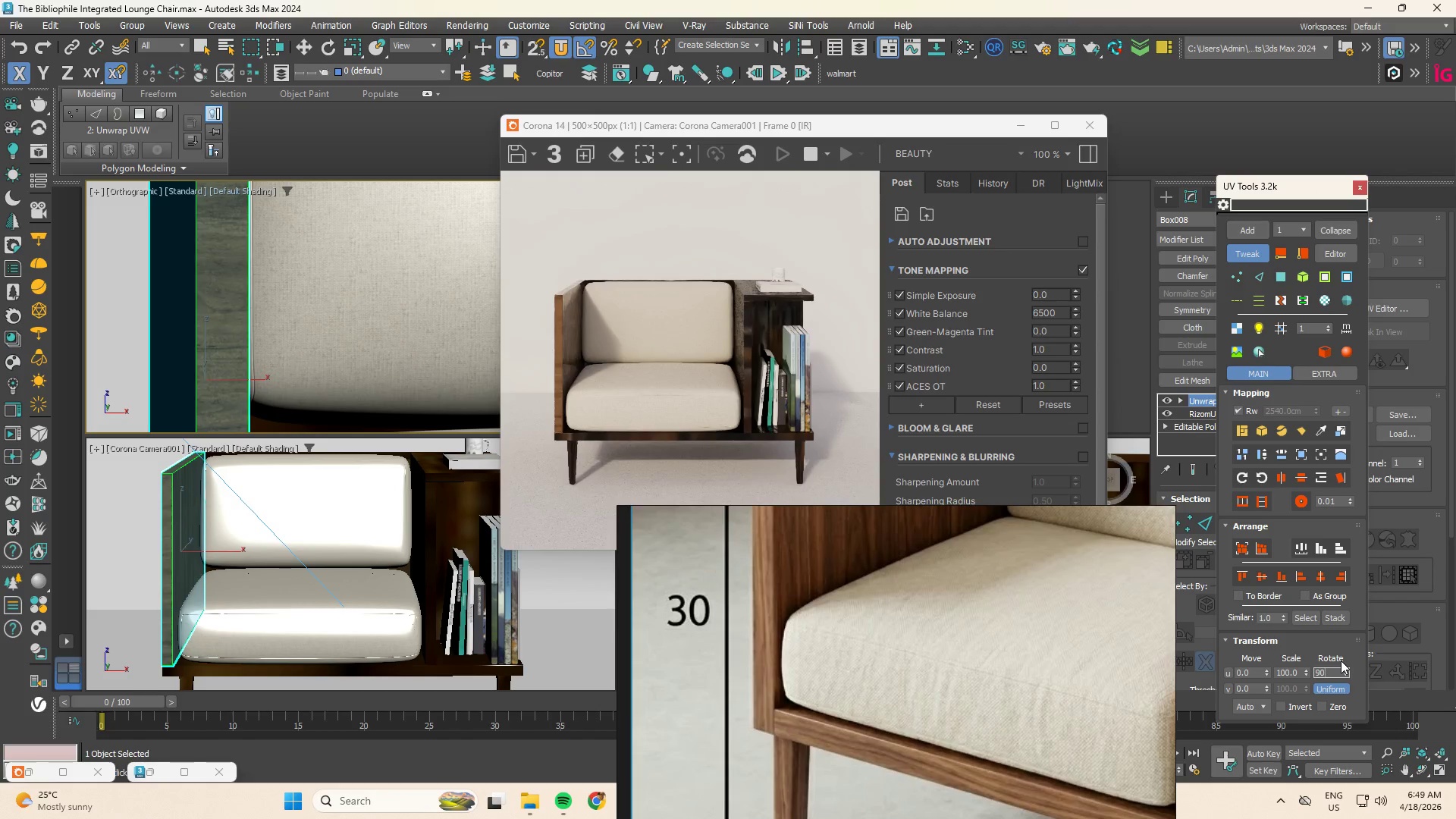 
key(NumpadEnter)
 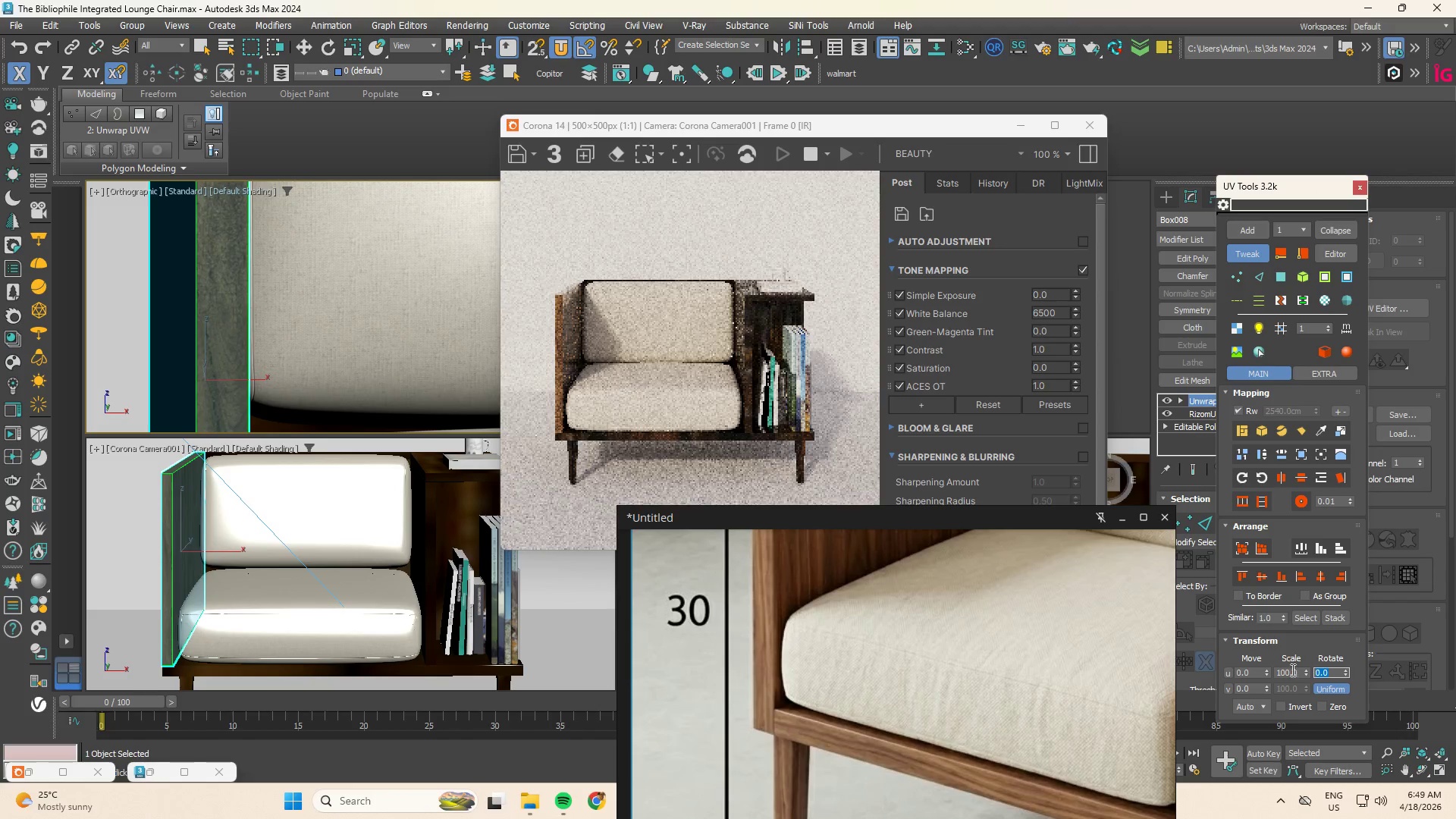 
left_click_drag(start_coordinate=[1308, 671], to_coordinate=[1282, 229])
 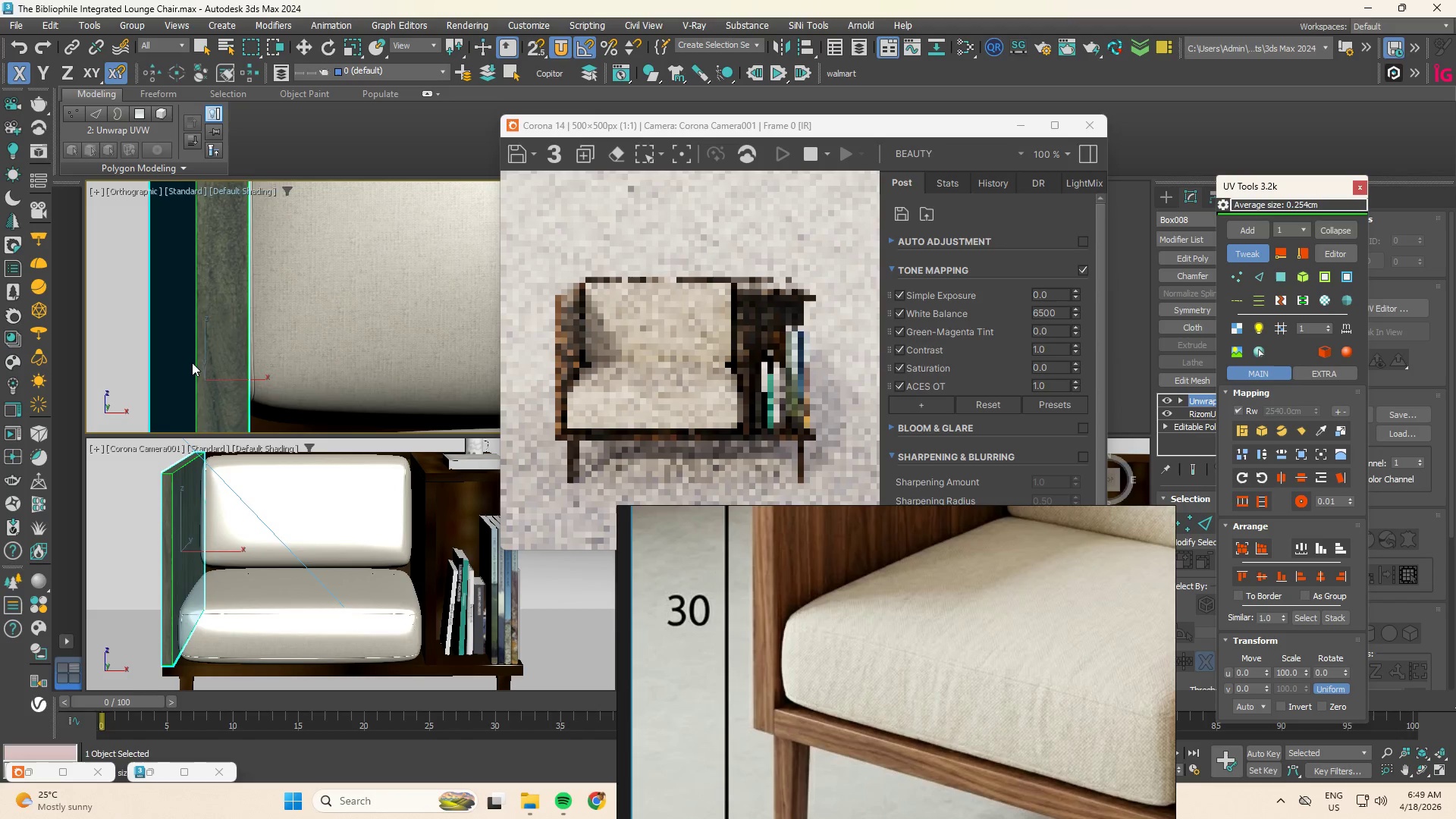 
scroll: coordinate [273, 325], scroll_direction: down, amount: 3.0
 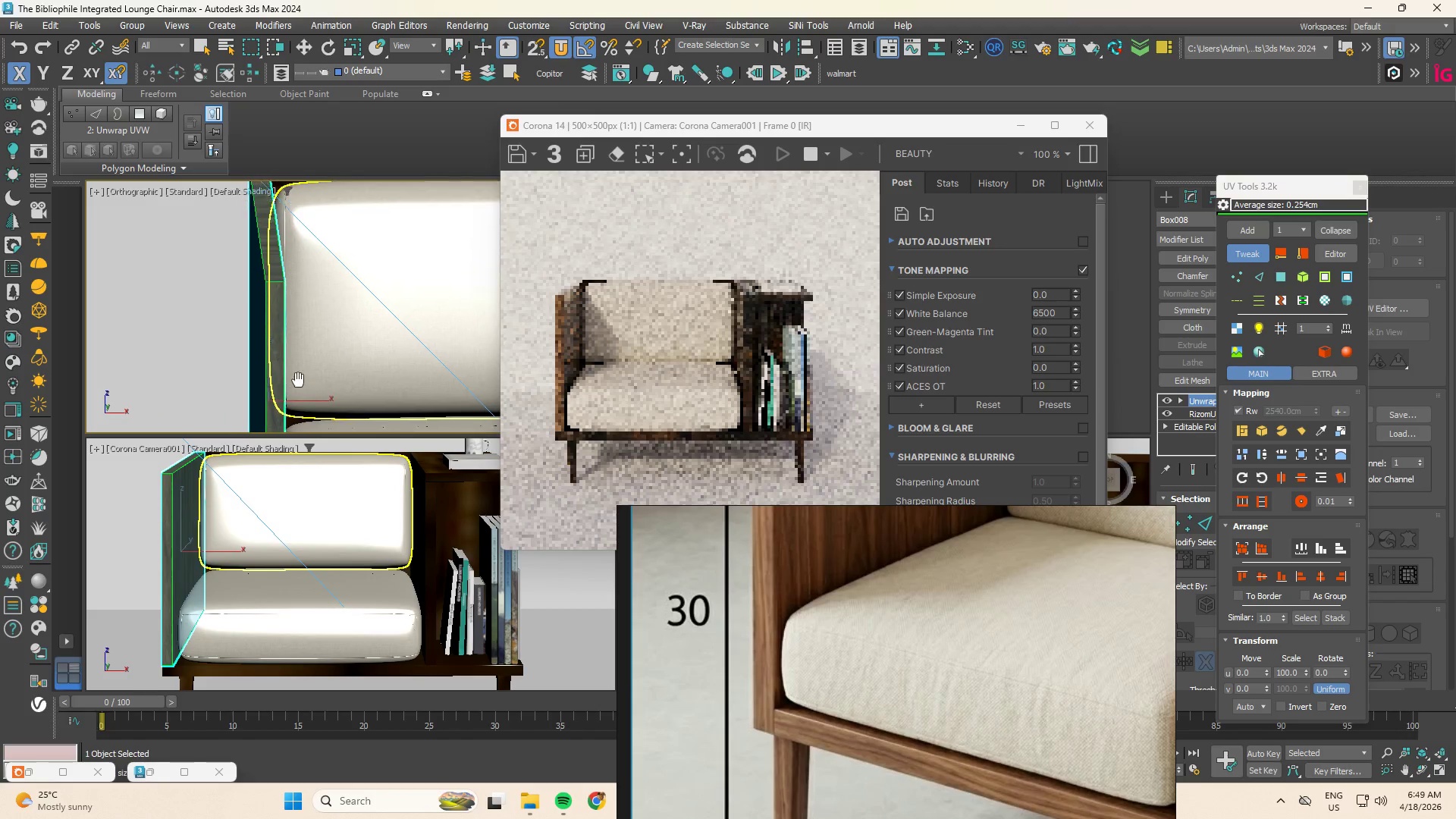 
scroll: coordinate [277, 328], scroll_direction: up, amount: 4.0
 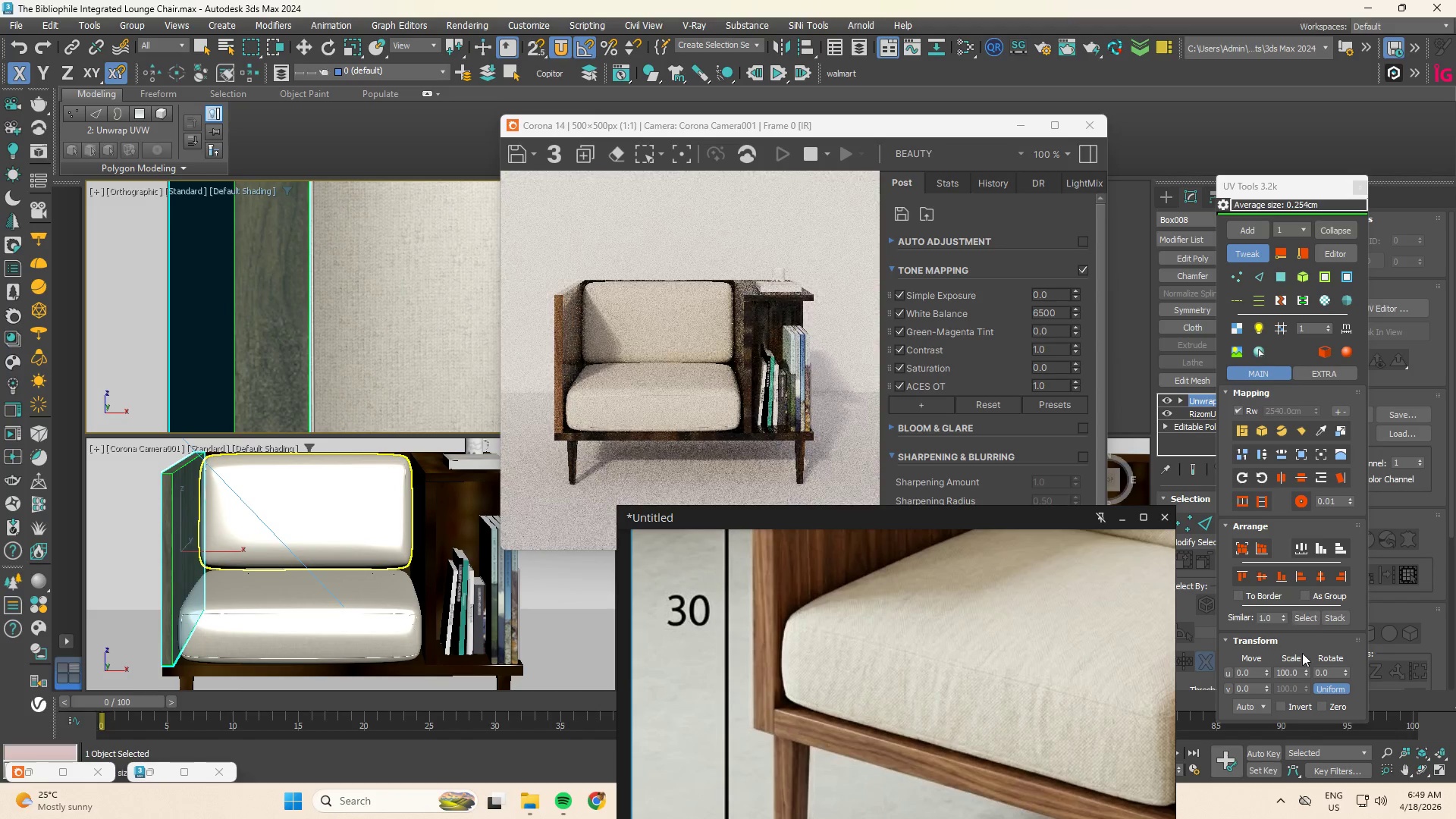 
left_click_drag(start_coordinate=[1305, 669], to_coordinate=[1259, 214])
 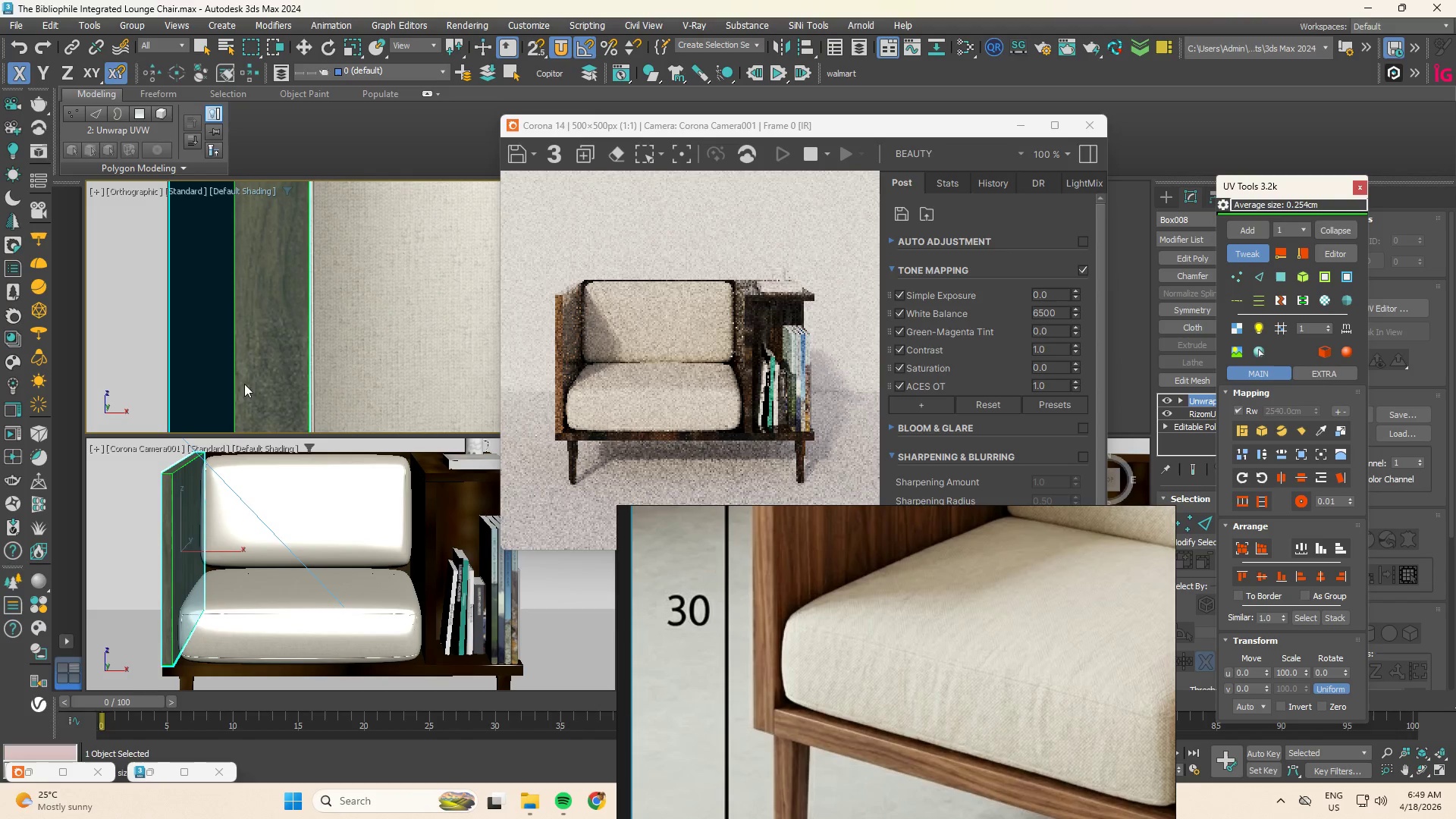 
double_click([380, 315])
 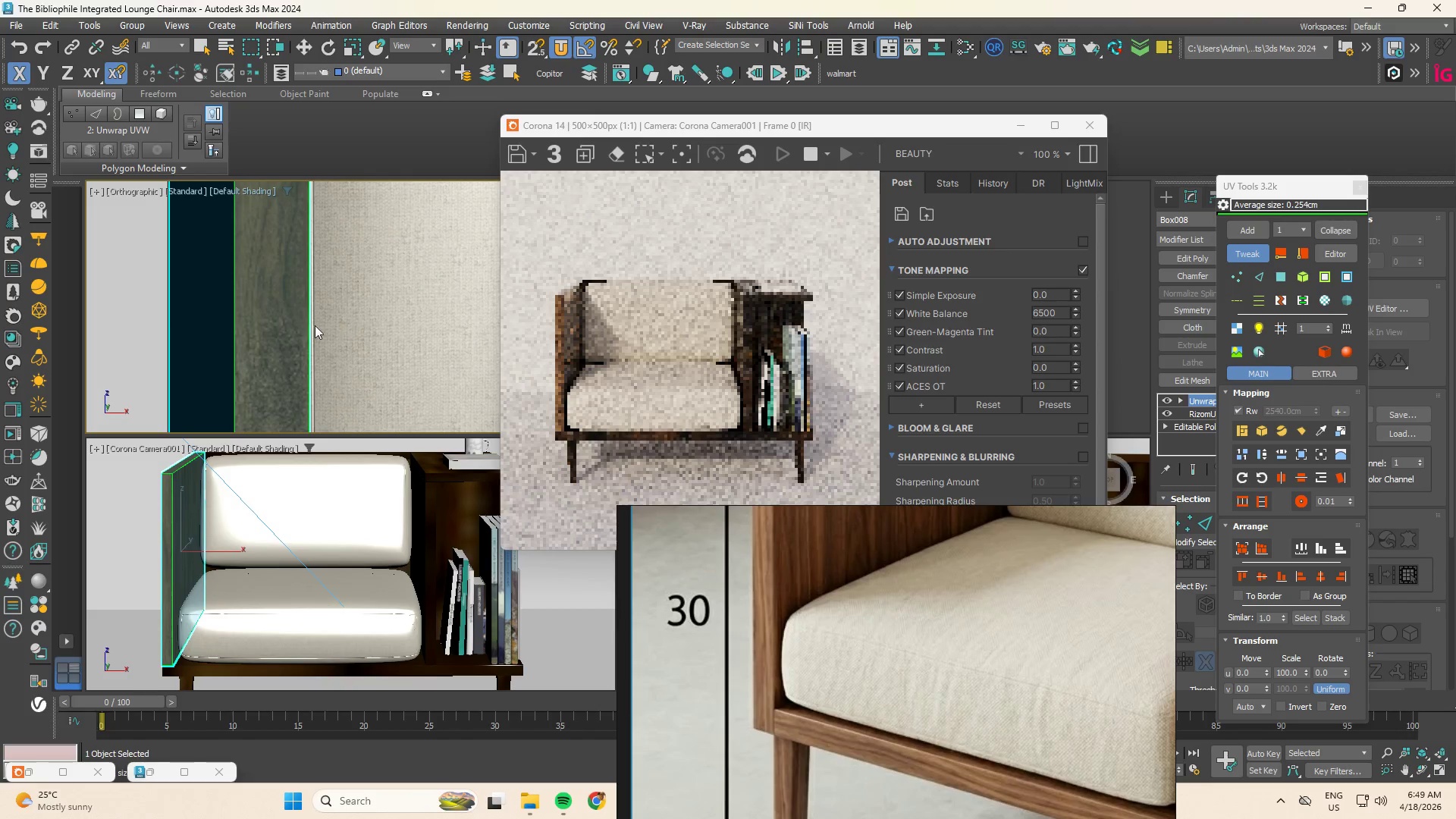 
left_click([291, 325])
 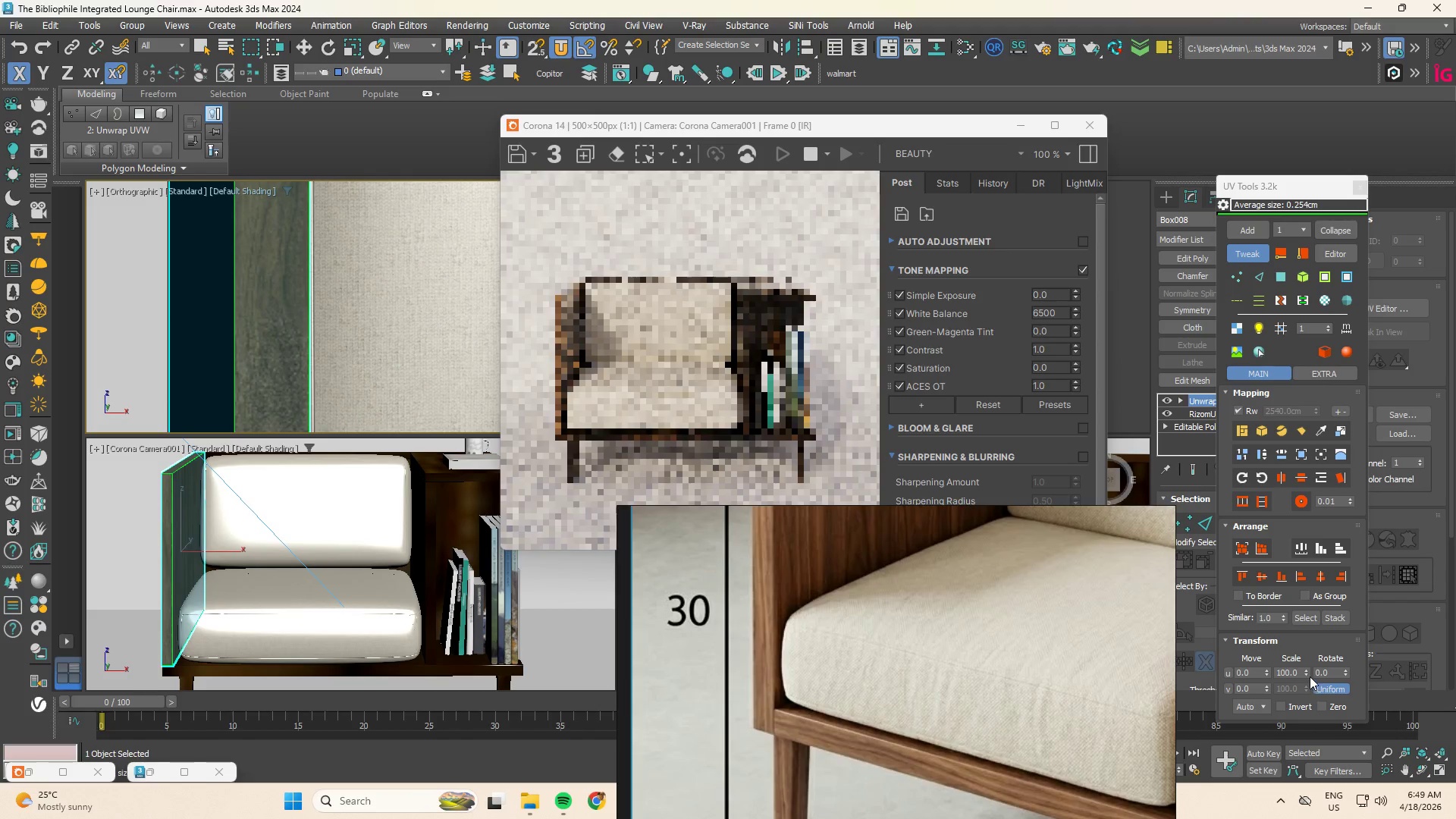 
left_click_drag(start_coordinate=[1307, 674], to_coordinate=[1280, 353])
 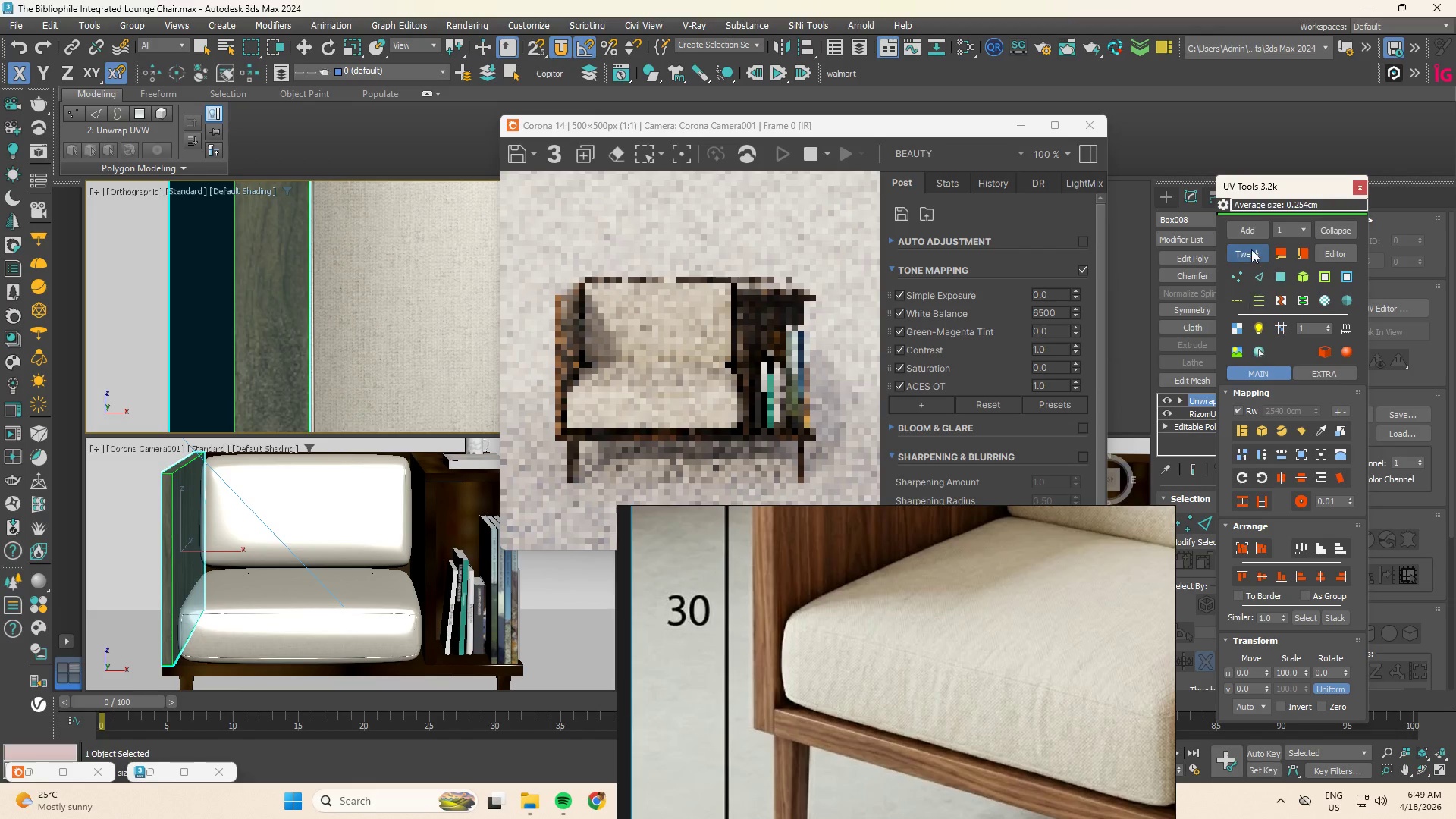 
left_click([1251, 249])
 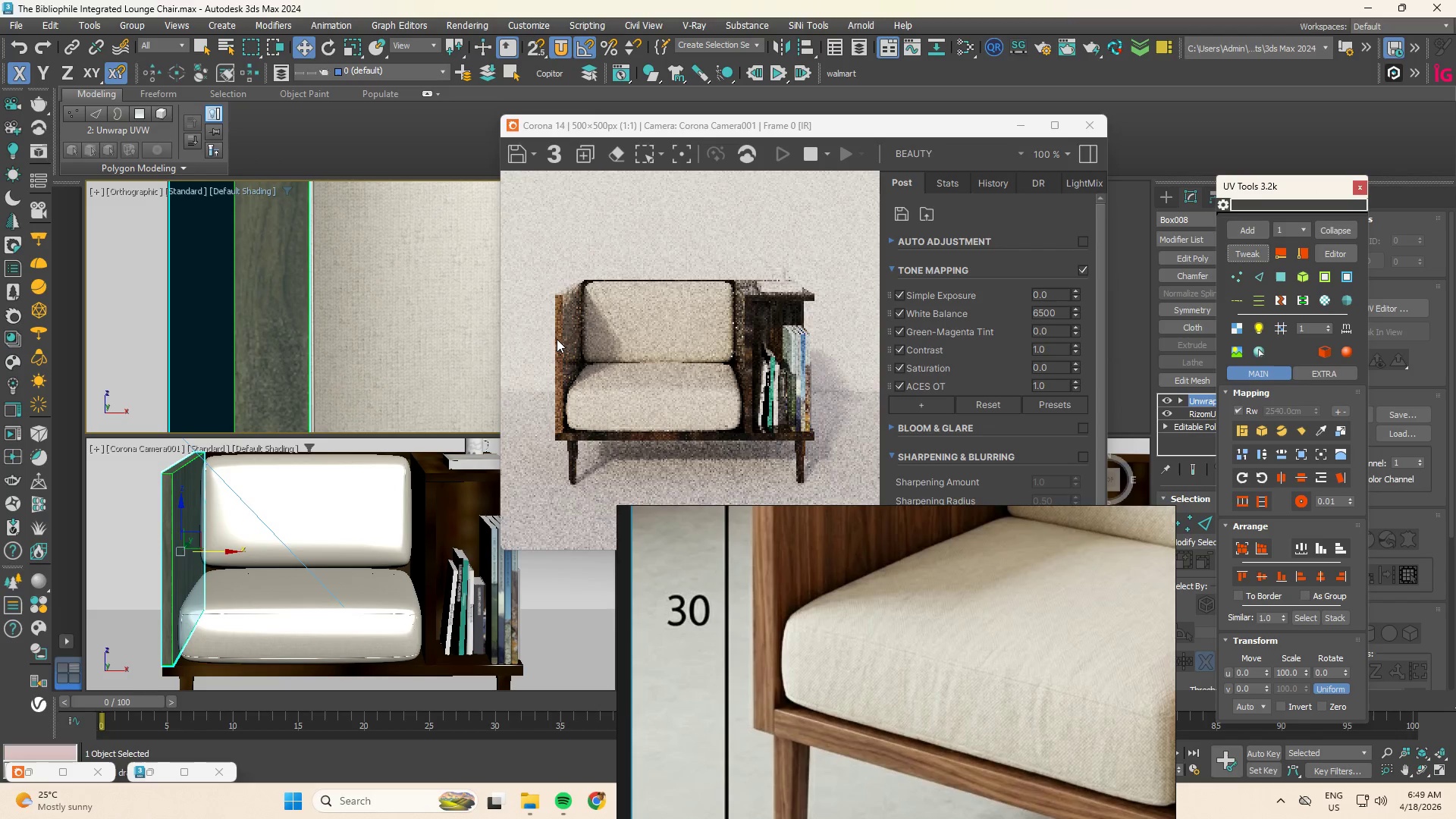 
scroll: coordinate [561, 337], scroll_direction: up, amount: 1.0
 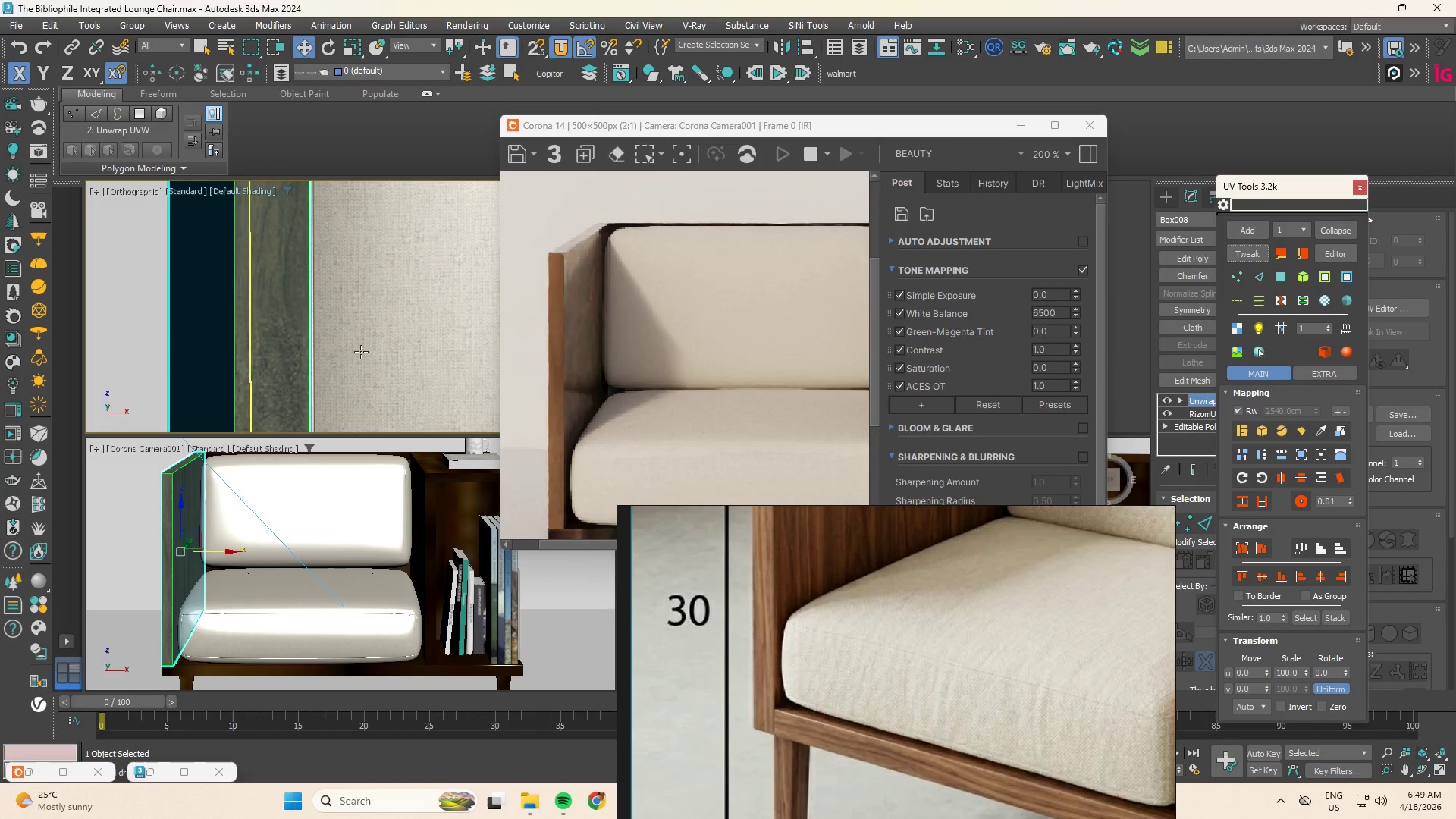 
scroll: coordinate [218, 340], scroll_direction: down, amount: 4.0
 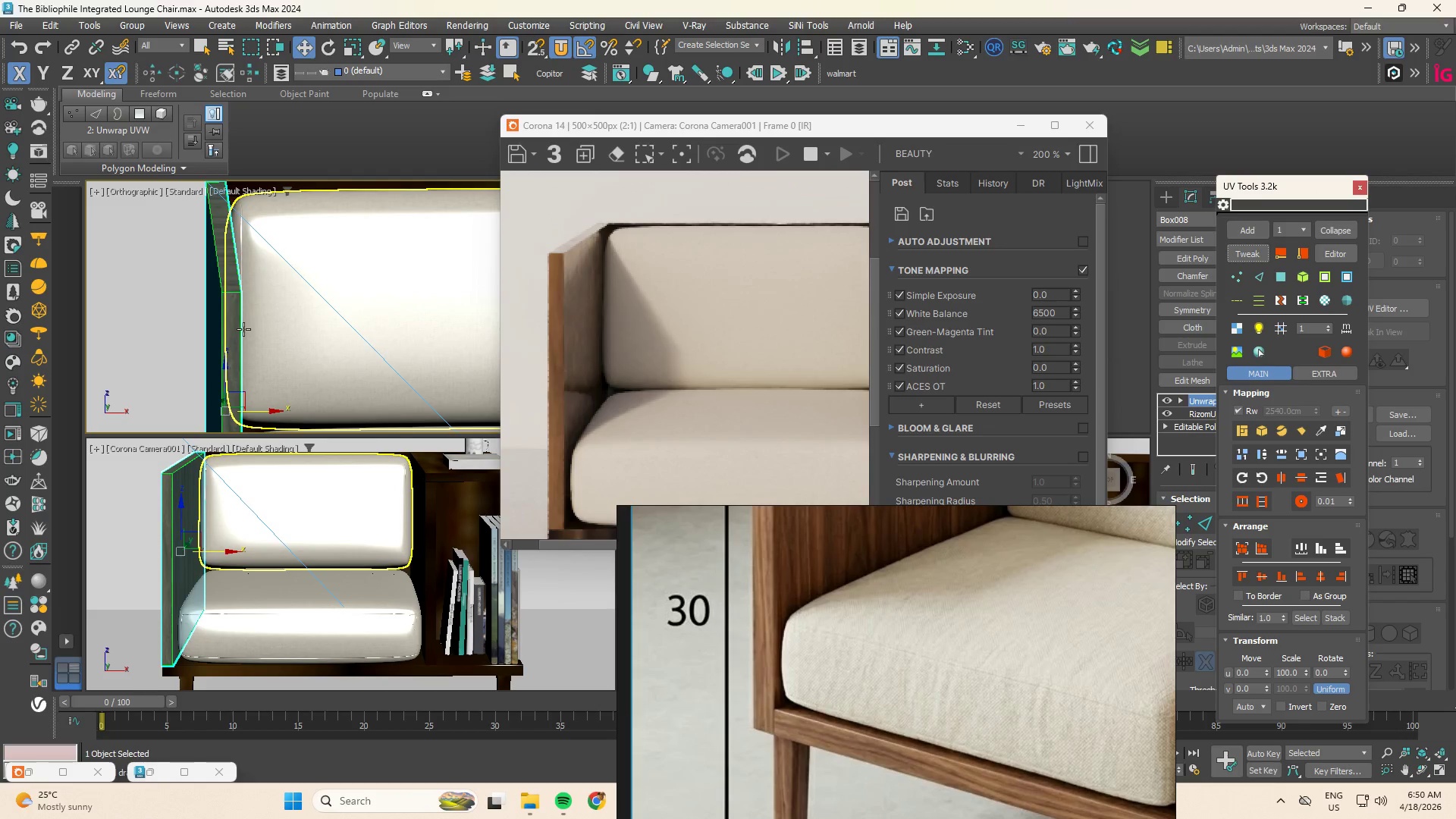 
left_click([234, 329])
 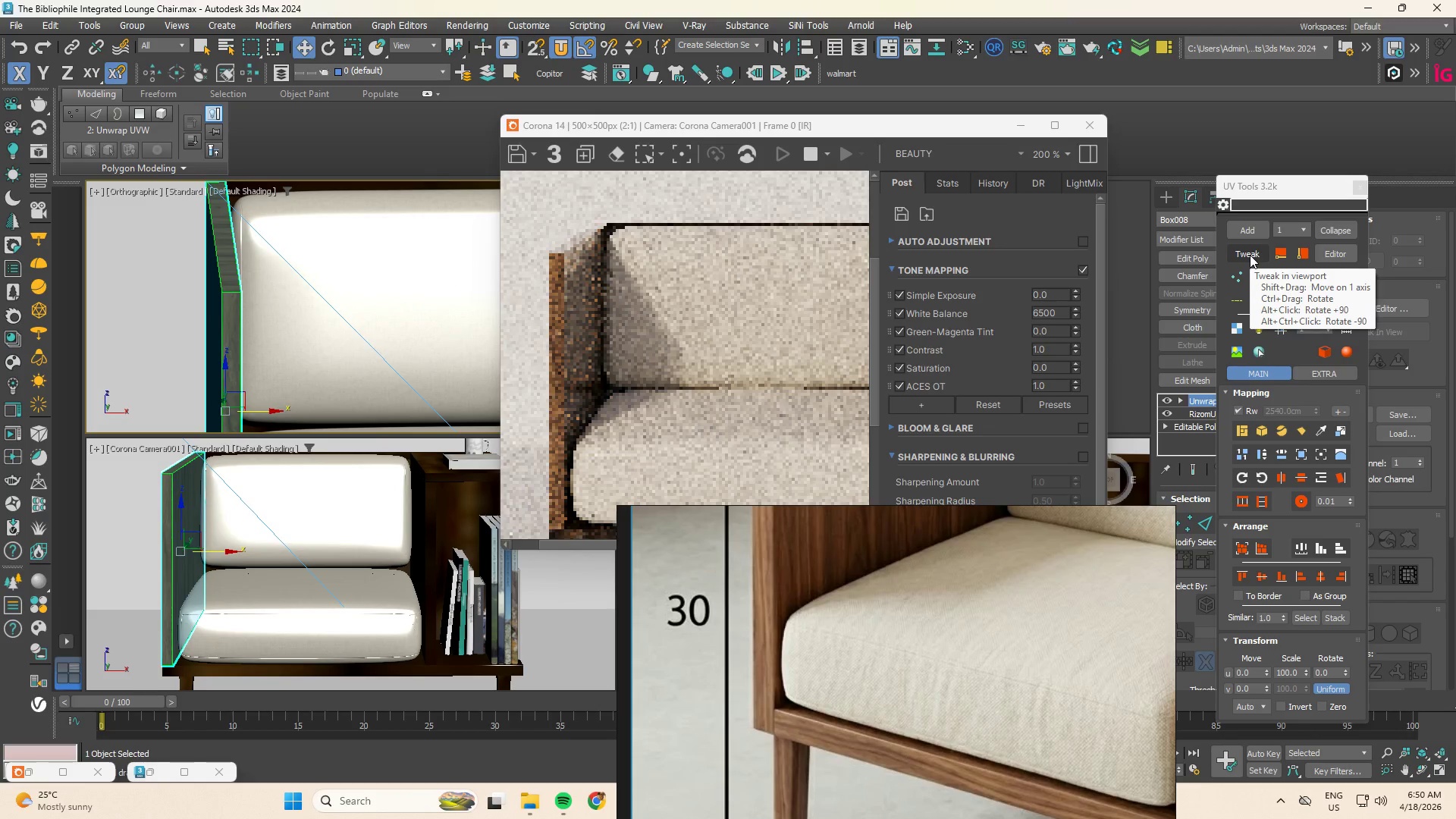 
left_click([1250, 255])
 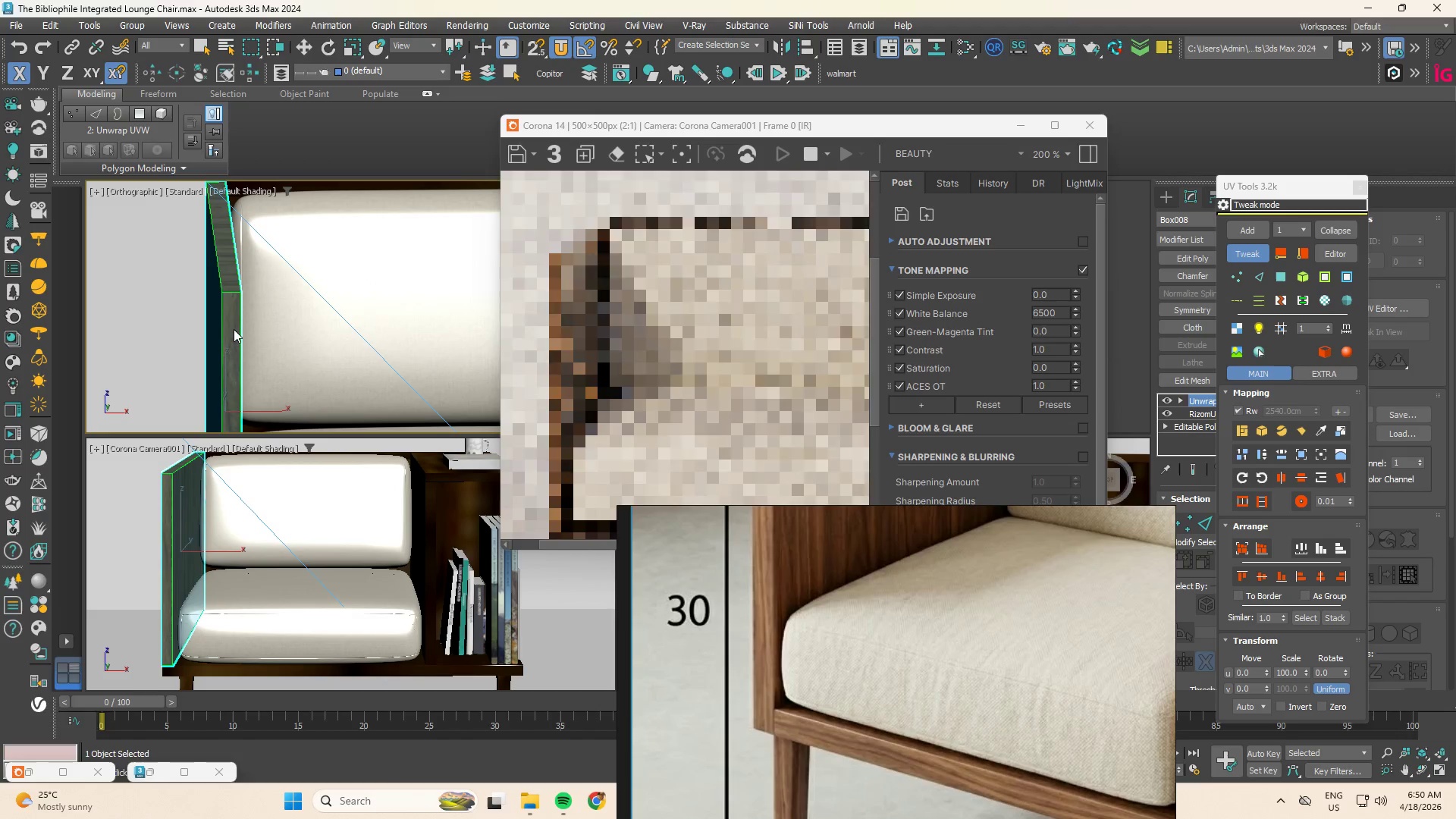 
left_click([234, 328])
 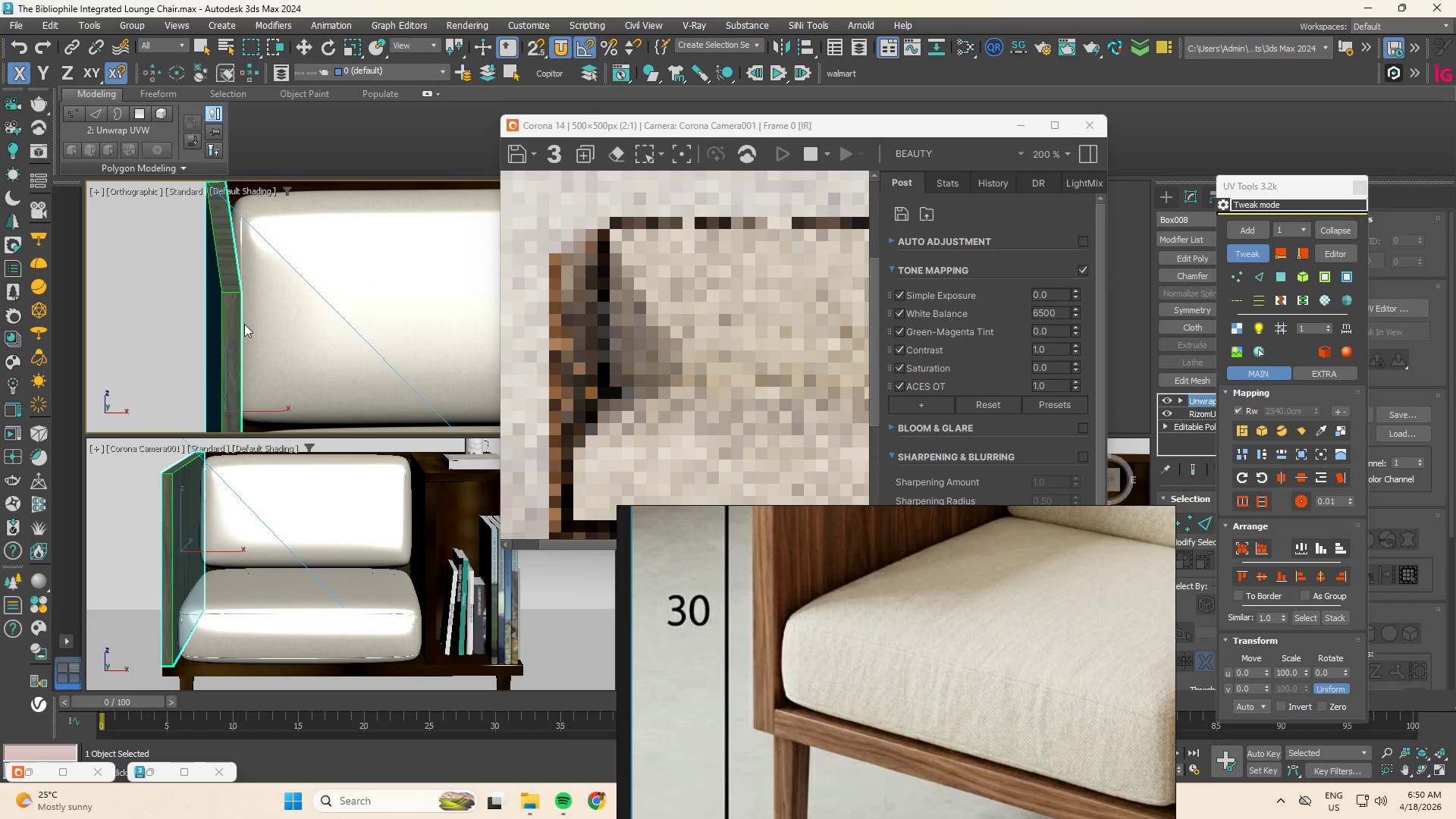 
hold_key(key=AltLeft, duration=0.72)
 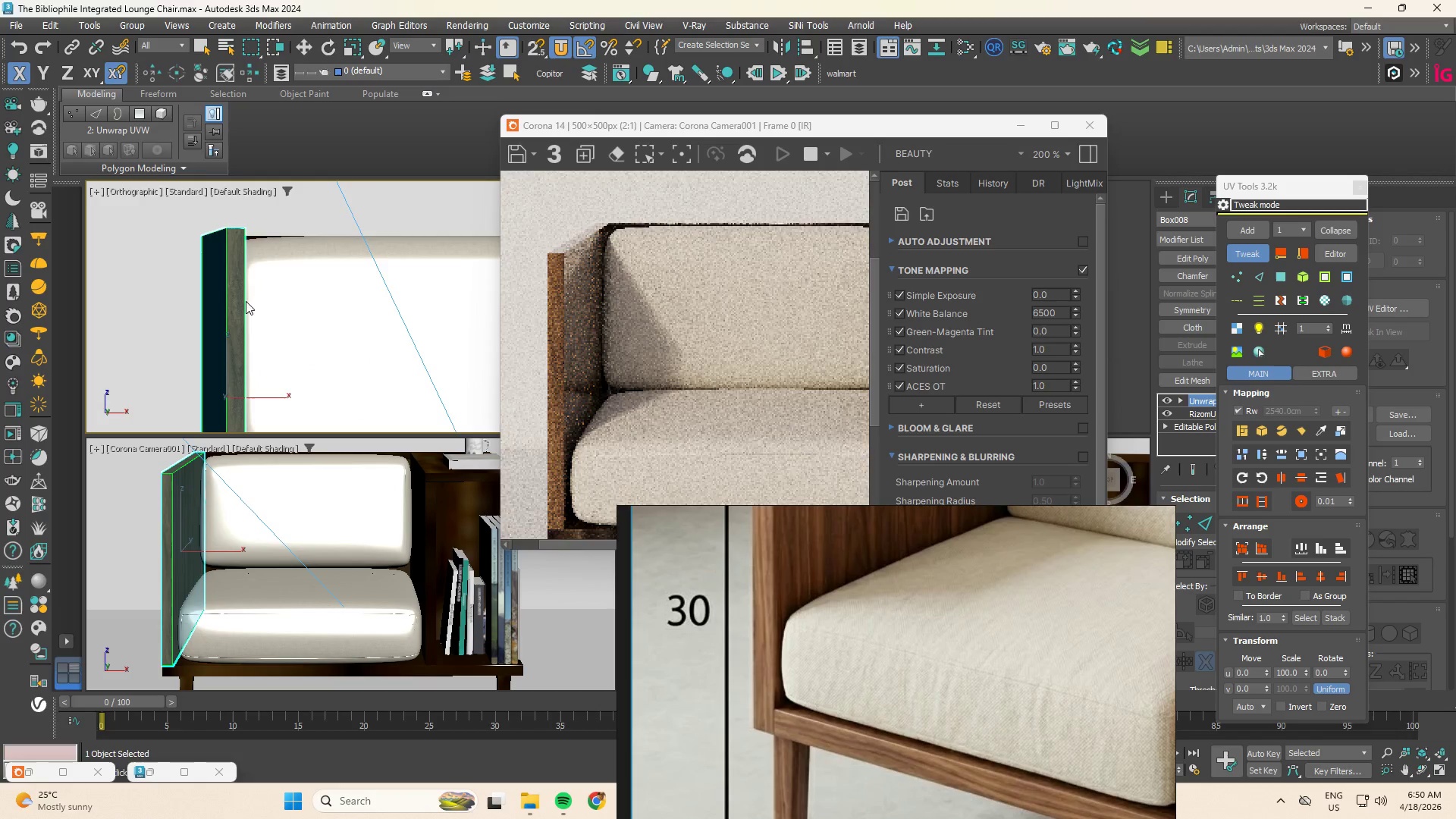 
scroll: coordinate [244, 301], scroll_direction: up, amount: 2.0
 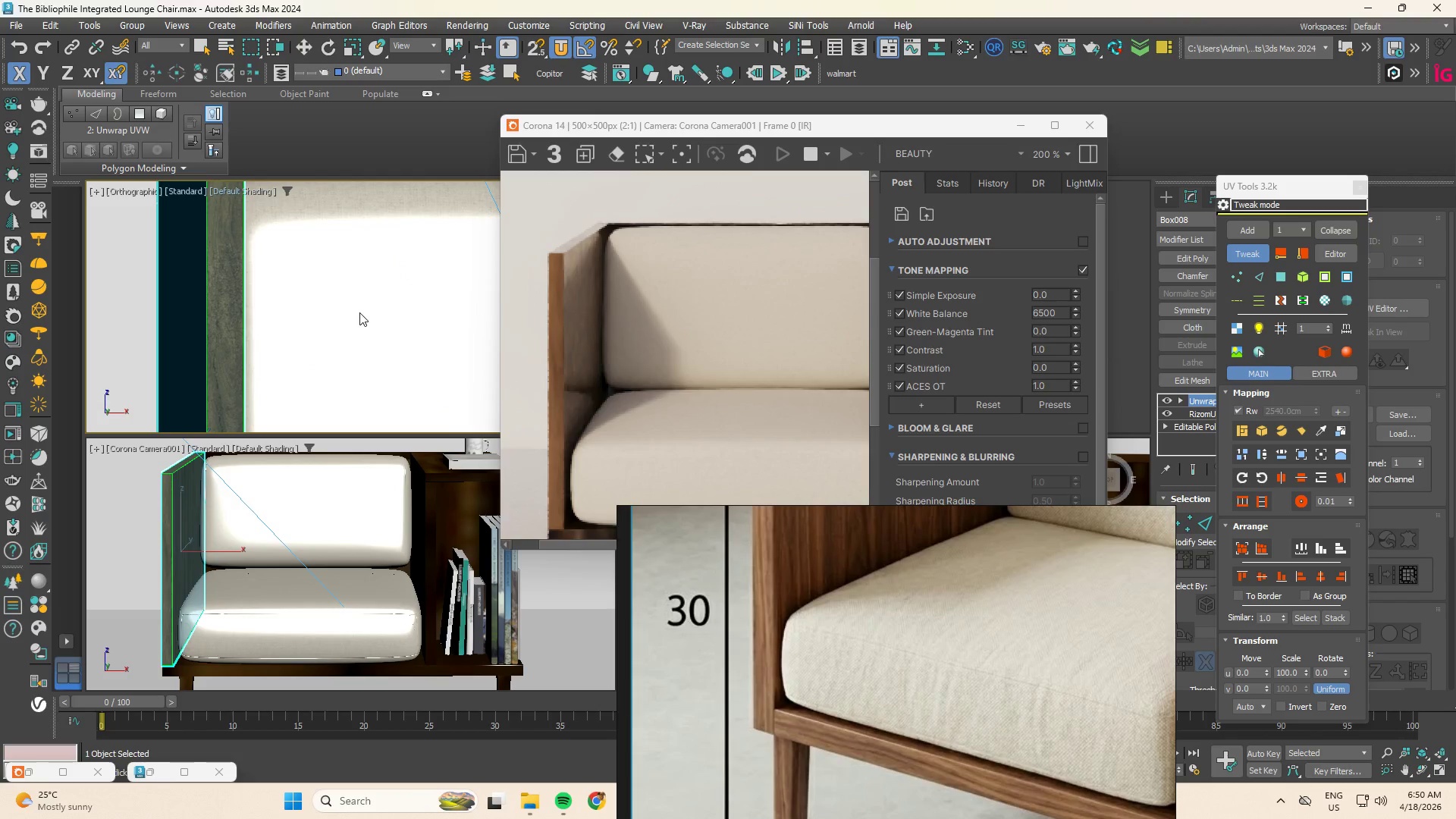 
left_click_drag(start_coordinate=[231, 315], to_coordinate=[231, 323])
 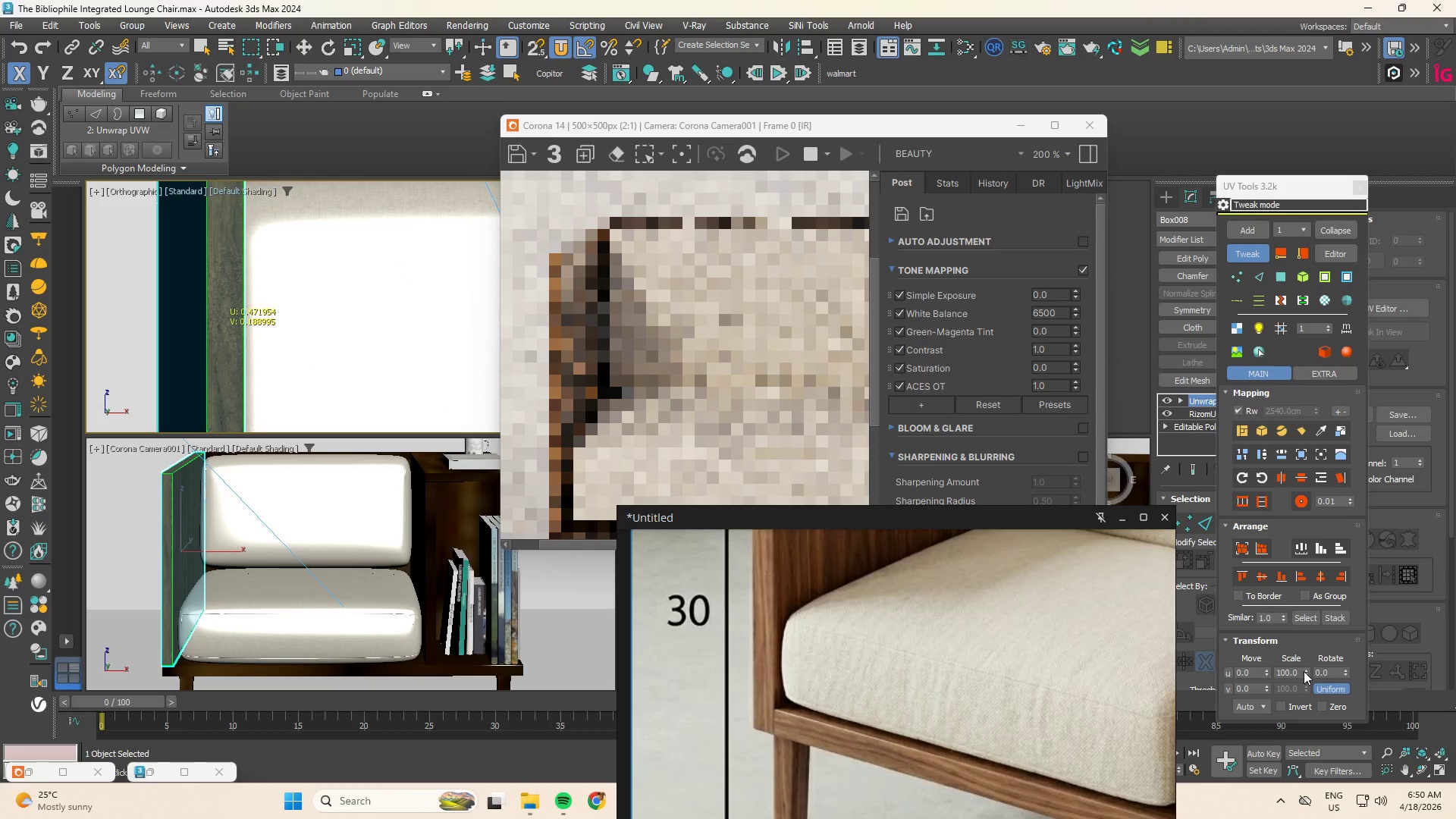 
left_click_drag(start_coordinate=[1304, 670], to_coordinate=[1277, 165])
 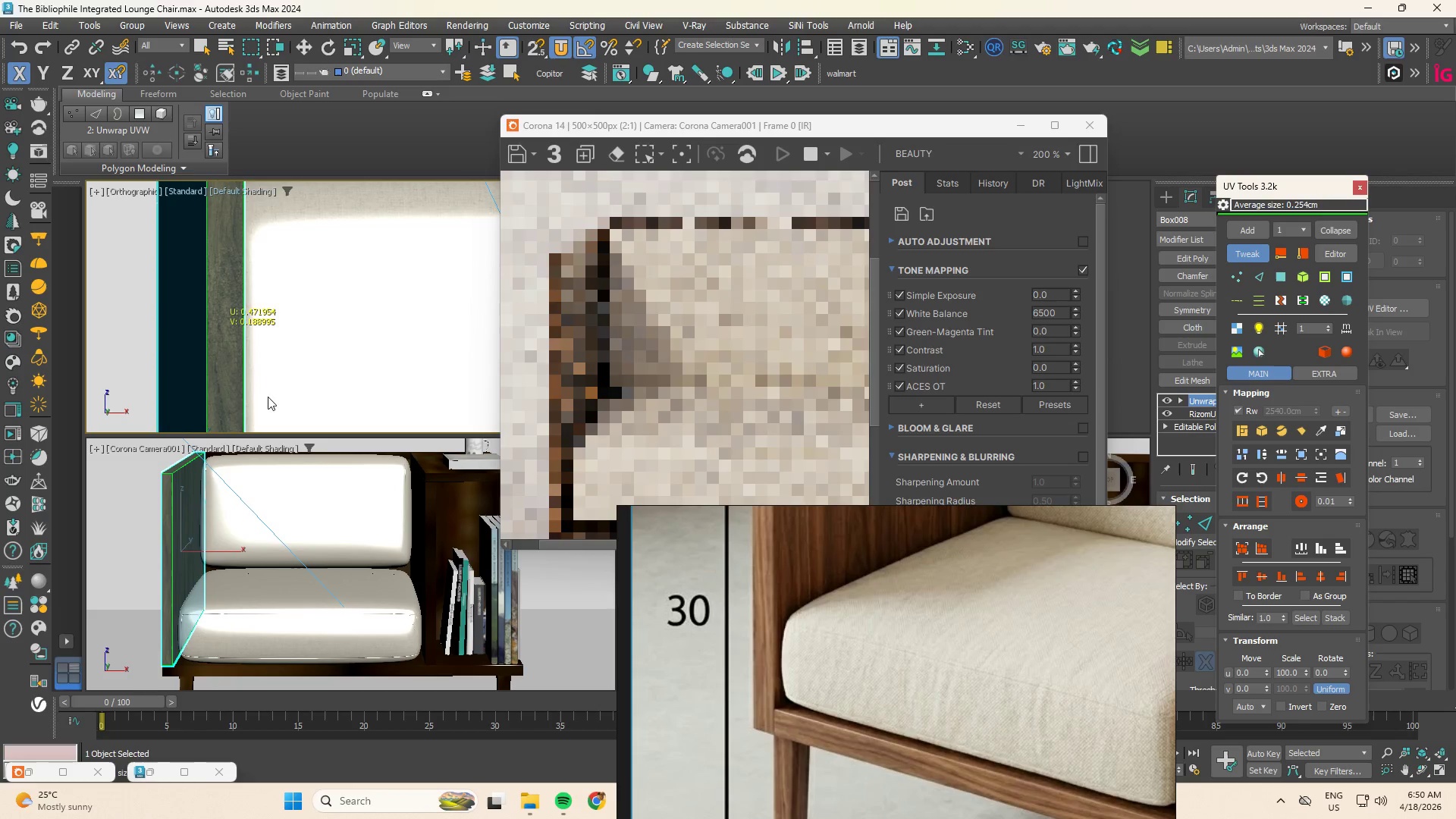 
scroll: coordinate [237, 362], scroll_direction: down, amount: 4.0
 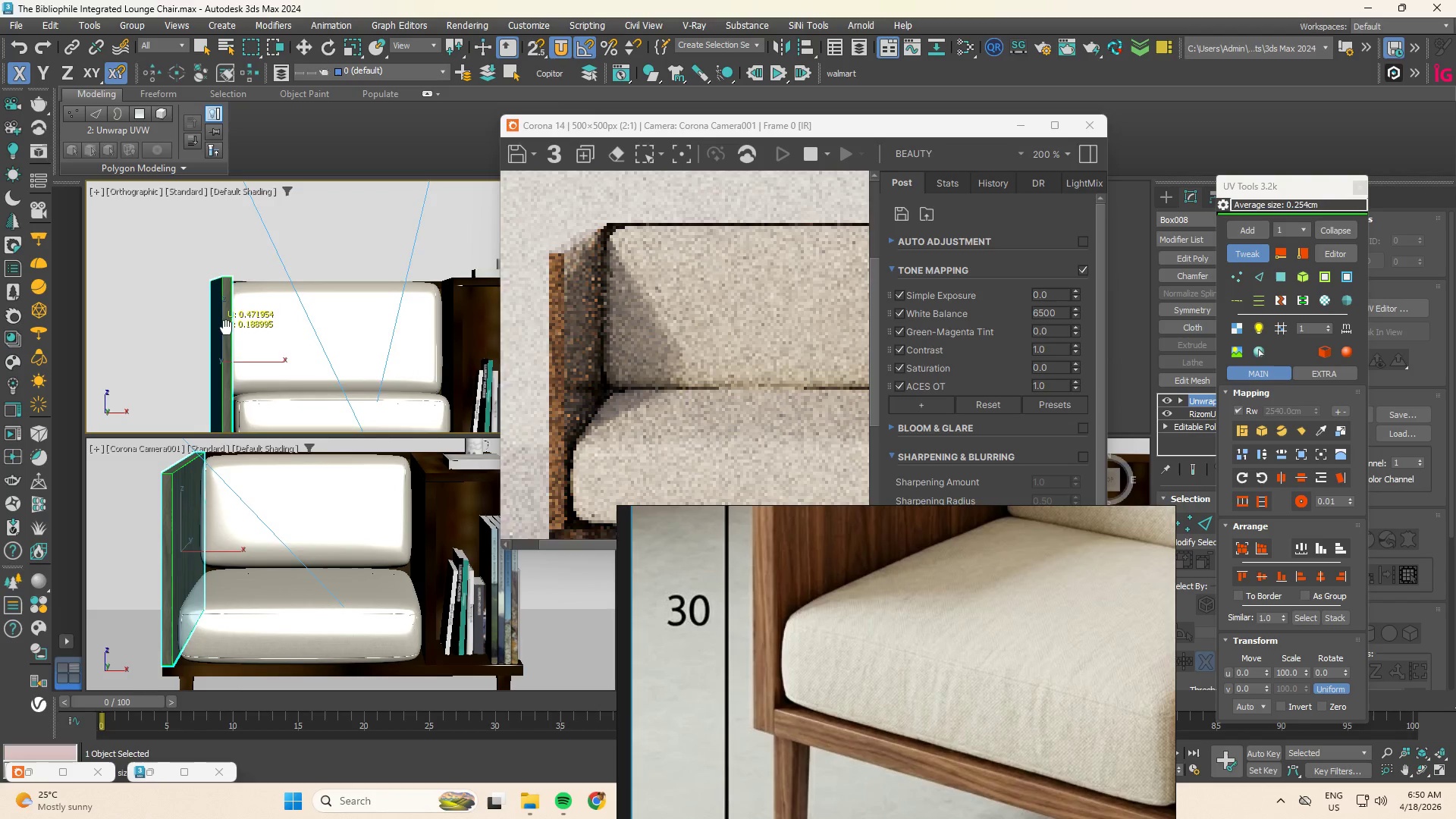 
scroll: coordinate [224, 342], scroll_direction: up, amount: 2.0
 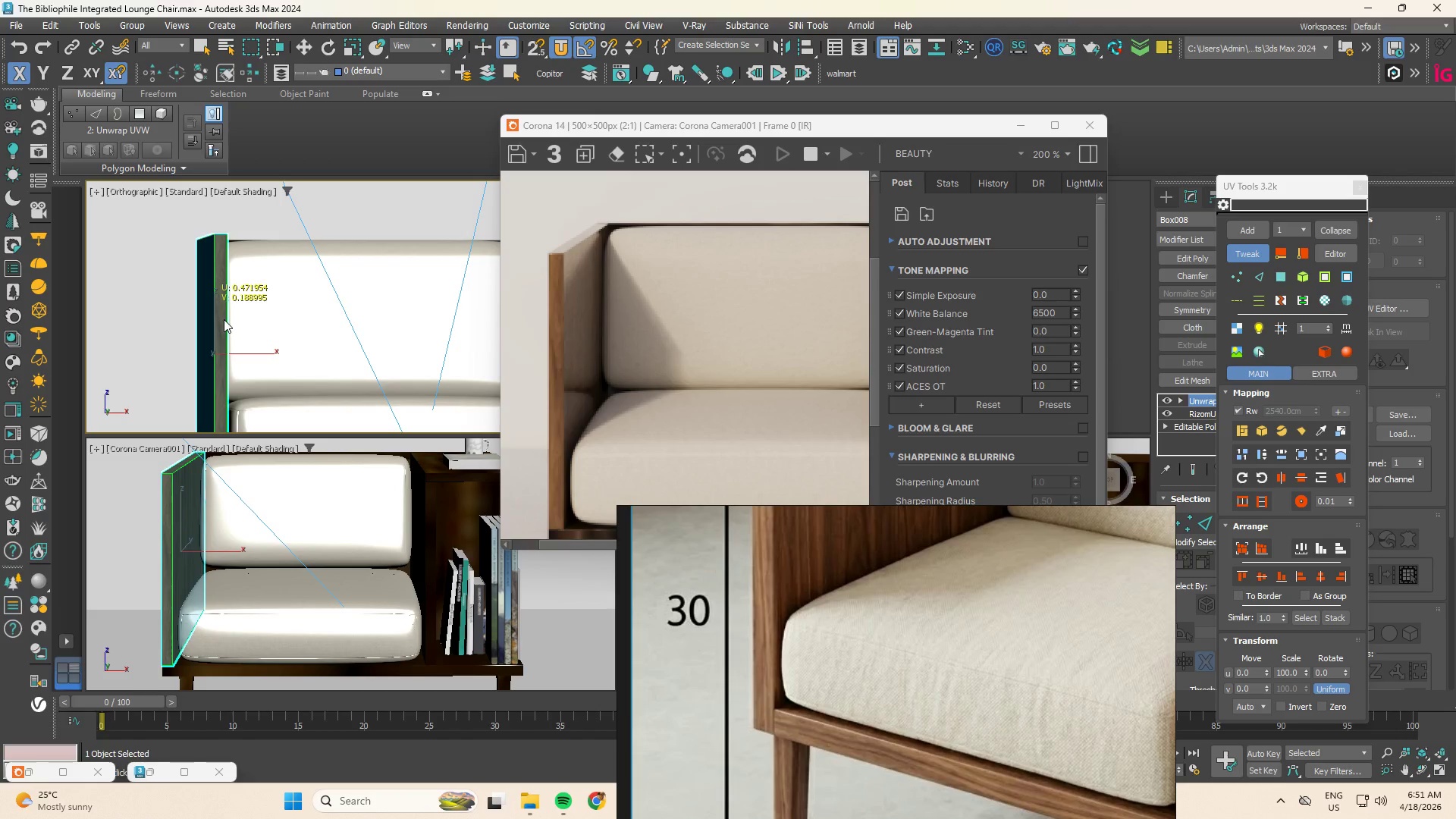 
wait(68.77)
 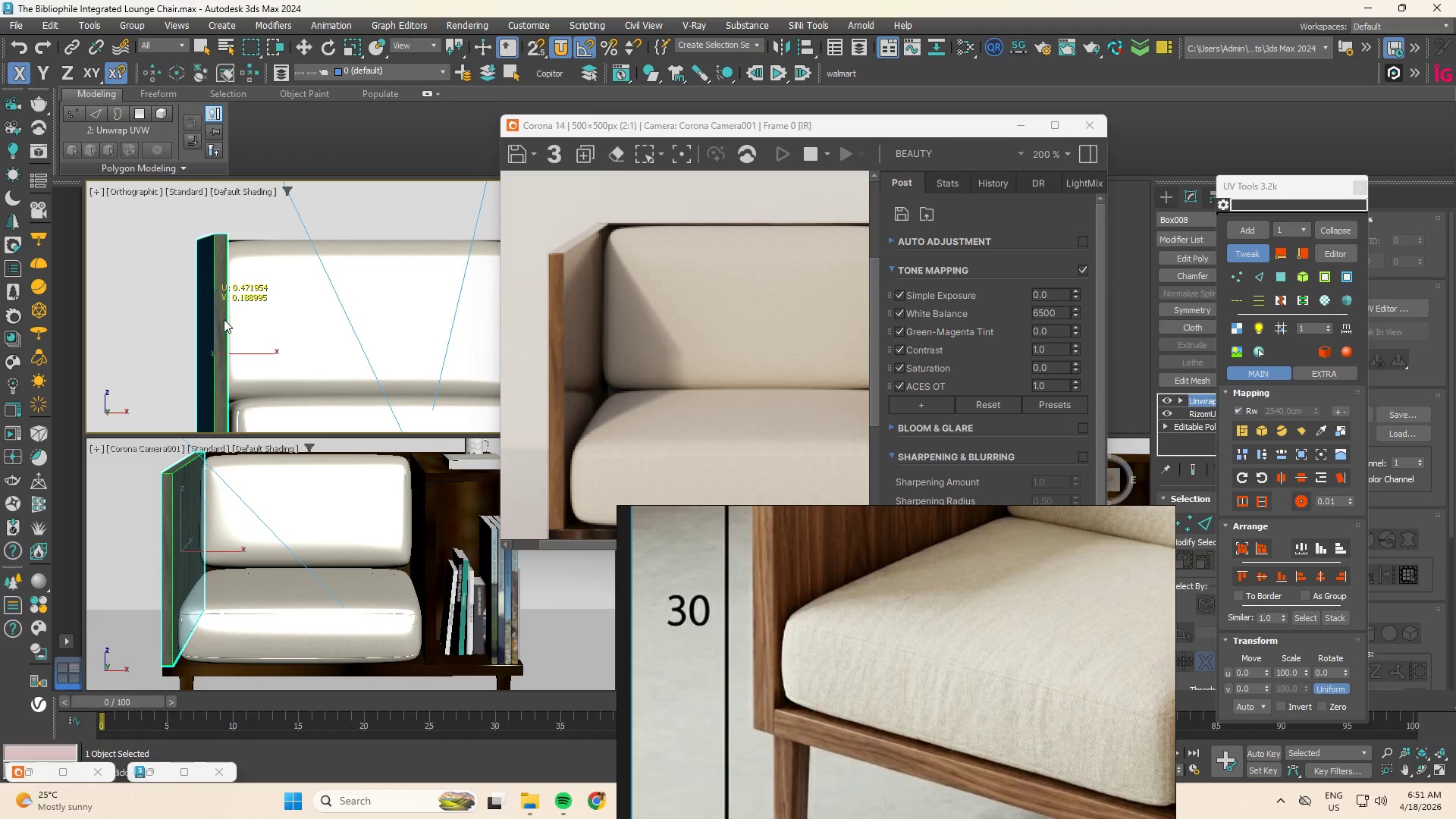 
scroll: coordinate [176, 533], scroll_direction: up, amount: 5.0
 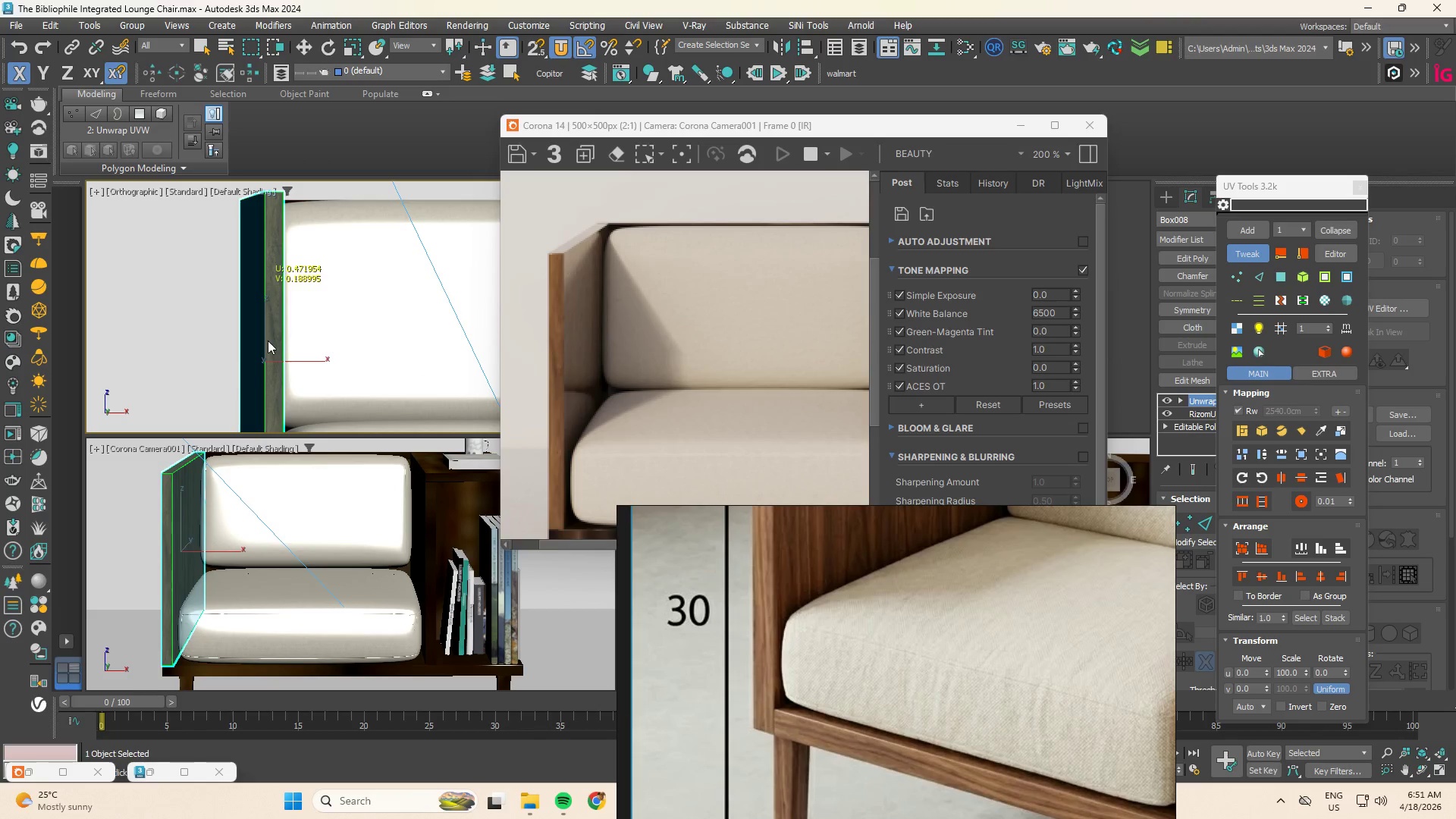 
hold_key(key=AltLeft, duration=0.89)
 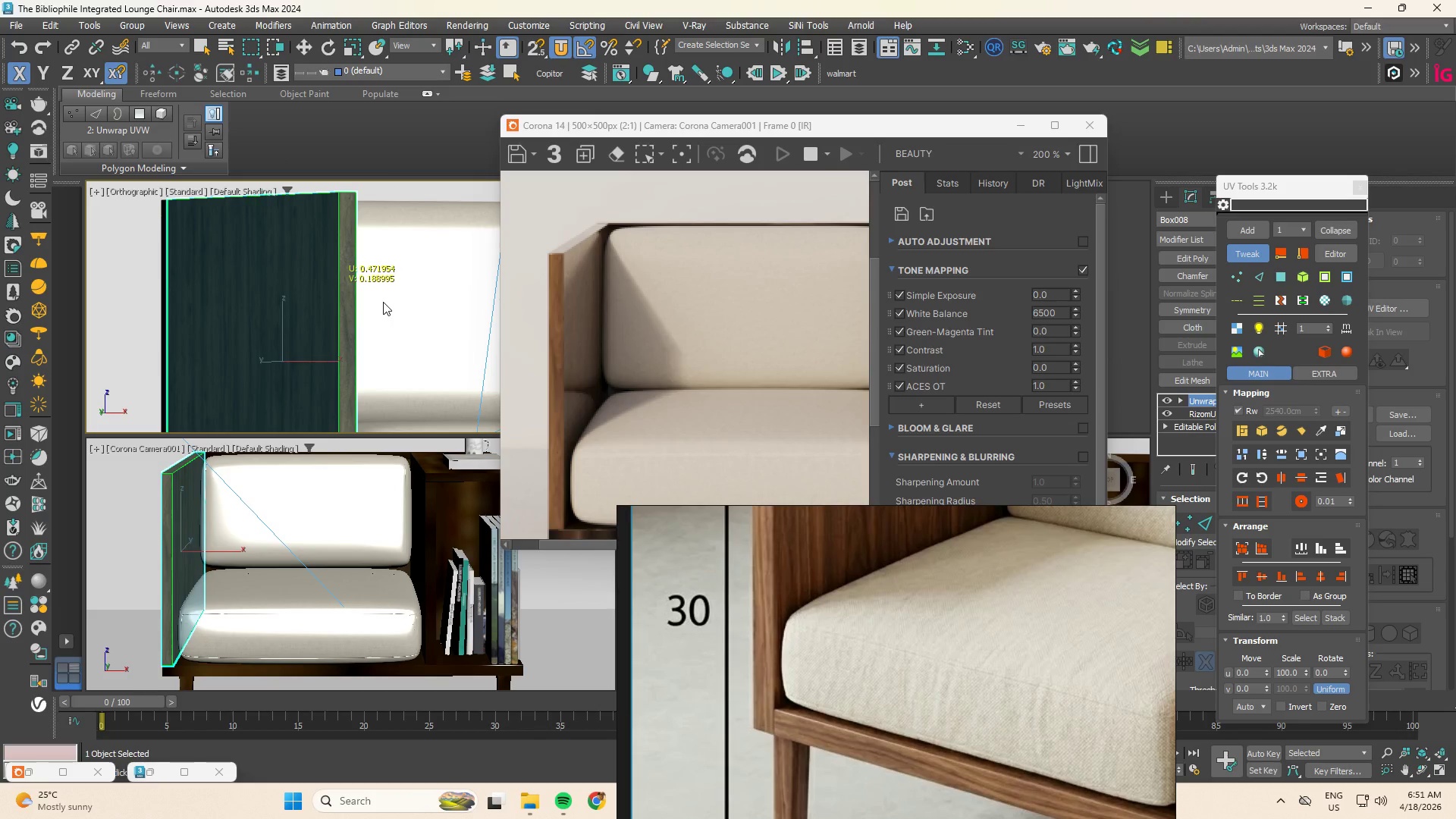 
scroll: coordinate [268, 340], scroll_direction: down, amount: 1.0
 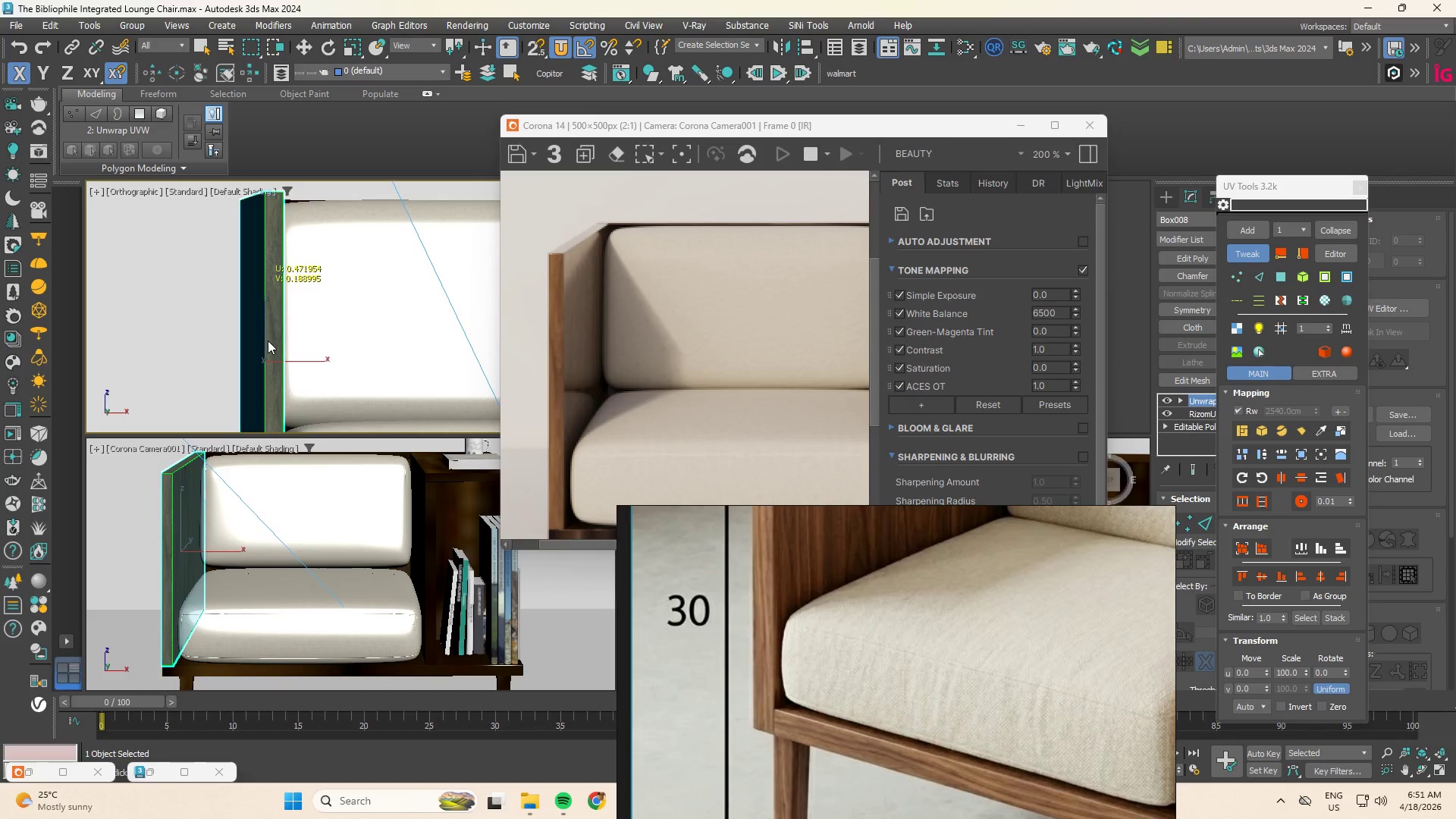 
scroll: coordinate [383, 302], scroll_direction: up, amount: 1.0
 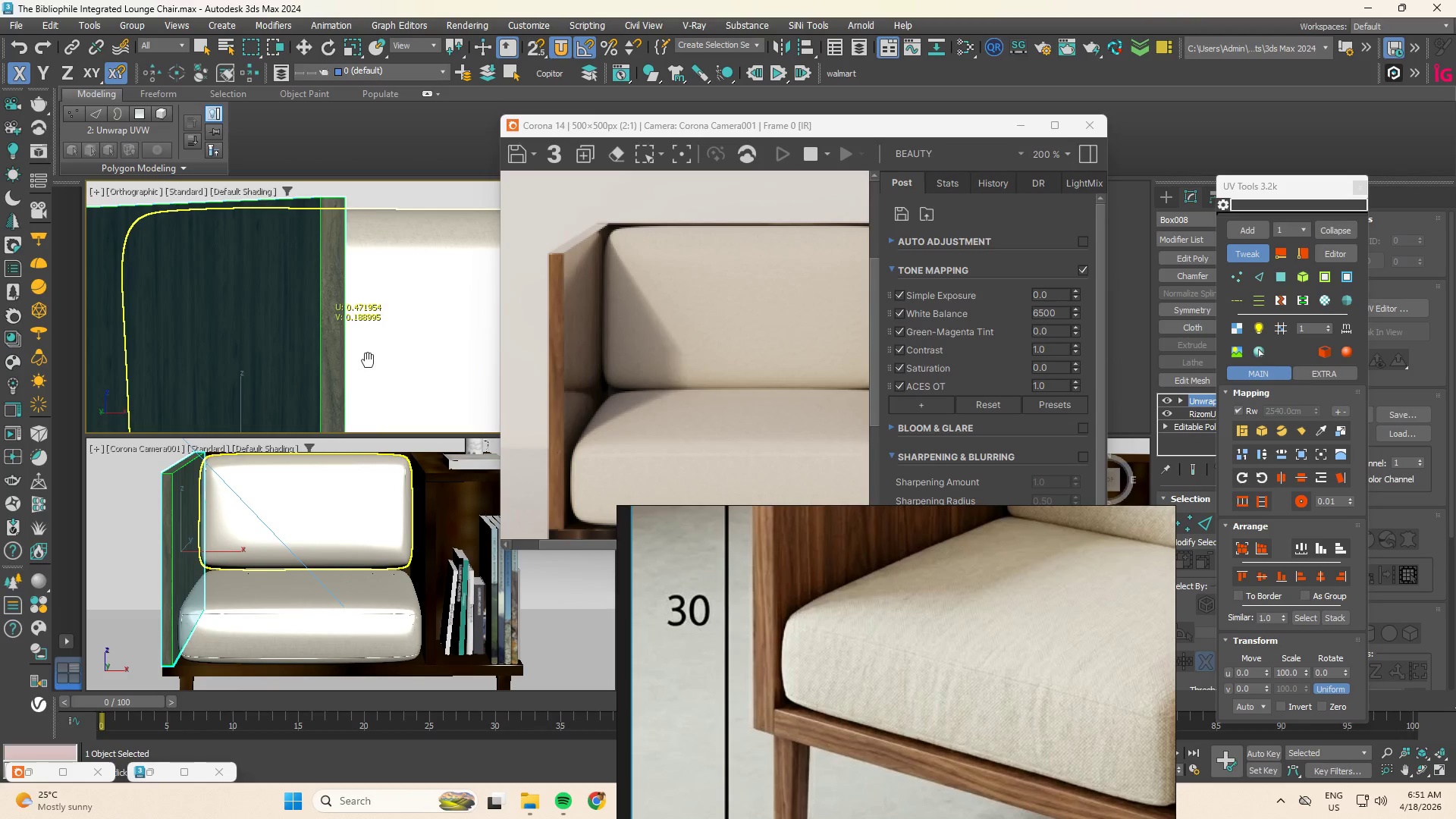 
scroll: coordinate [366, 359], scroll_direction: down, amount: 1.0
 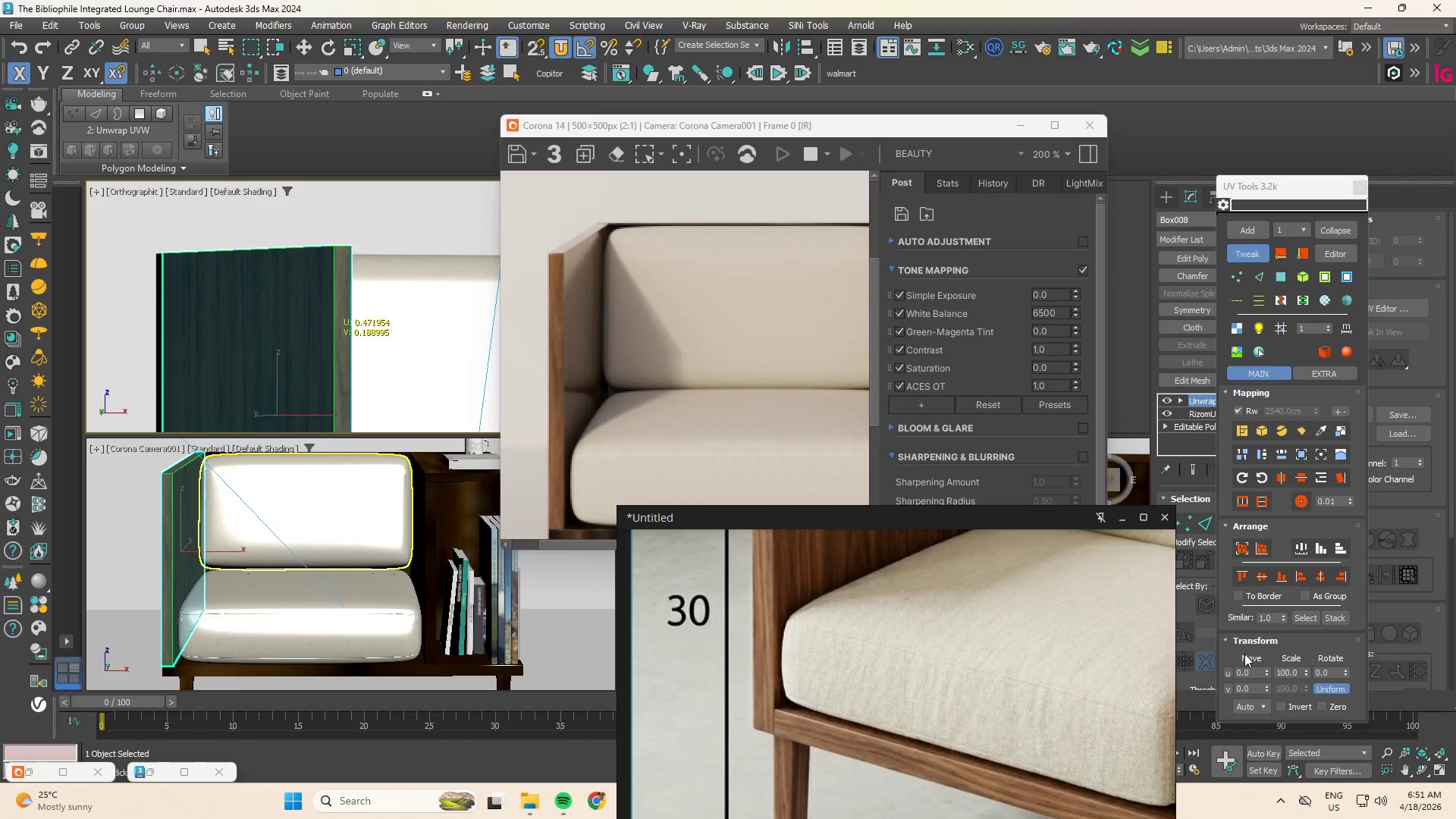 
wait(6.54)
 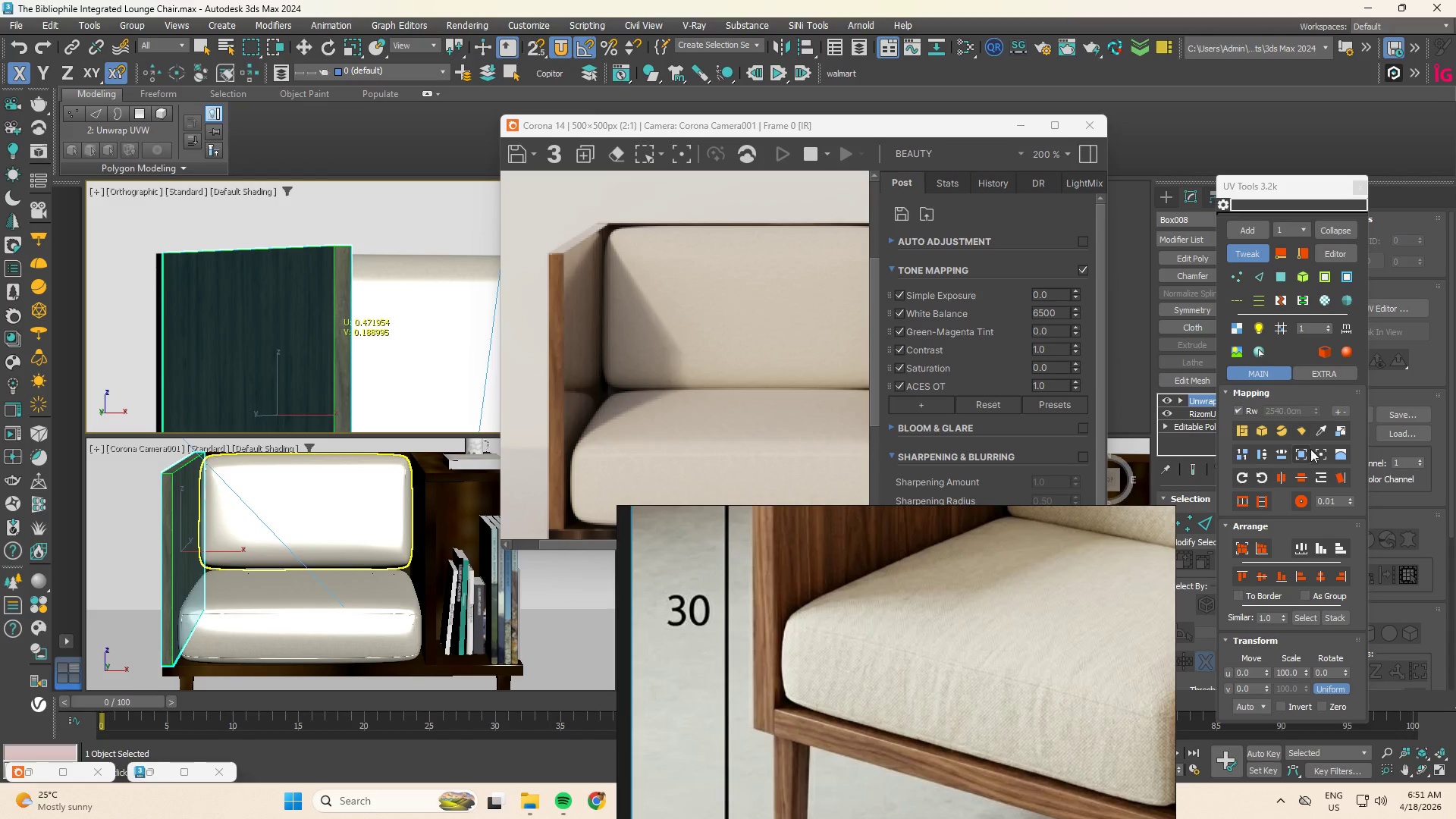 
left_click_drag(start_coordinate=[1305, 669], to_coordinate=[1220, 187])
 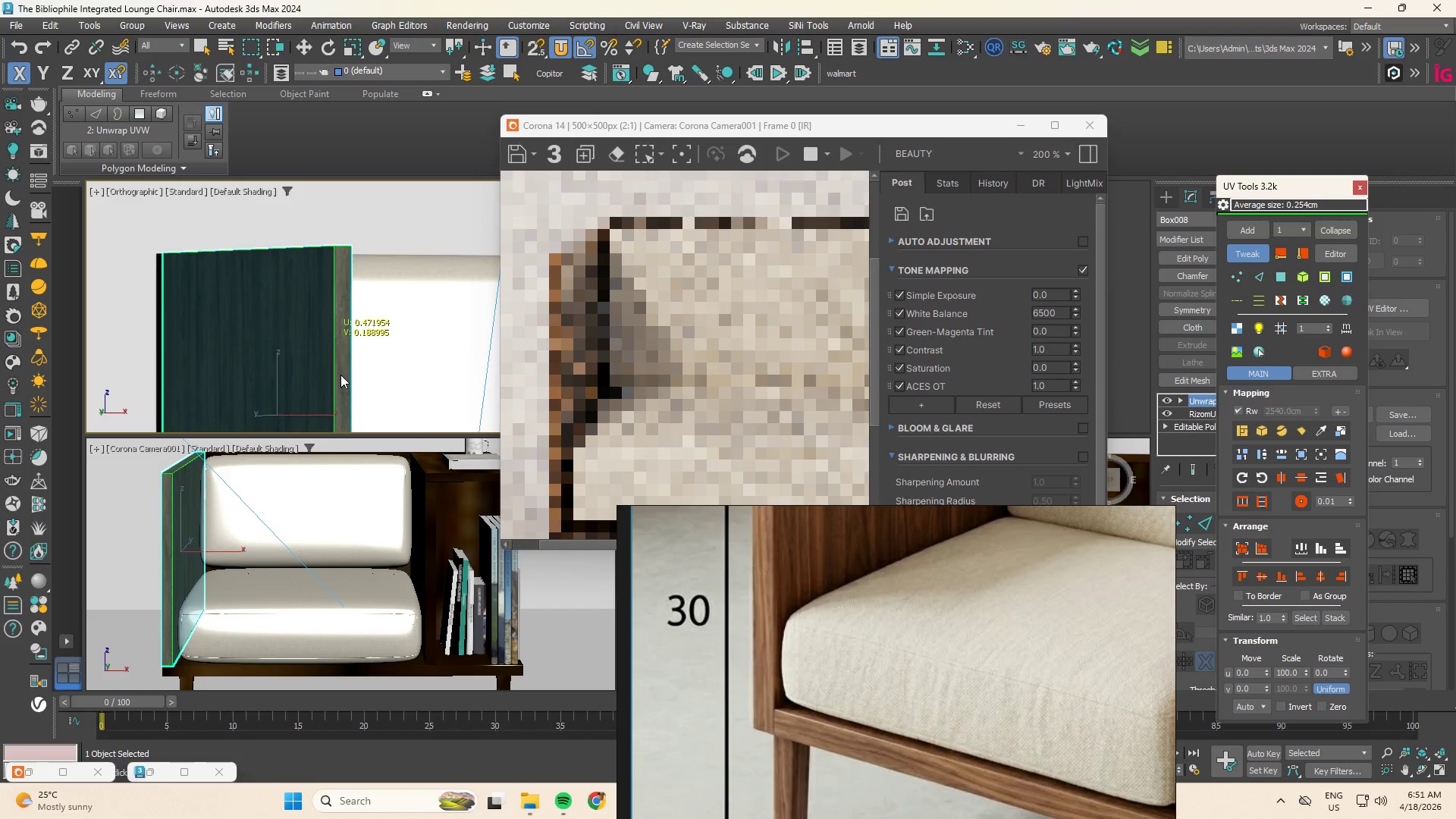 
left_click_drag(start_coordinate=[341, 377], to_coordinate=[336, 193])
 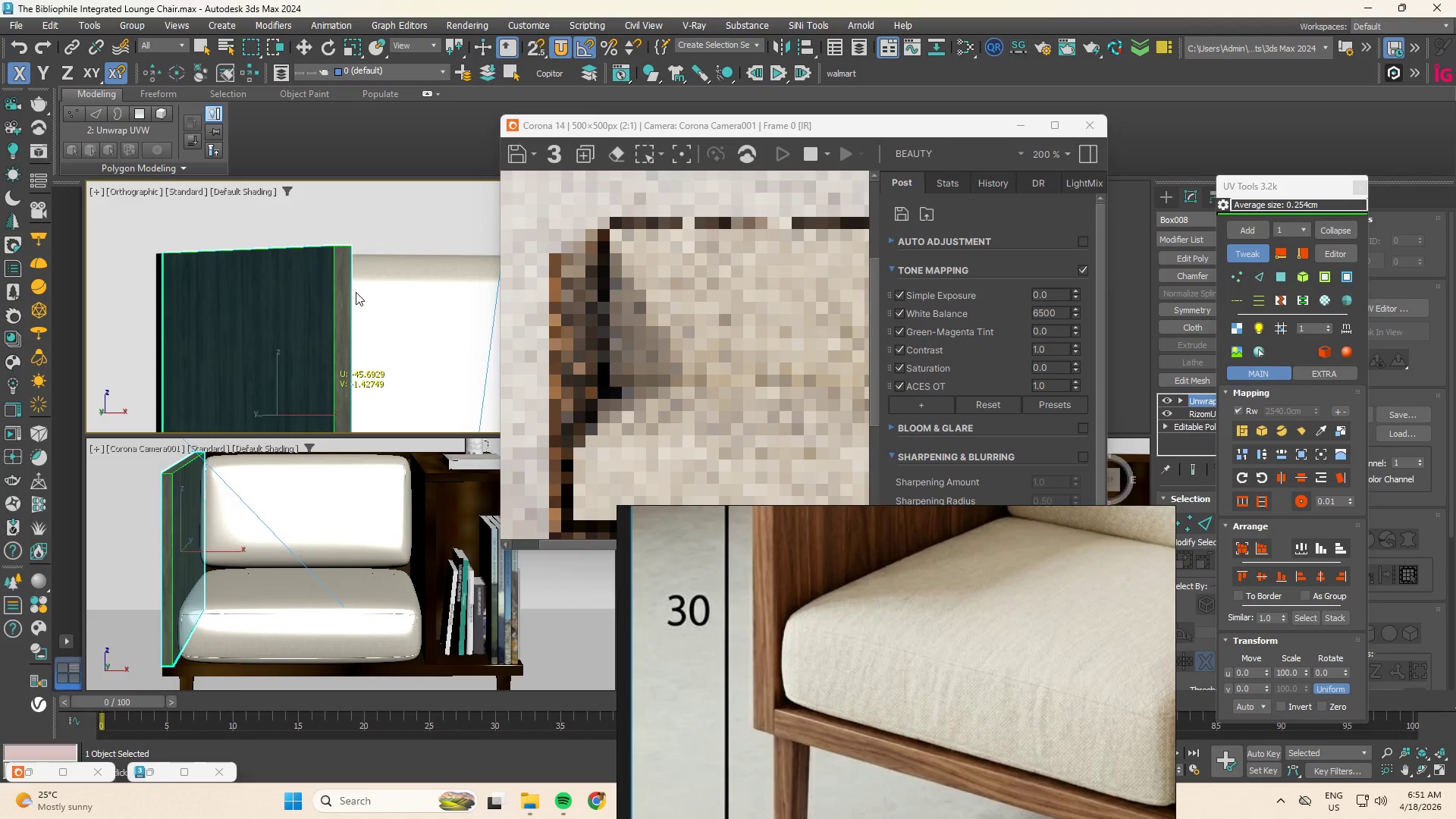 
hold_key(key=AltLeft, duration=0.8)
 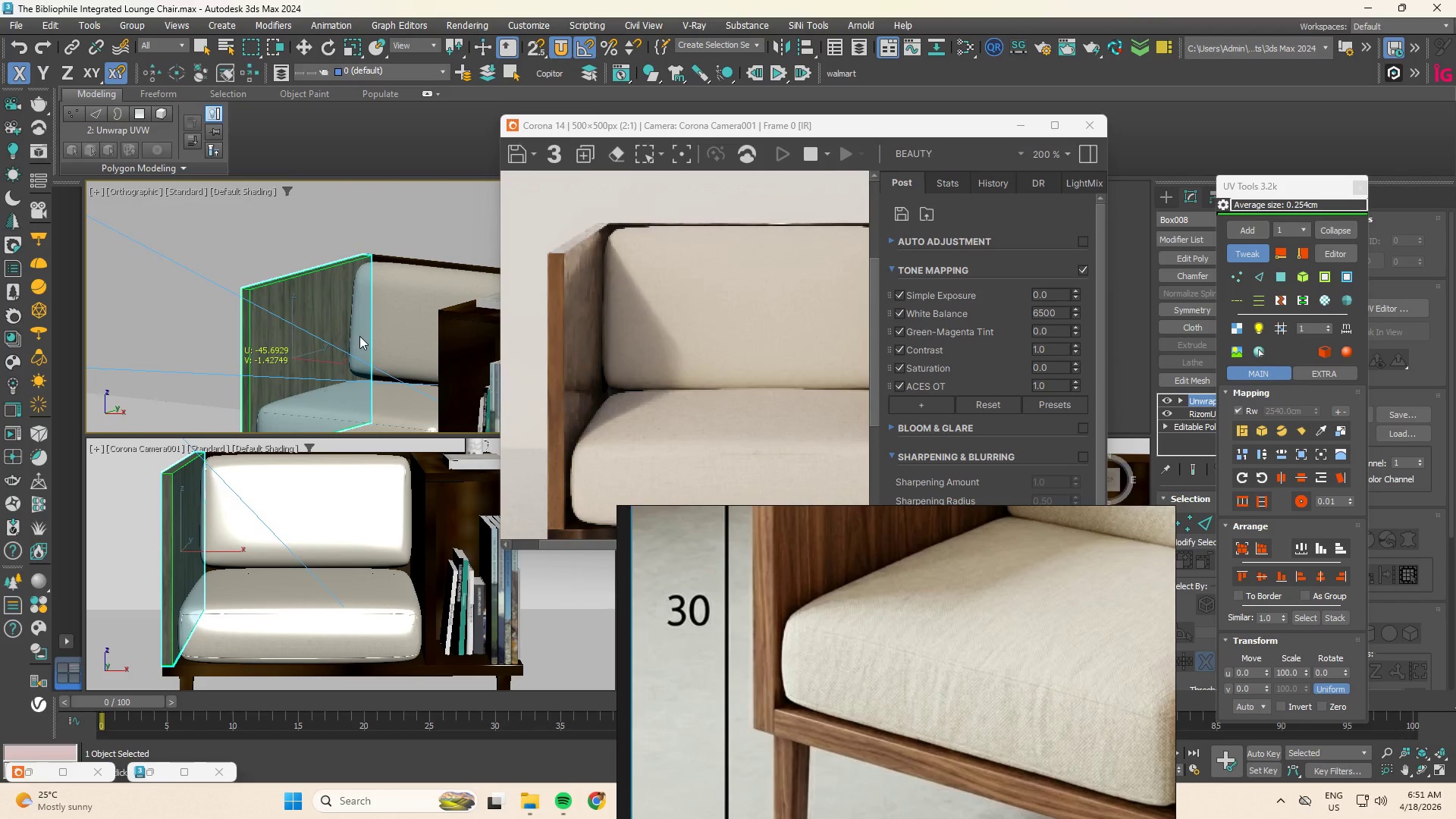 
scroll: coordinate [356, 336], scroll_direction: down, amount: 4.0
 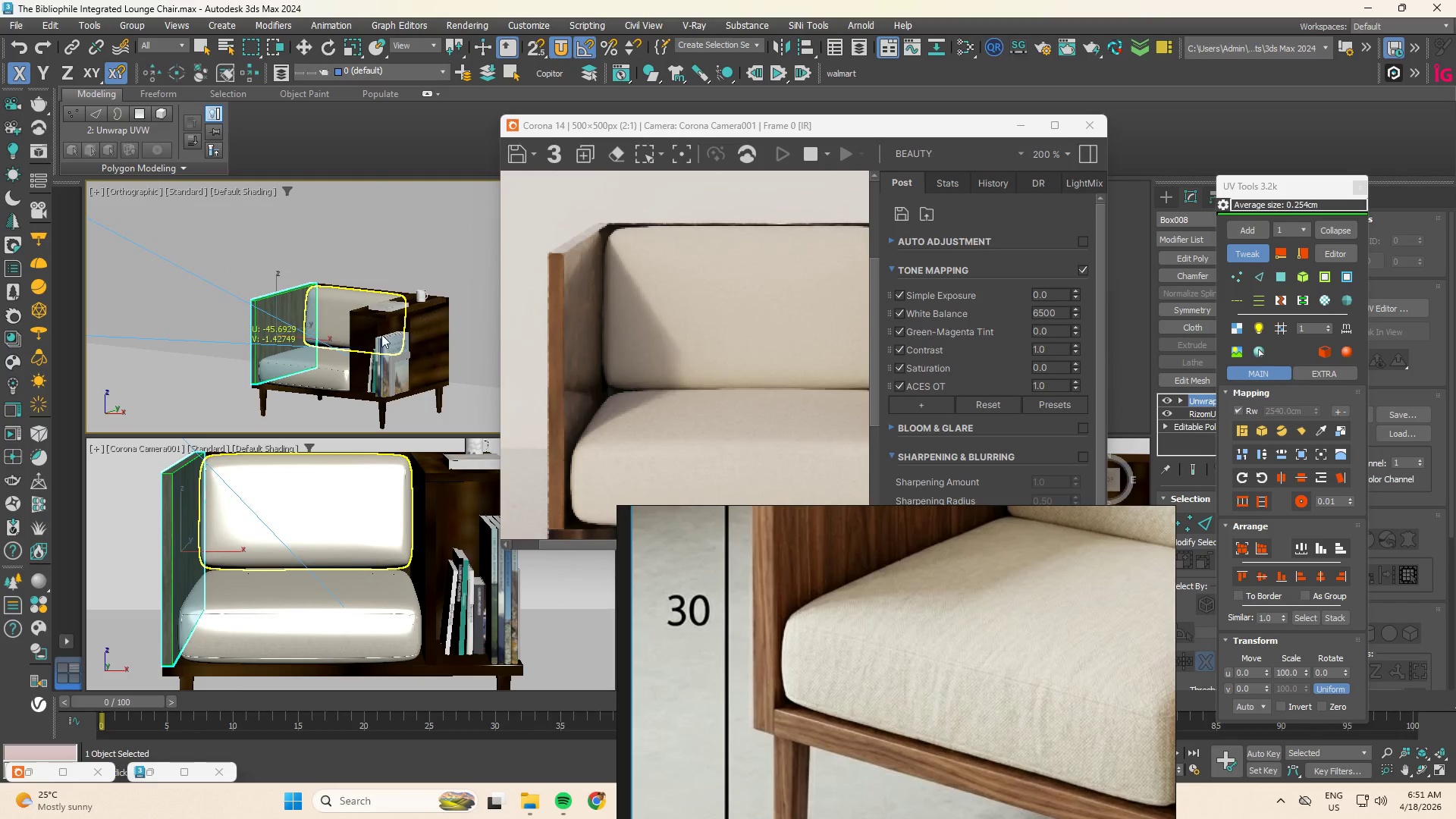 
scroll: coordinate [381, 334], scroll_direction: up, amount: 3.0
 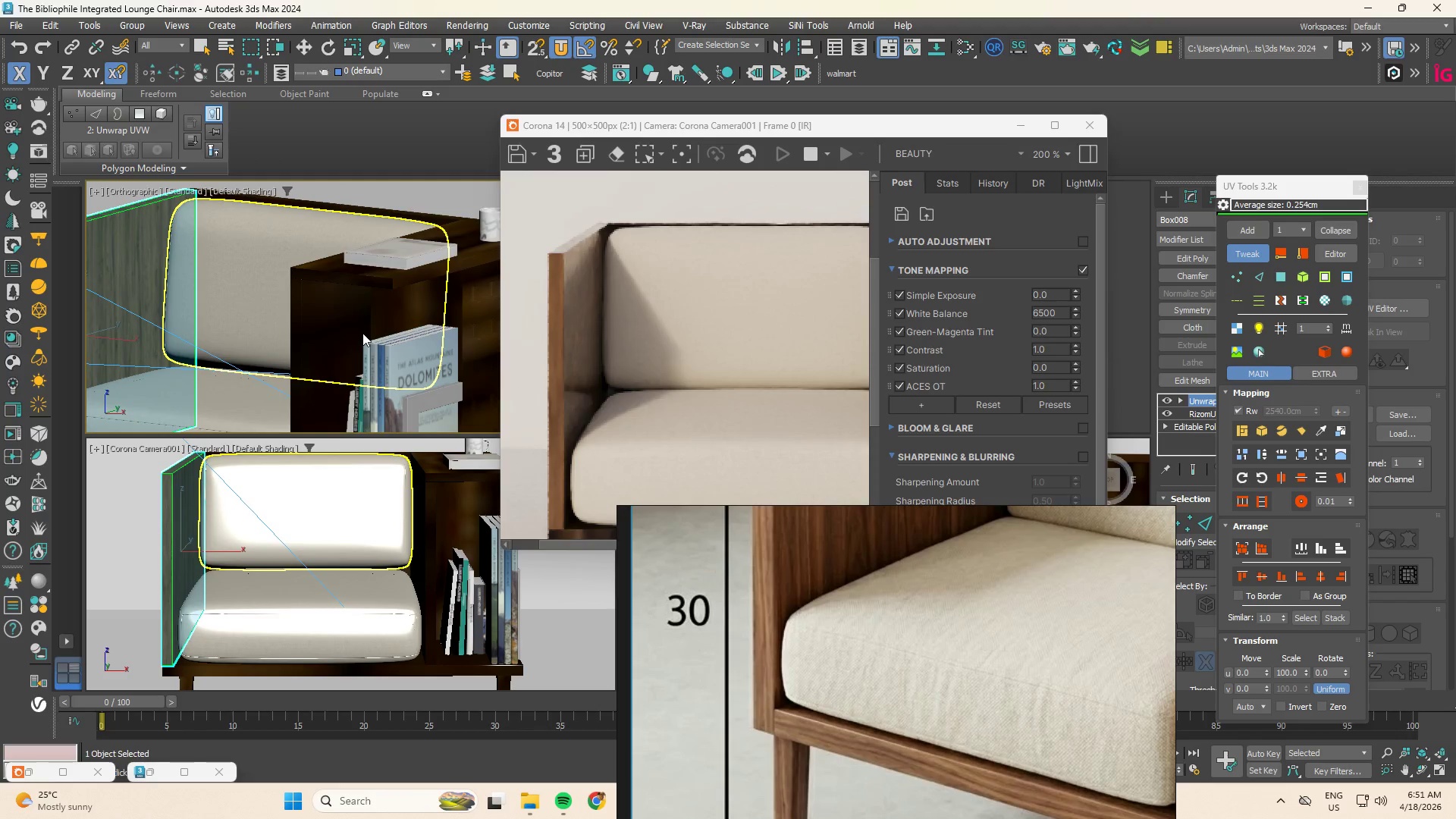 
scroll: coordinate [330, 329], scroll_direction: down, amount: 2.0
 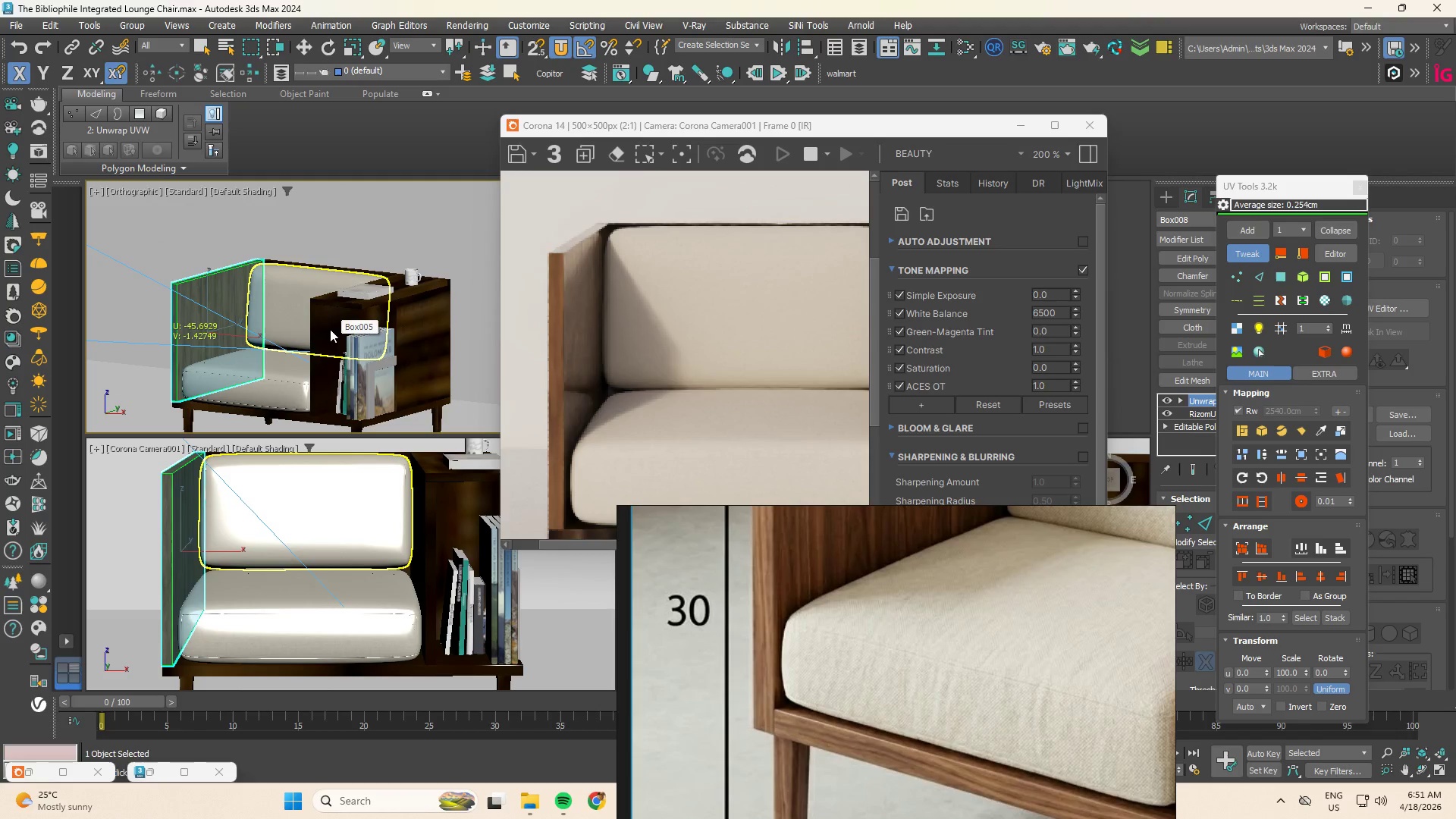 
left_click([328, 328])
 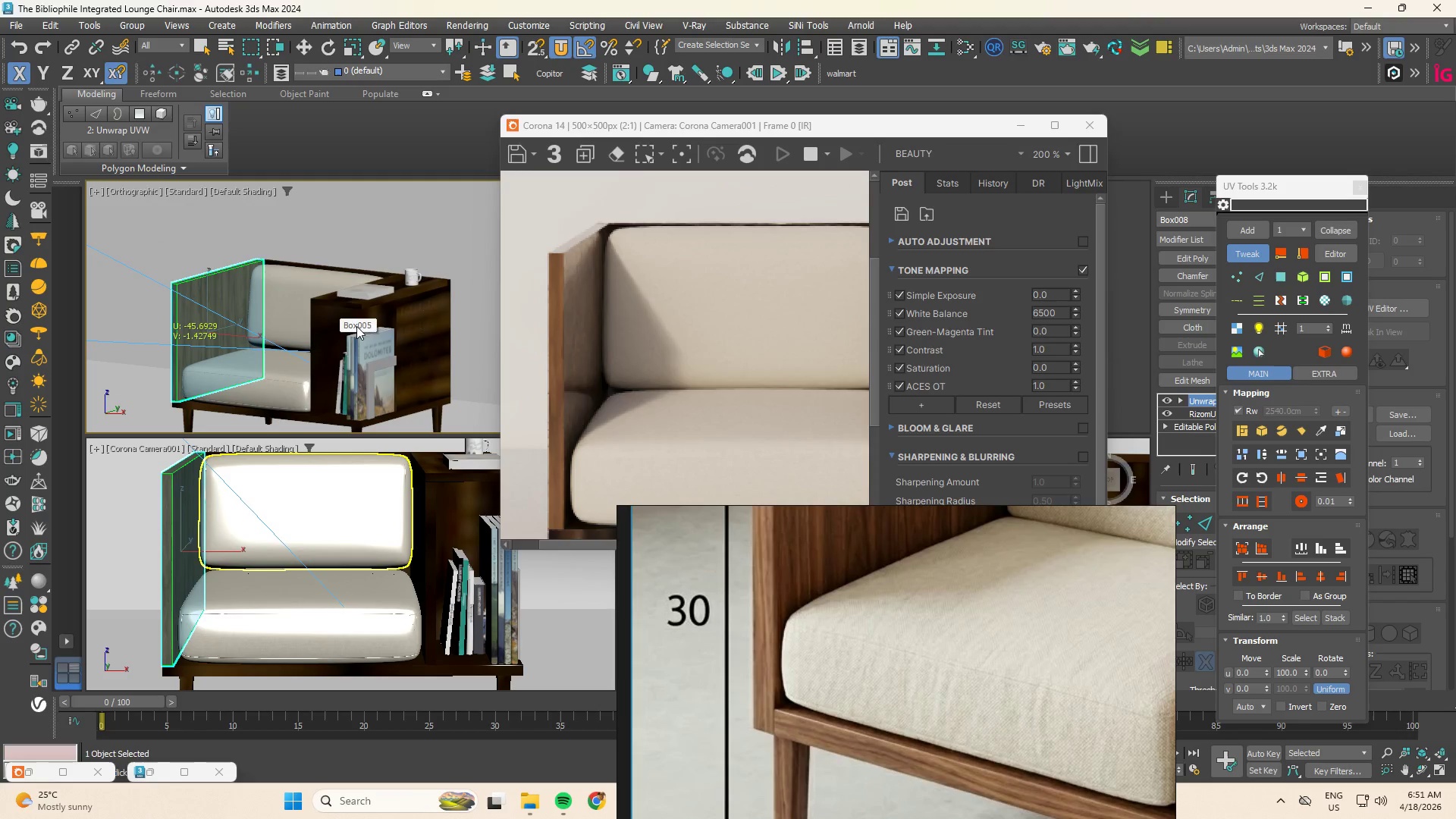 
left_click([321, 325])
 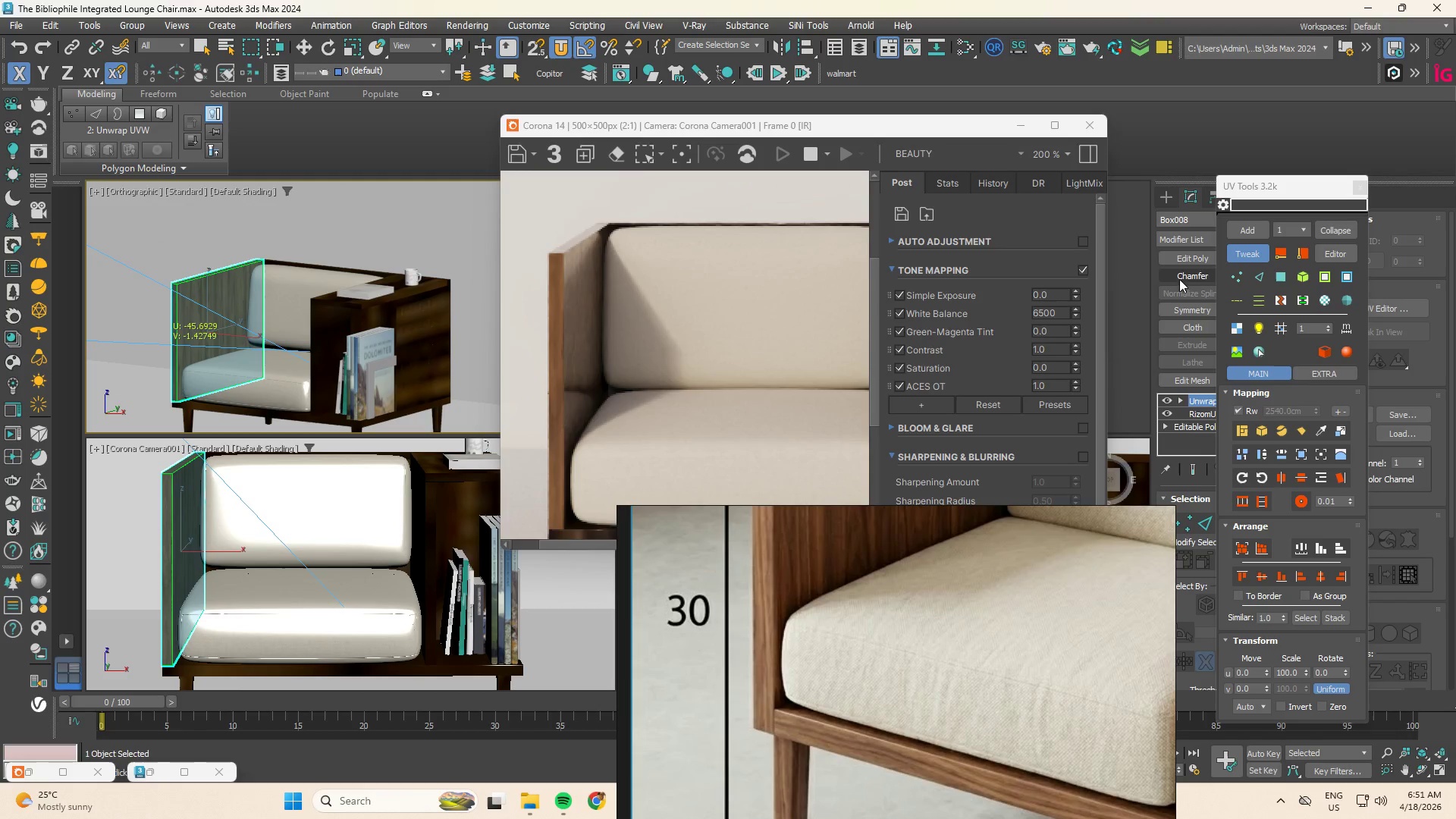 
left_click([1238, 253])
 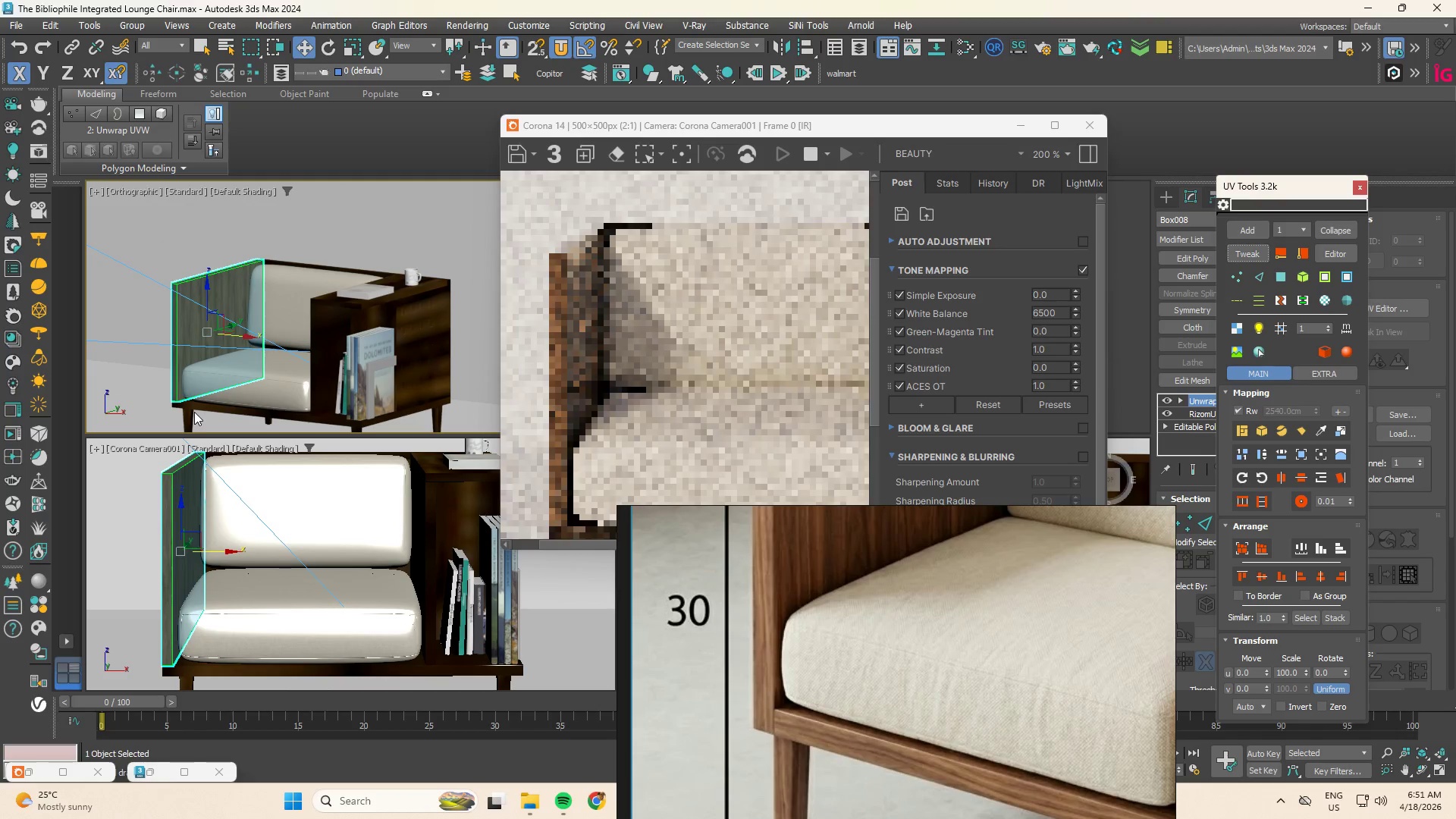 
left_click([193, 406])
 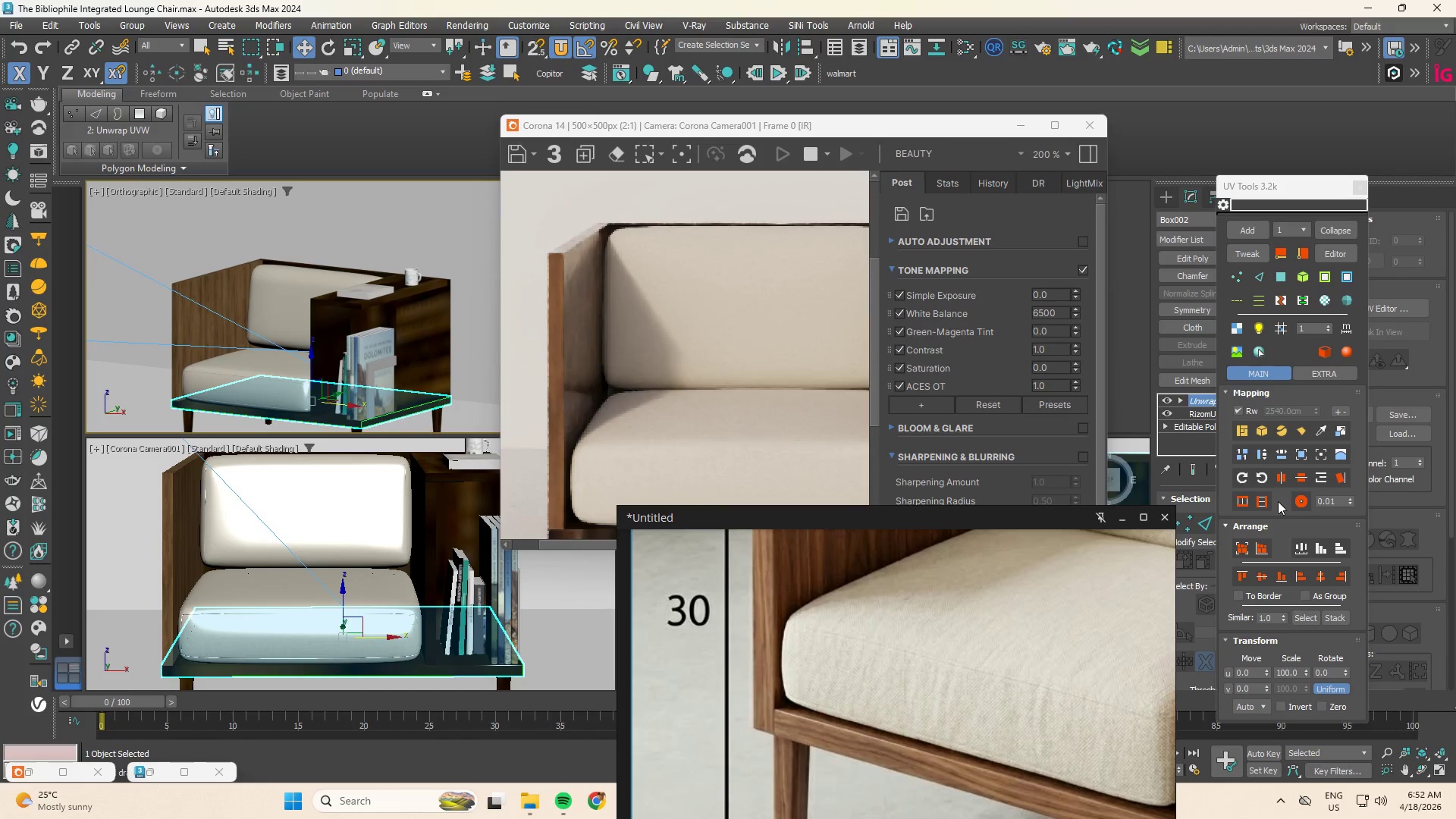 
wait(5.17)
 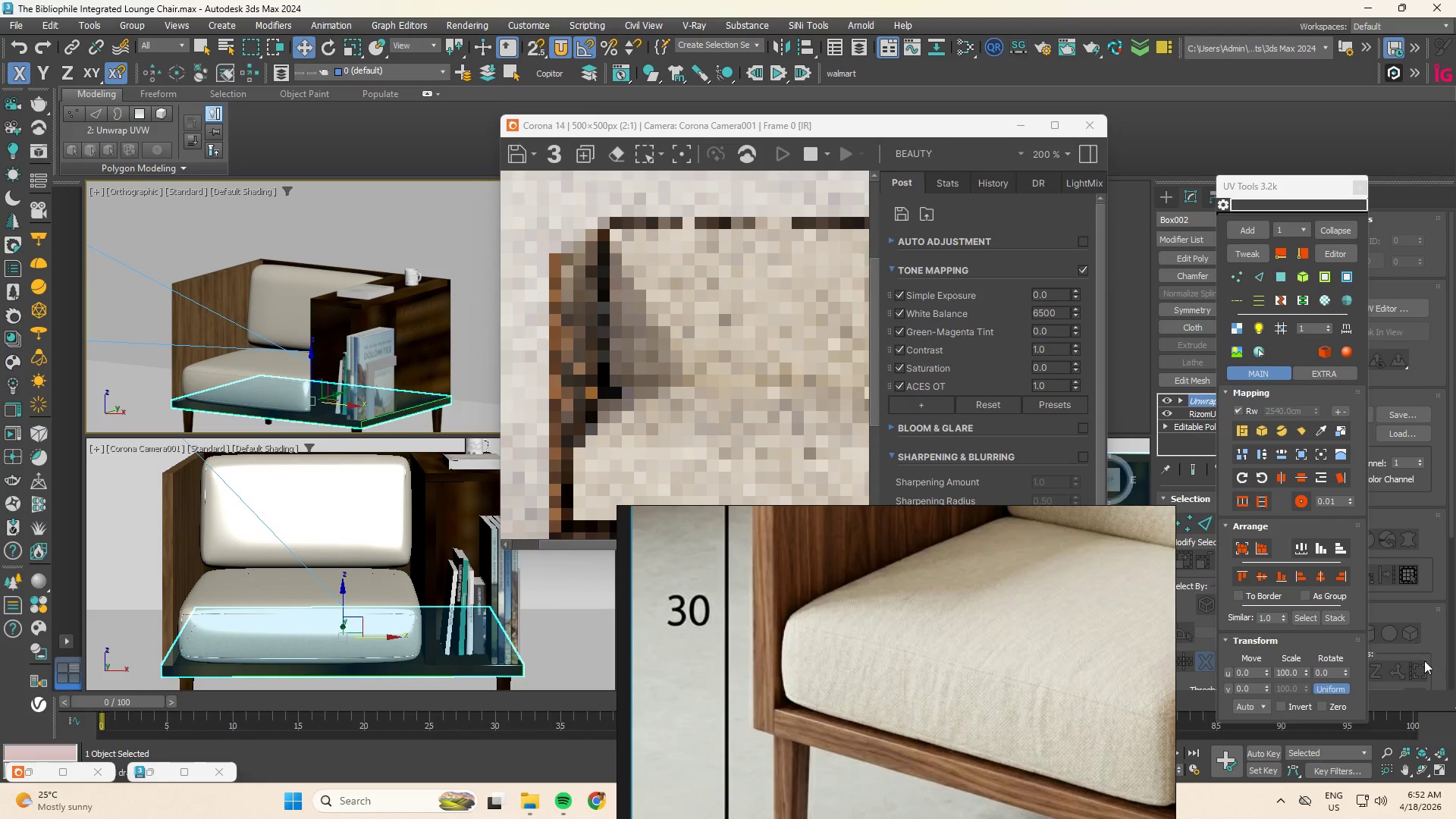 
scroll: coordinate [674, 377], scroll_direction: down, amount: 2.0
 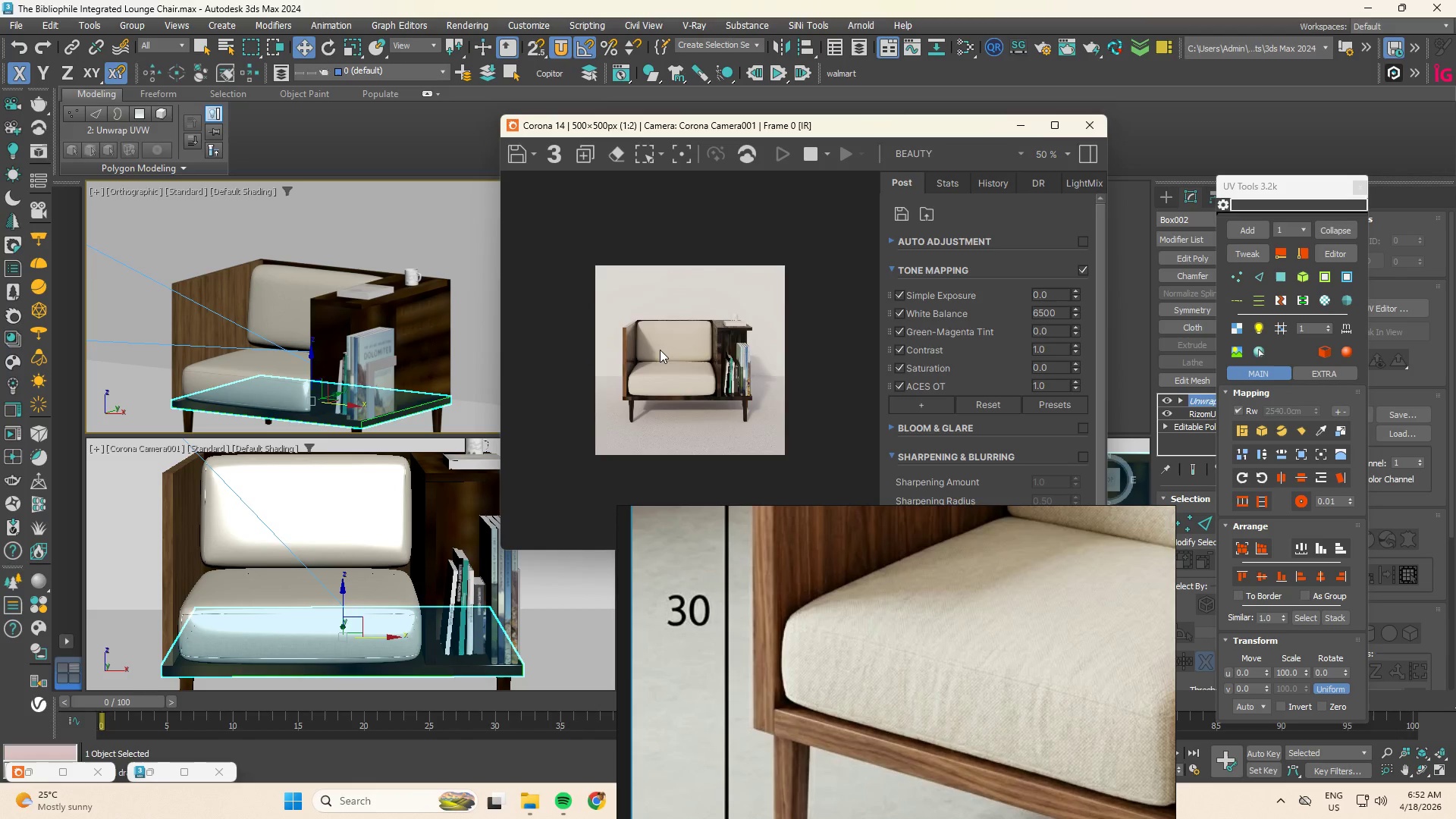 
scroll: coordinate [664, 376], scroll_direction: up, amount: 2.0
 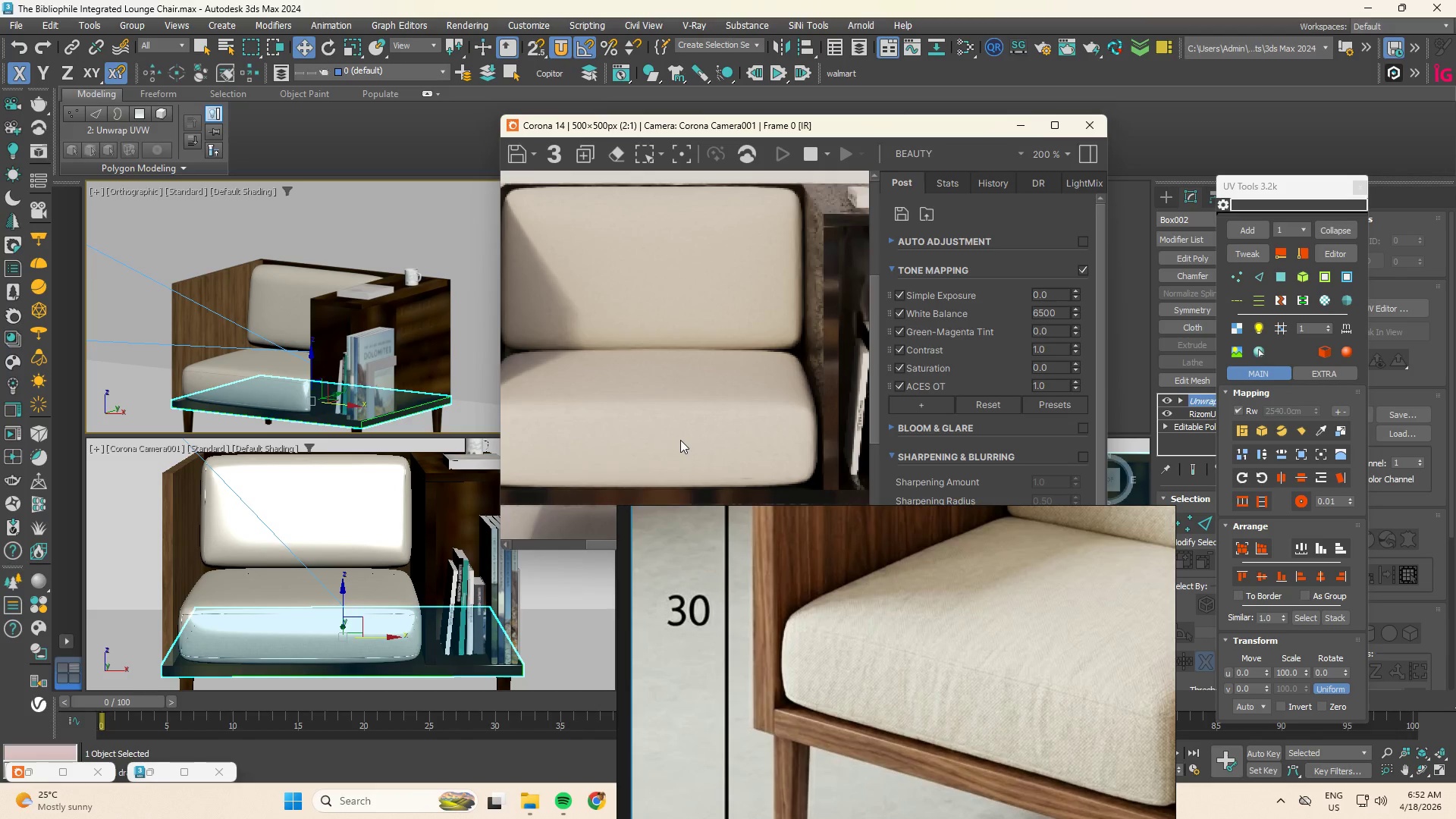 
key(M)
 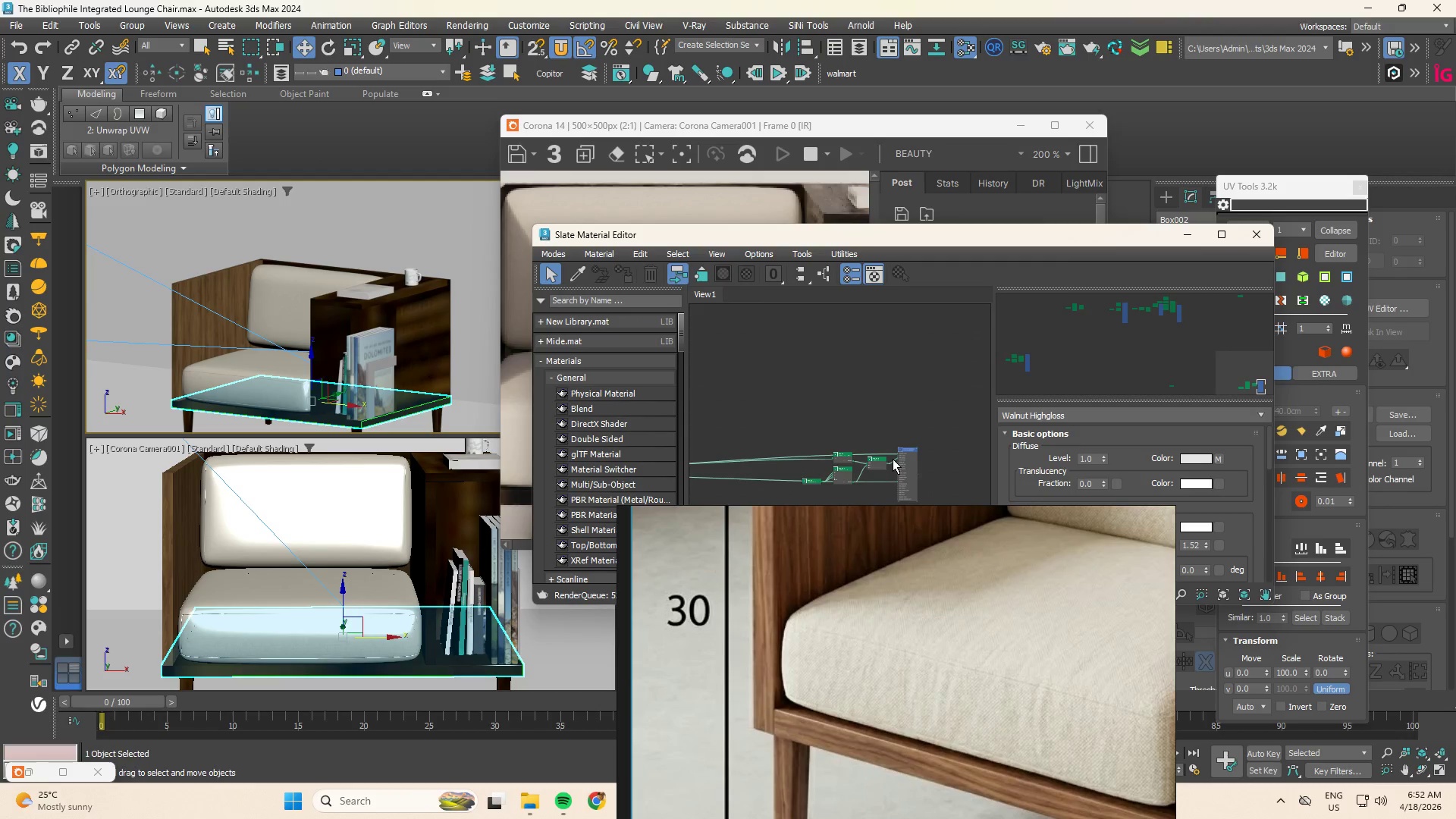 
right_click([900, 459])
 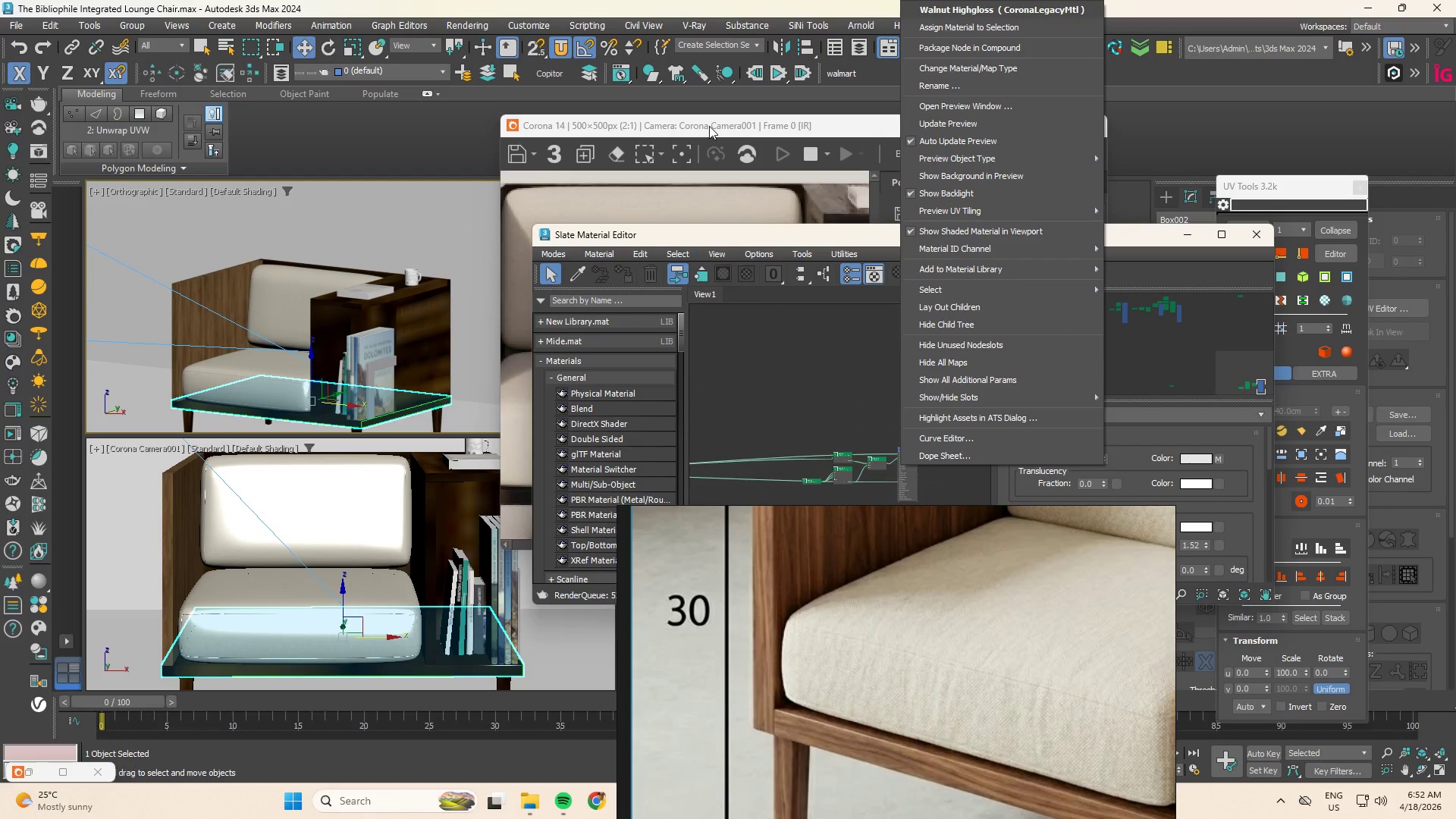 
left_click([750, 327])
 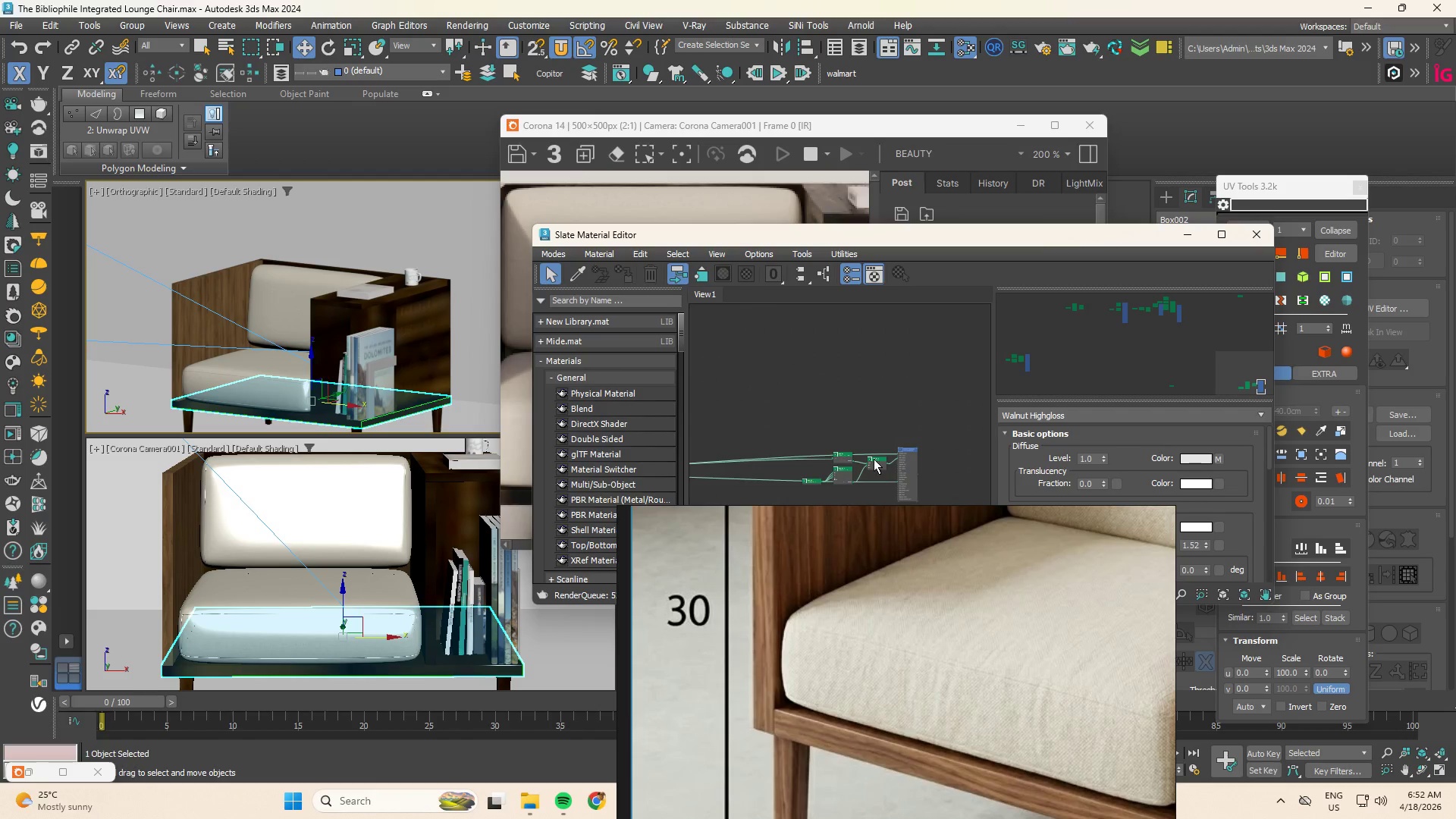 
left_click([908, 453])
 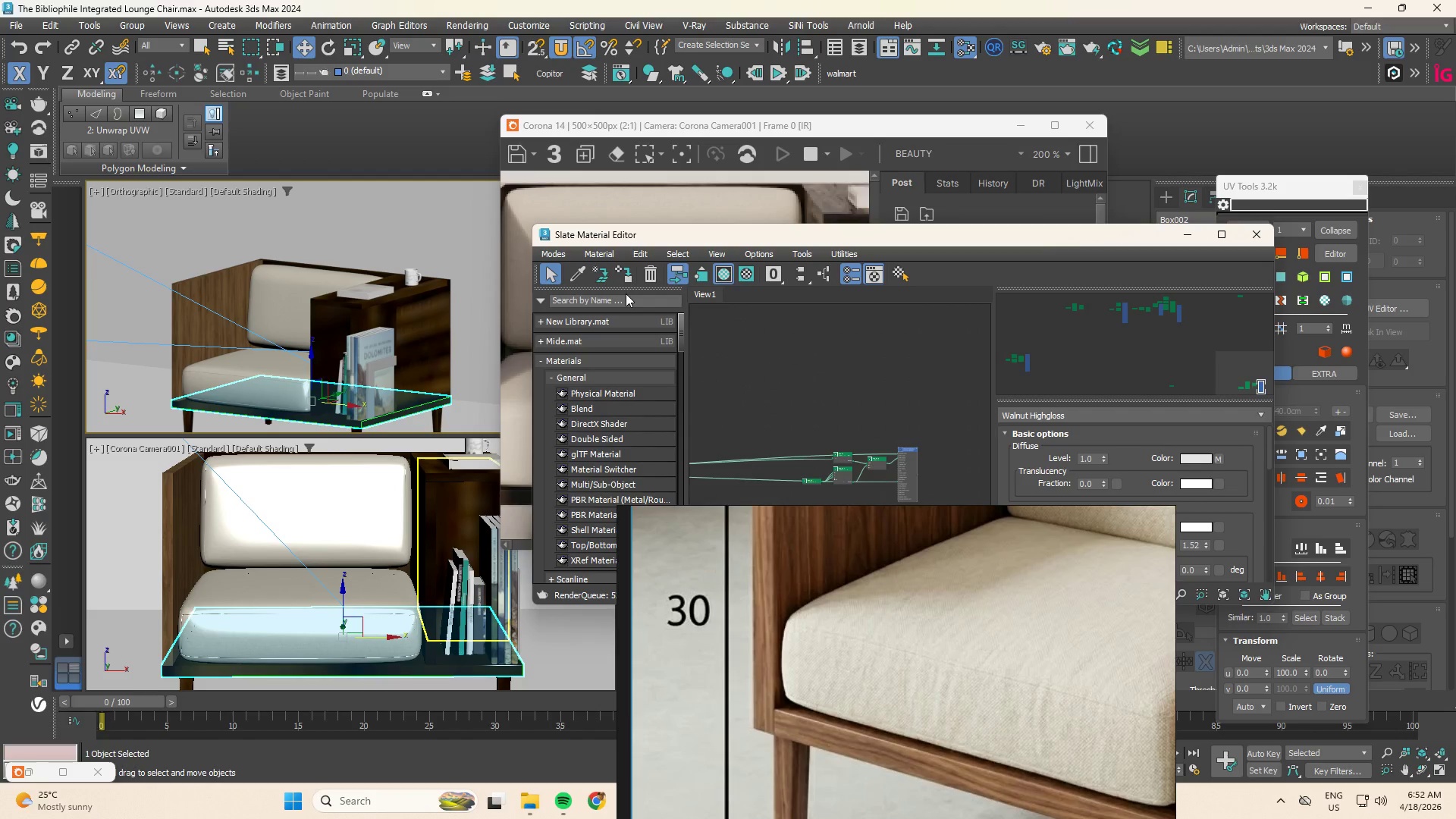 
left_click([621, 277])
 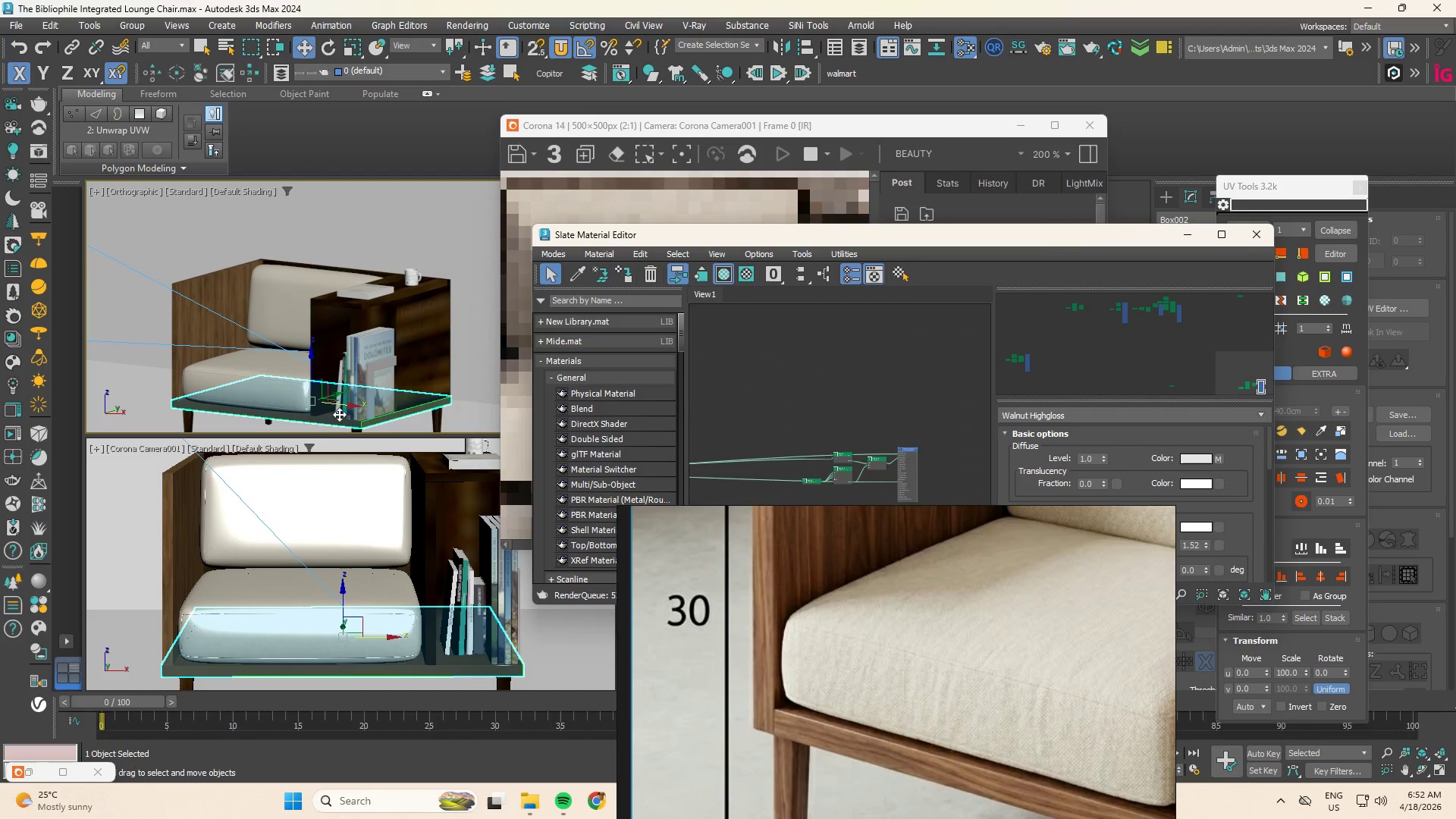 
scroll: coordinate [338, 413], scroll_direction: up, amount: 2.0
 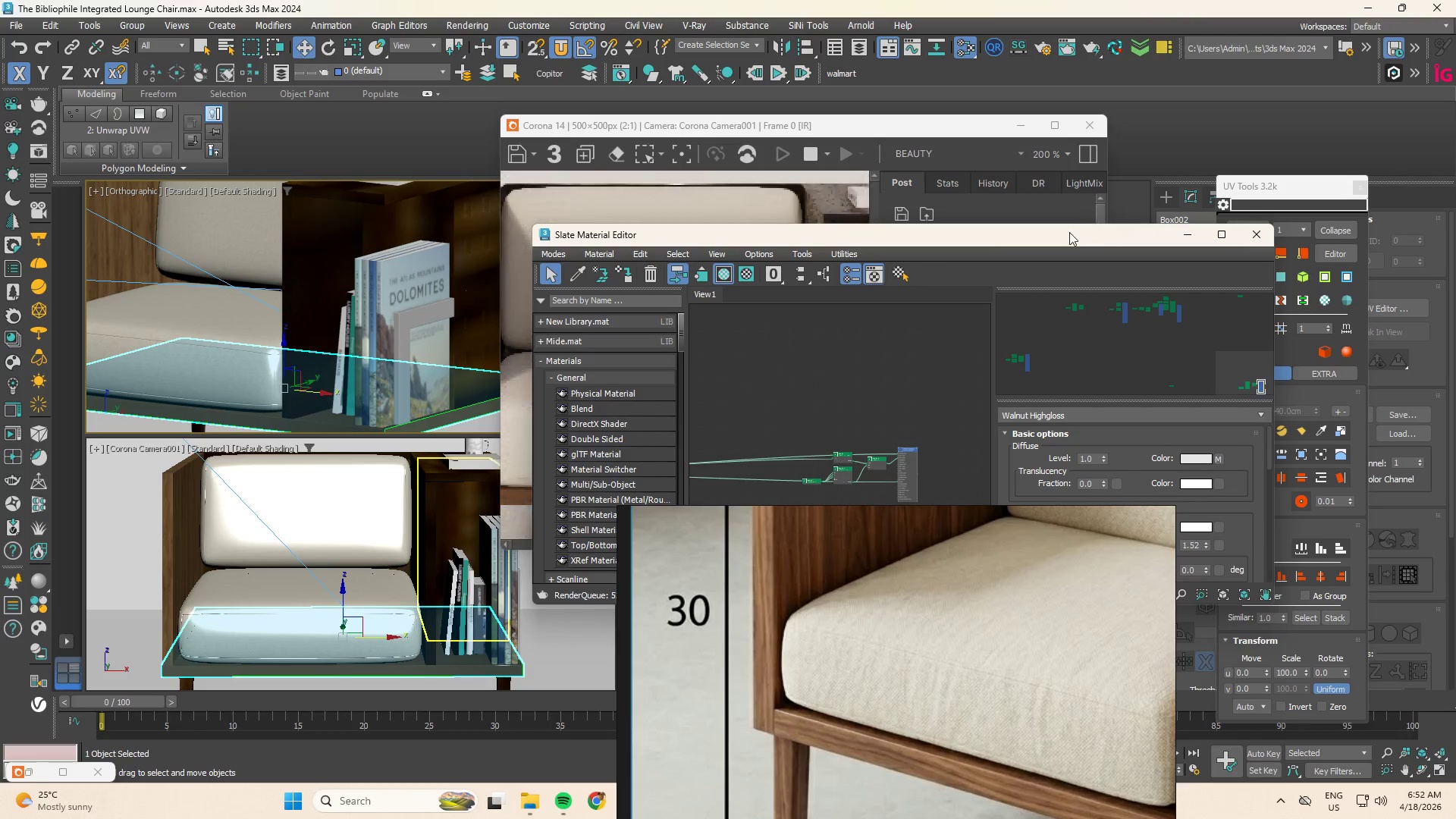 
left_click_drag(start_coordinate=[1051, 239], to_coordinate=[687, 596])
 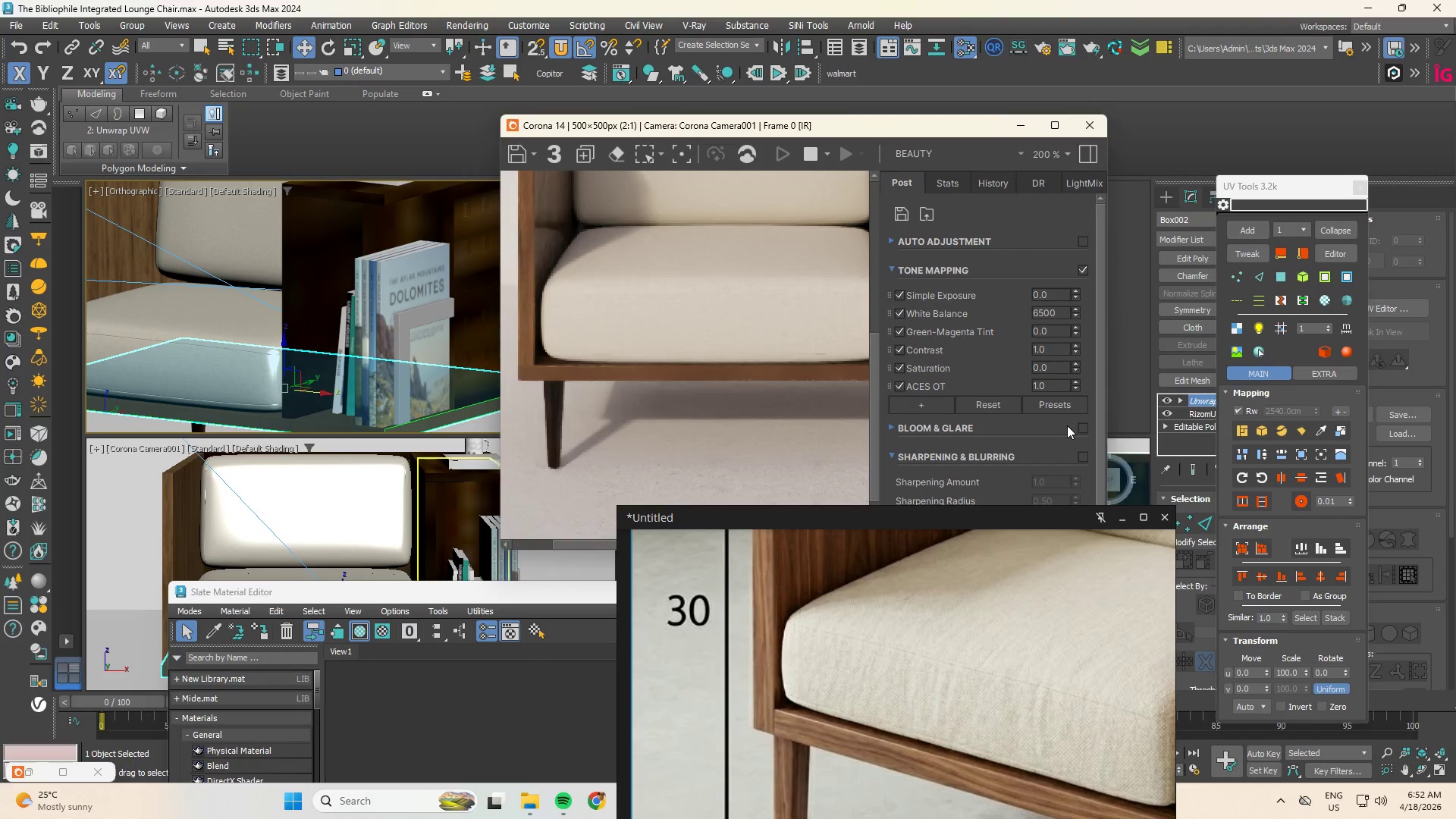 
scroll: coordinate [284, 422], scroll_direction: up, amount: 2.0
 